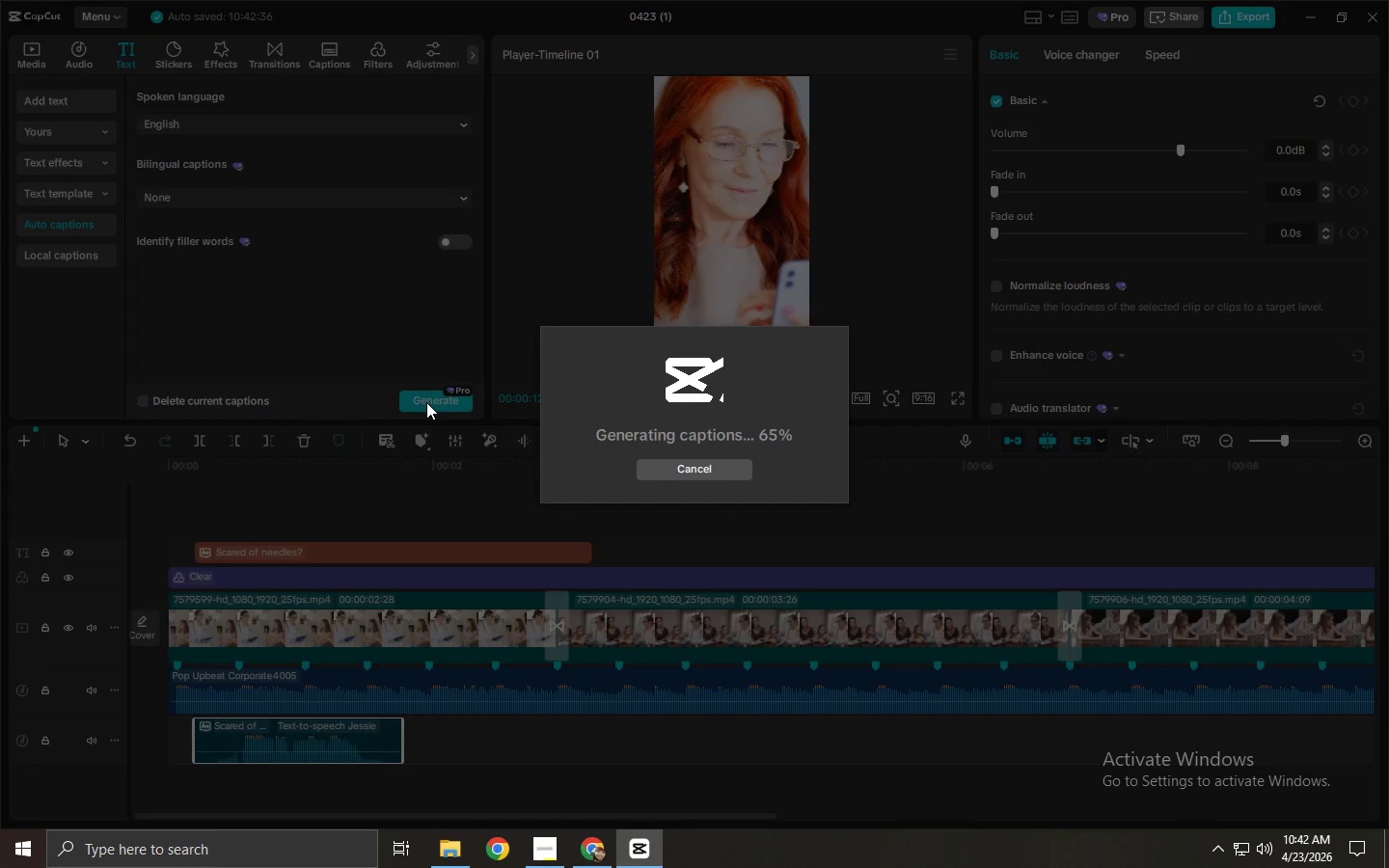 
wait(5.53)
 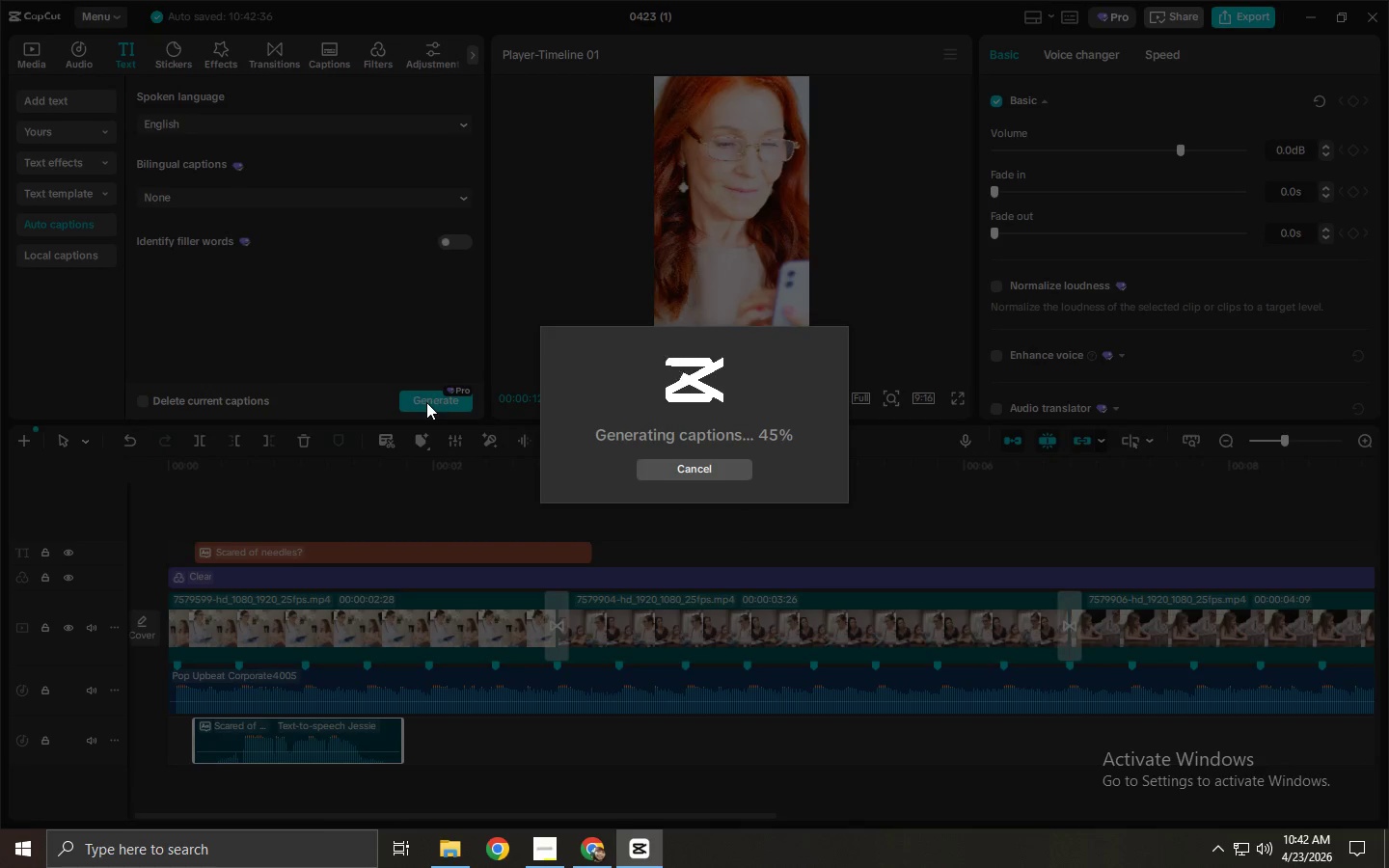 
left_click([357, 567])
 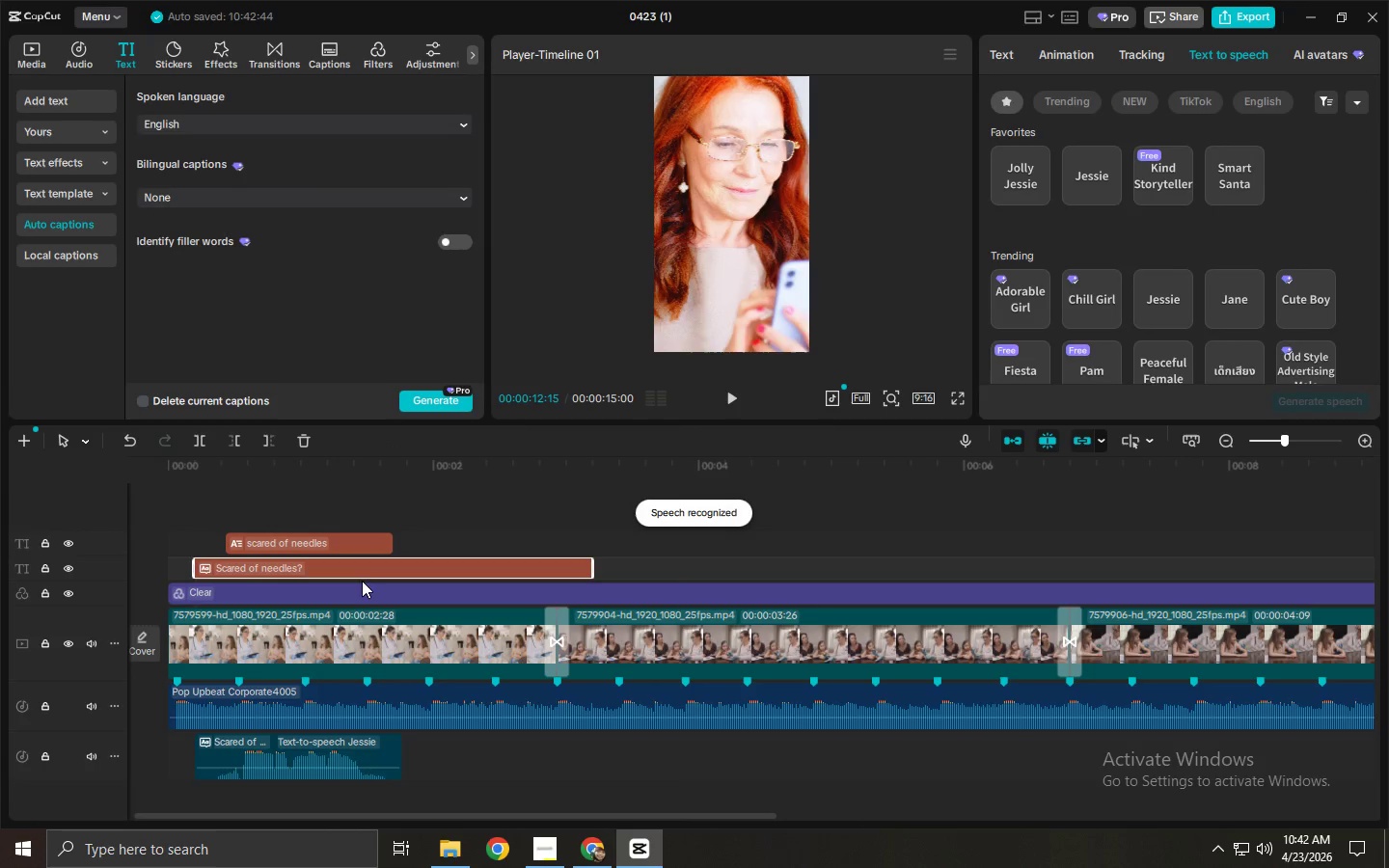 
left_click([358, 576])
 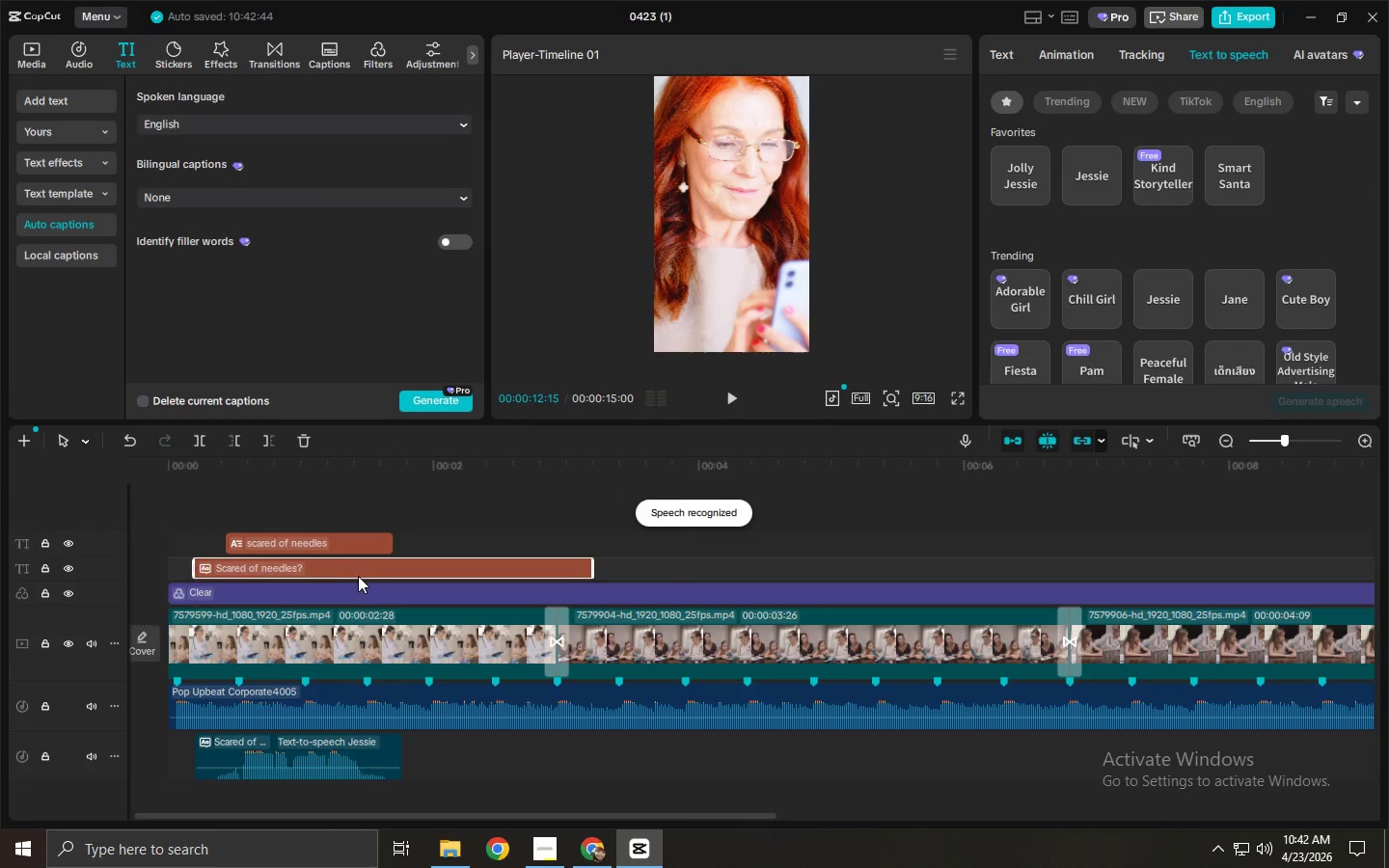 
key(Delete)
 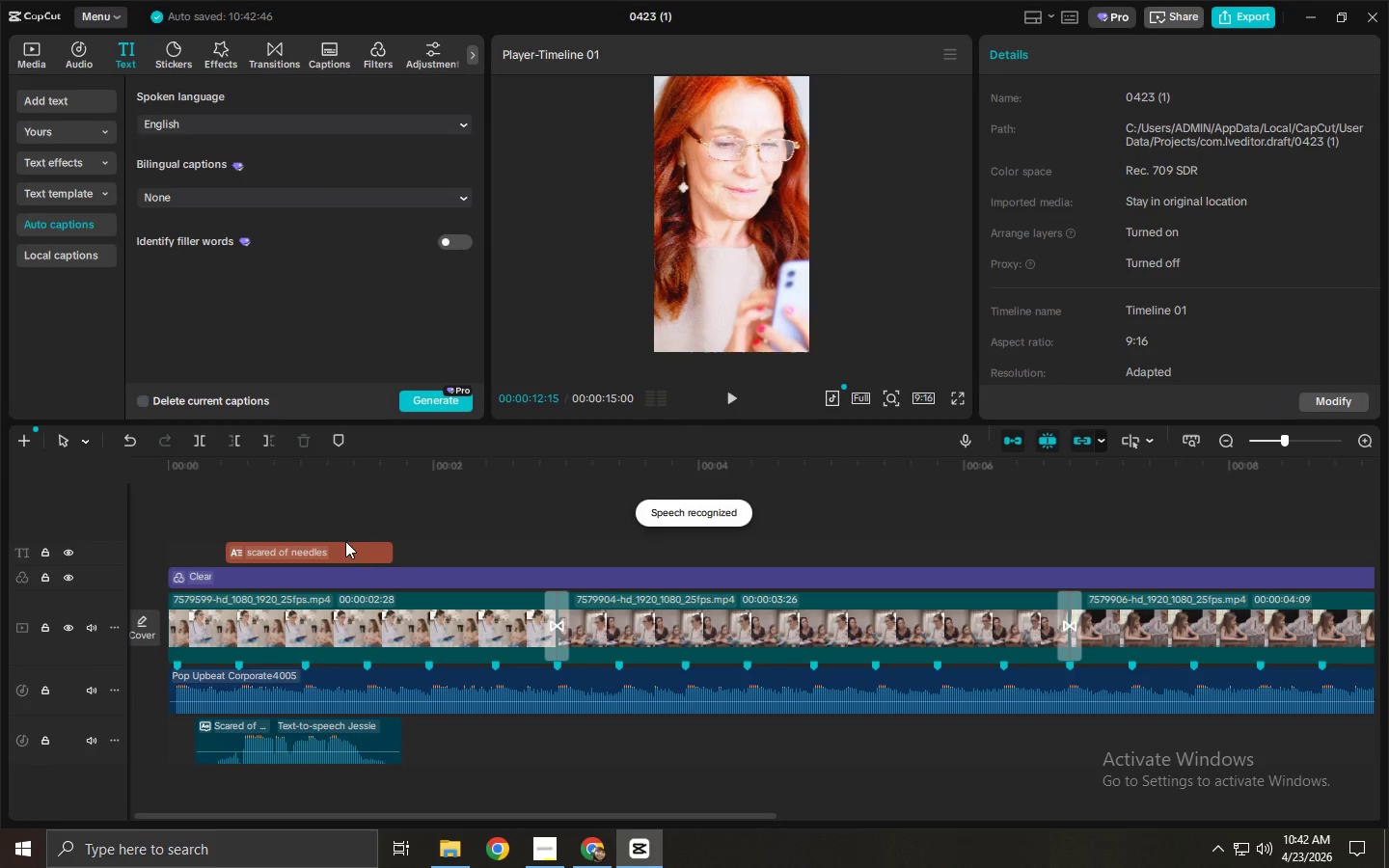 
left_click_drag(start_coordinate=[340, 539], to_coordinate=[254, 549])
 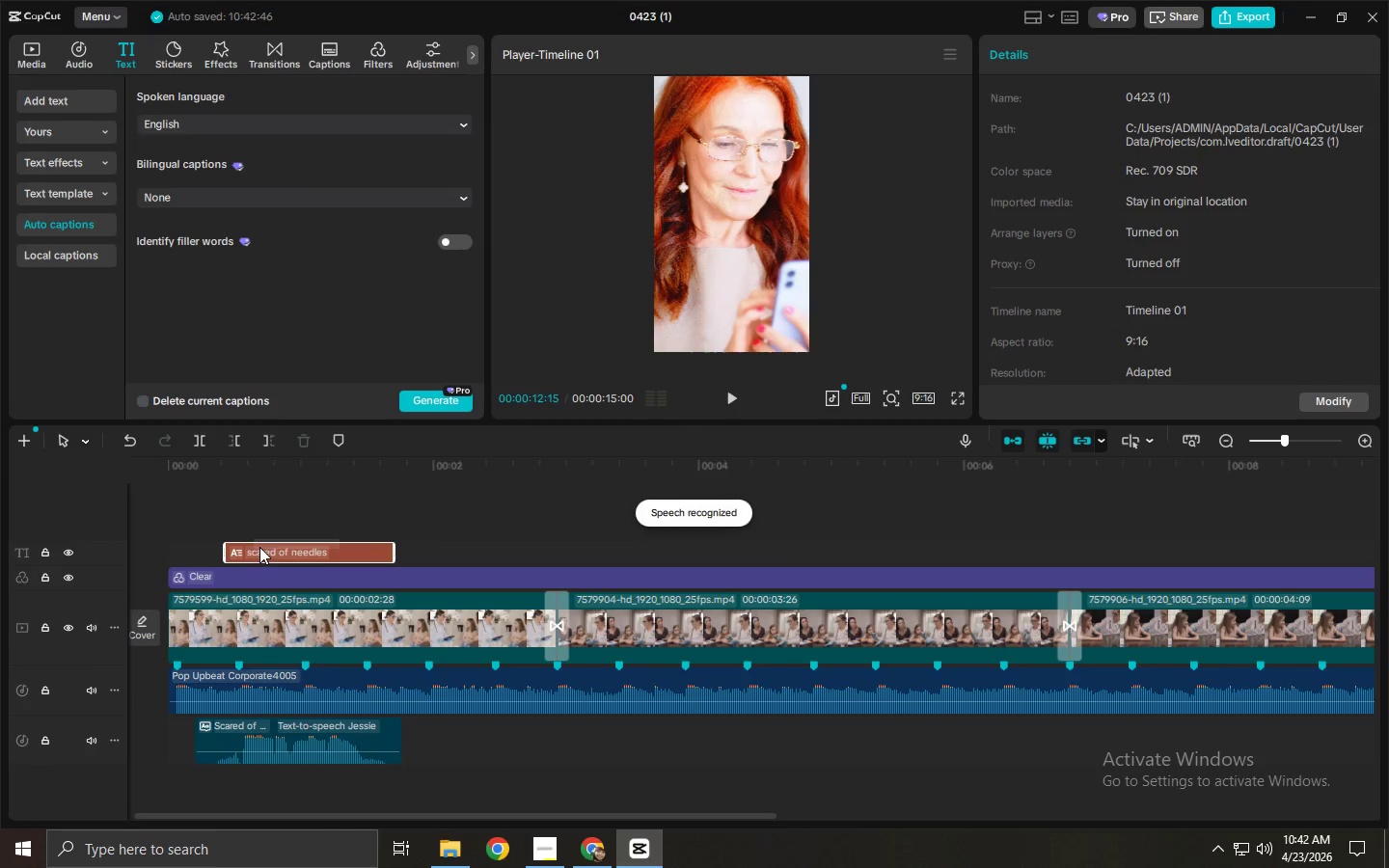 
left_click_drag(start_coordinate=[259, 547], to_coordinate=[203, 547])
 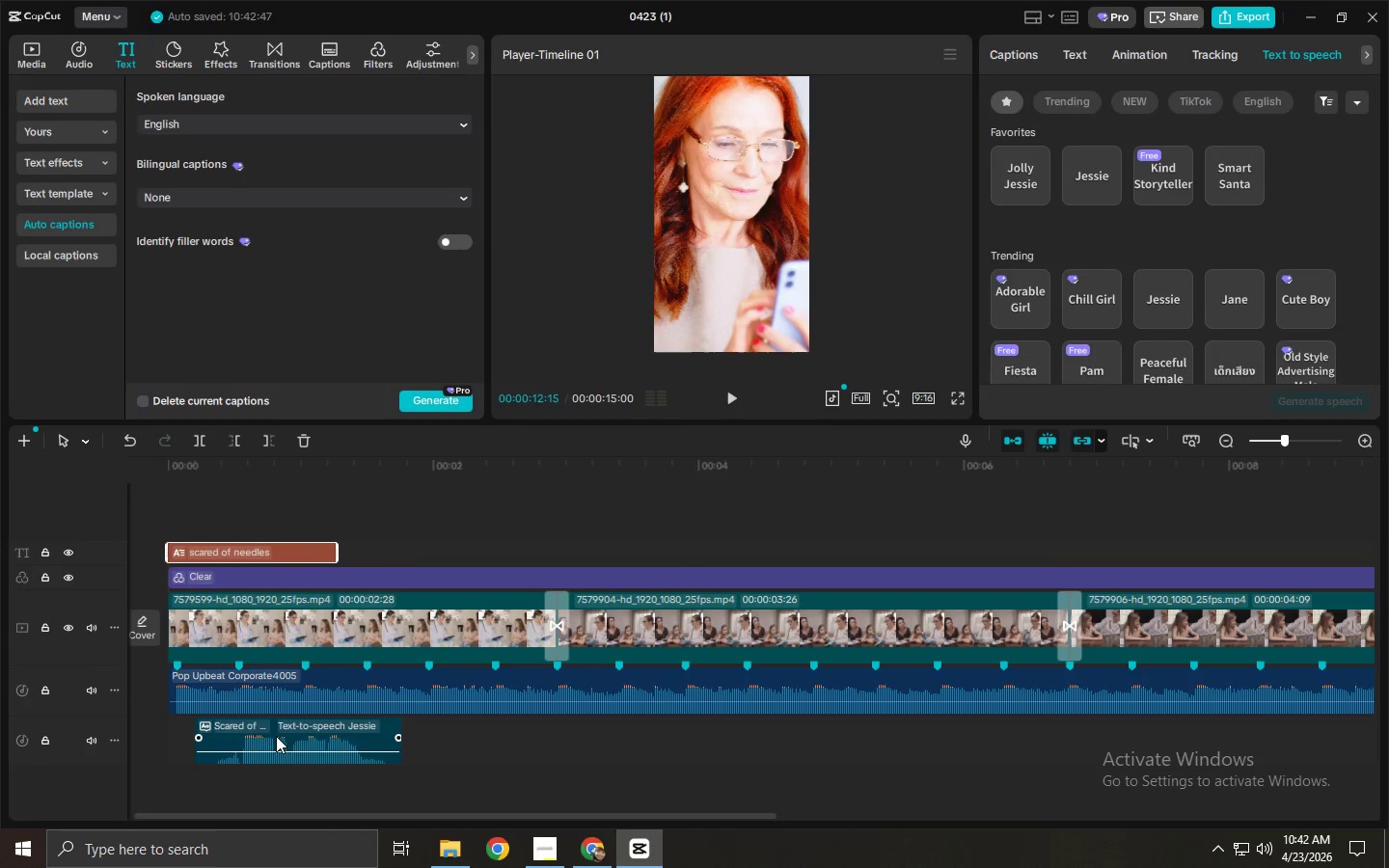 
left_click([276, 736])
 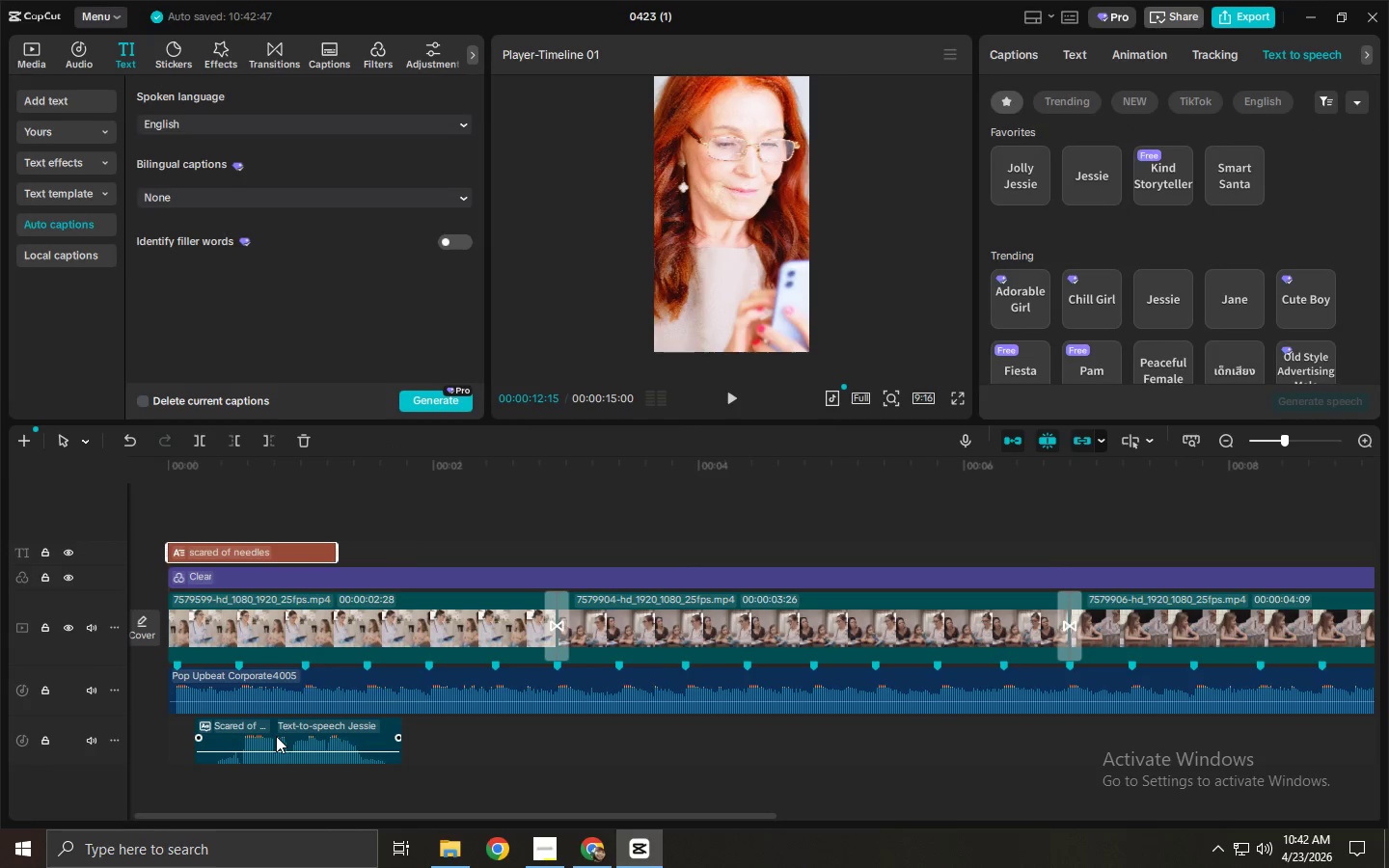 
left_click_drag(start_coordinate=[276, 736], to_coordinate=[252, 736])
 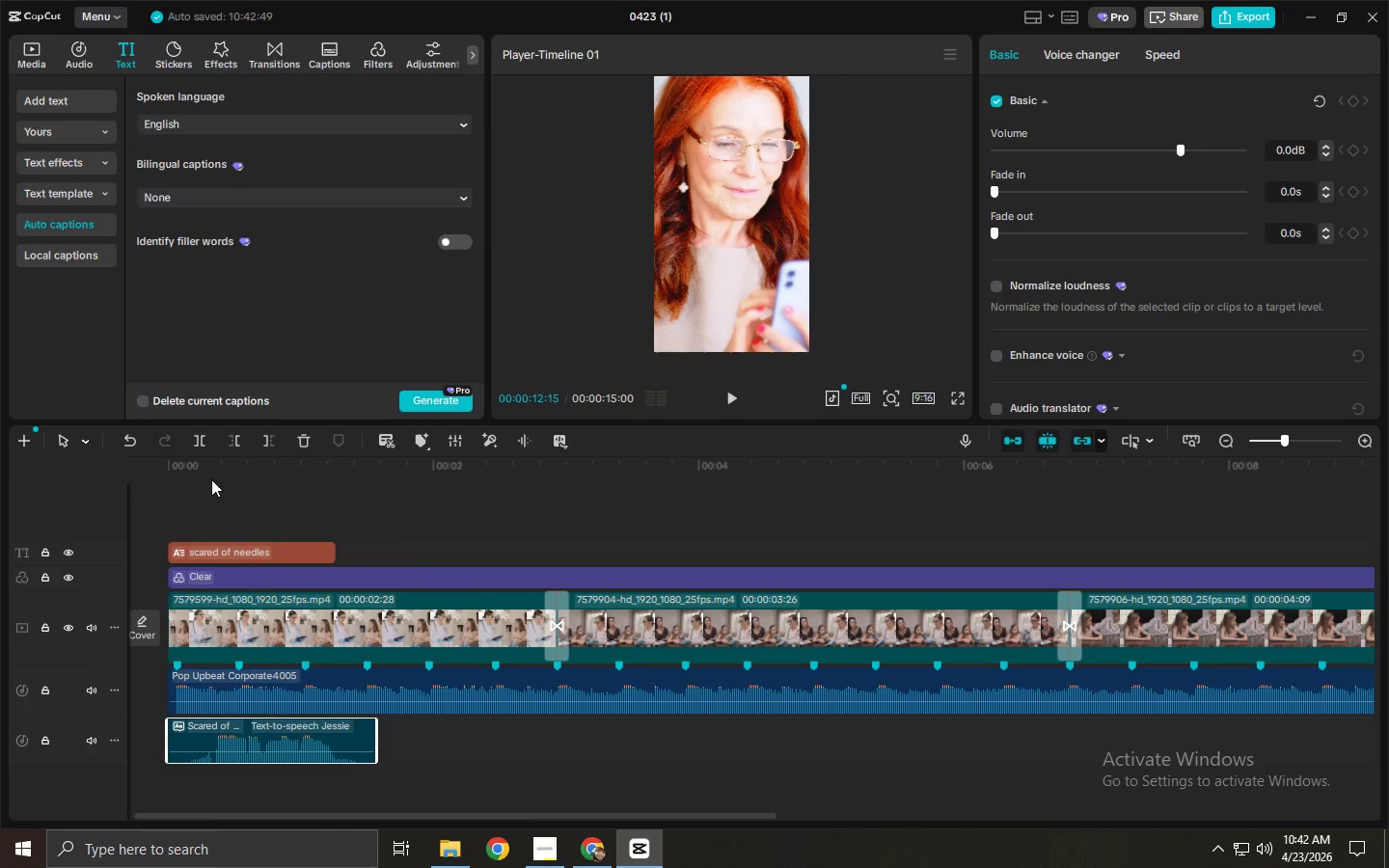 
left_click_drag(start_coordinate=[204, 465], to_coordinate=[138, 458])
 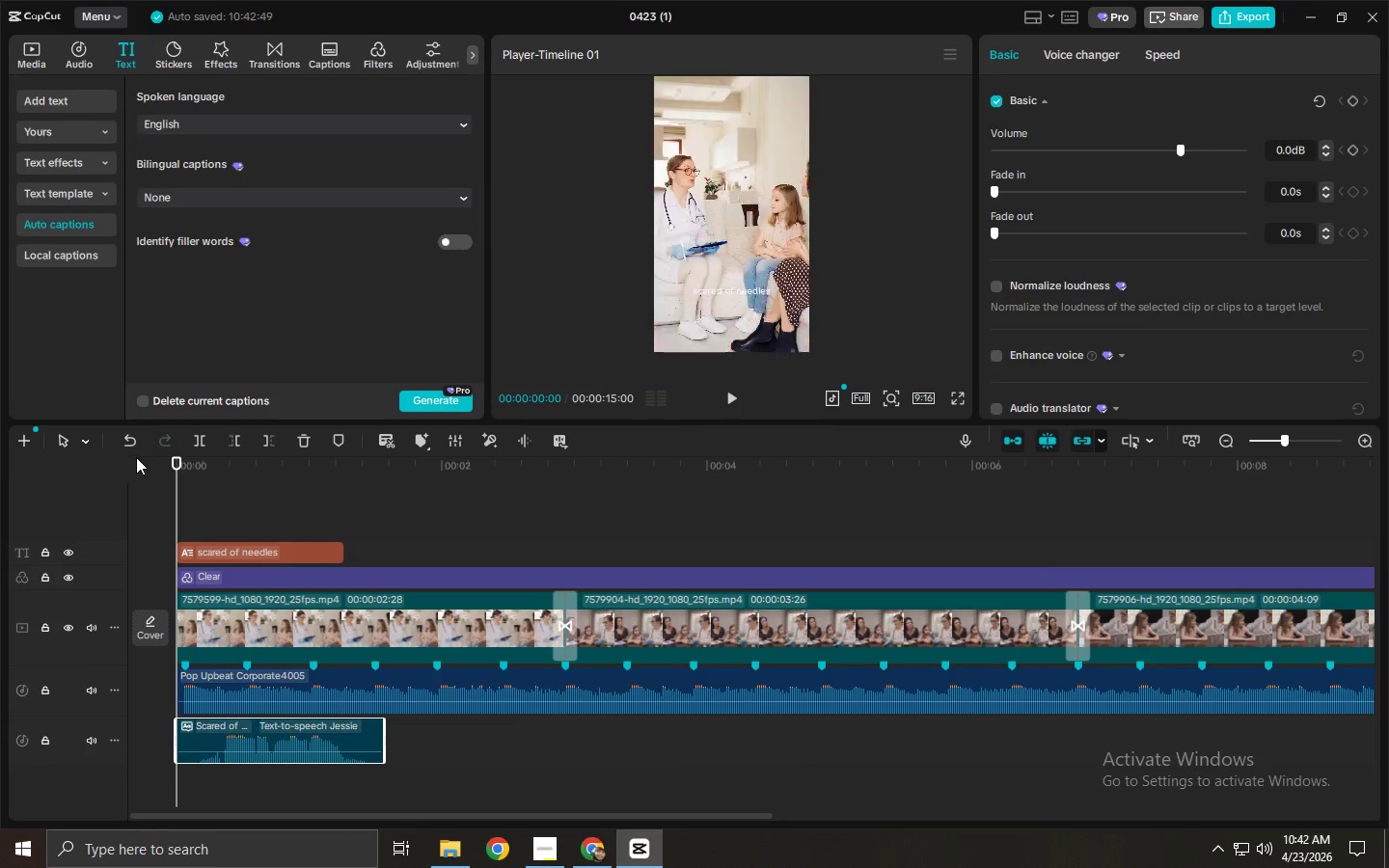 
key(Space)
 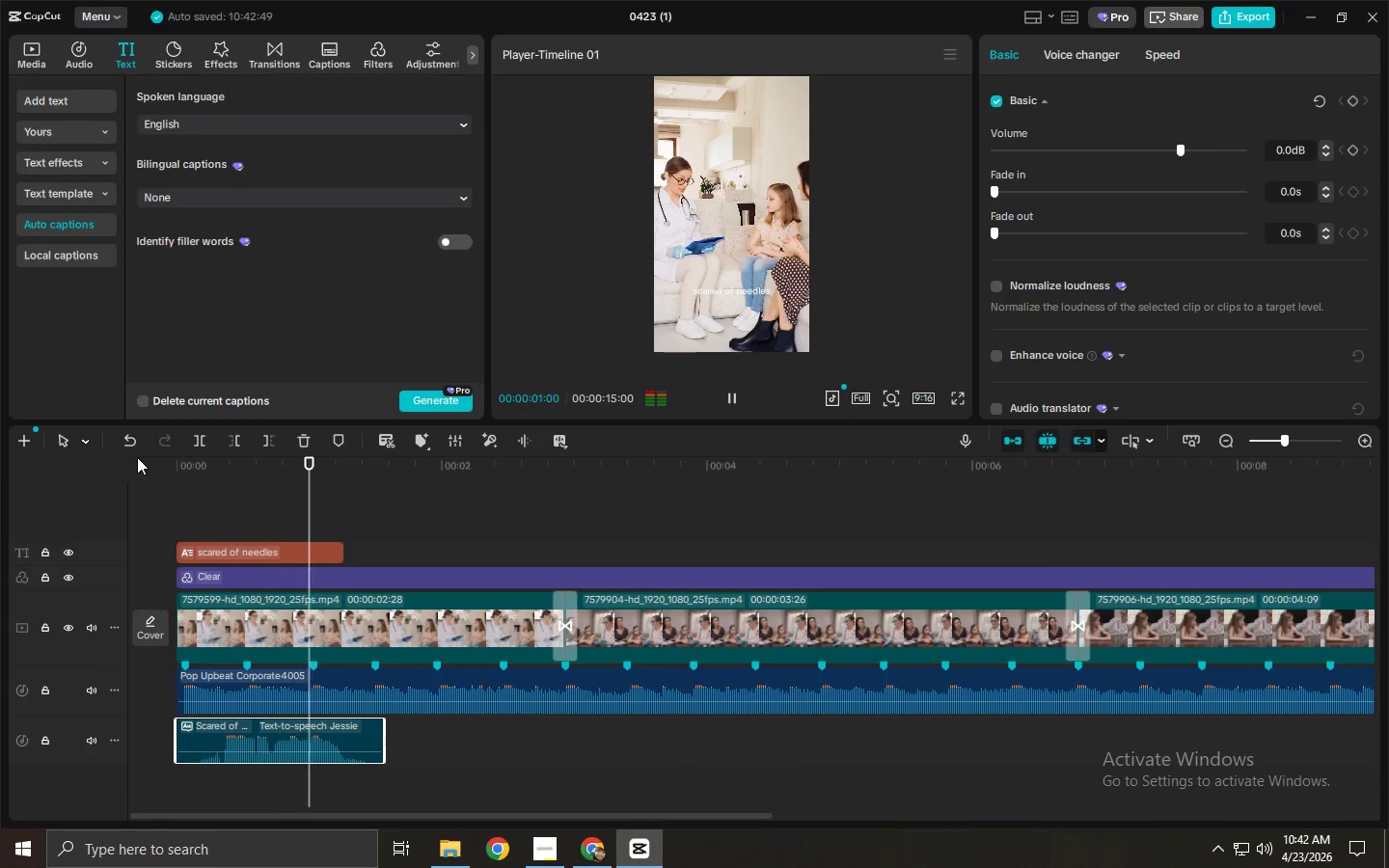 
key(Space)
 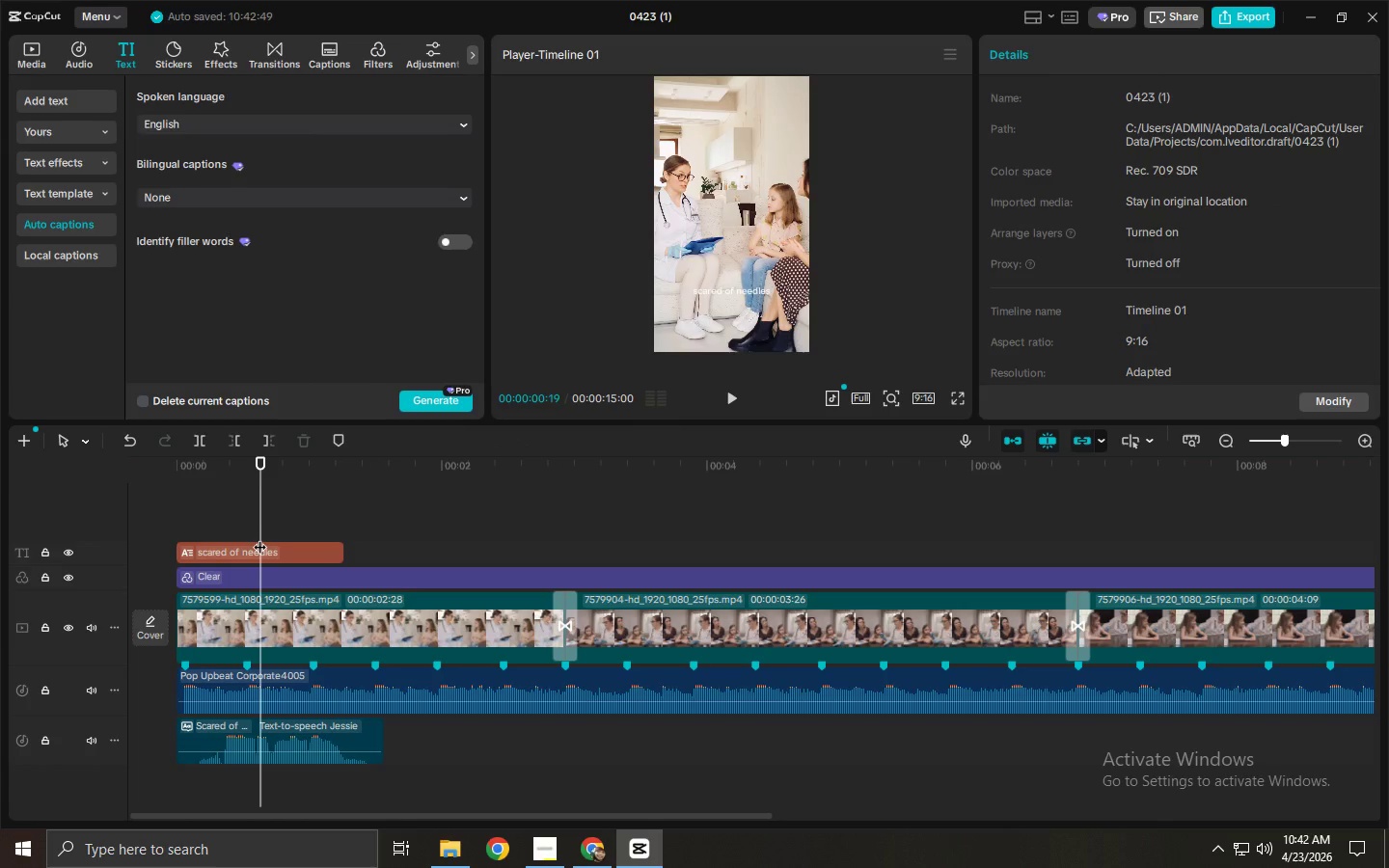 
double_click([259, 543])
 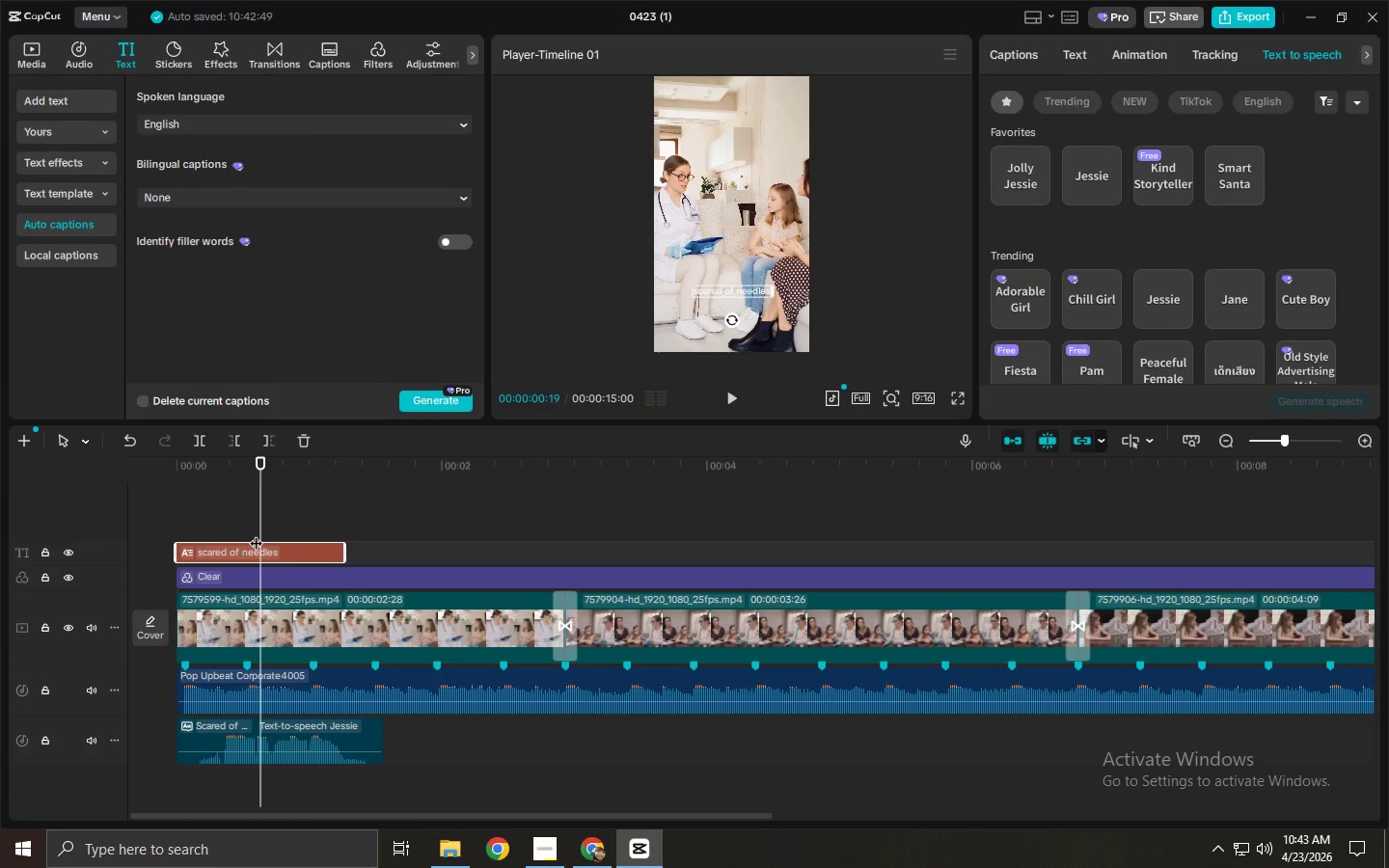 
wait(13.56)
 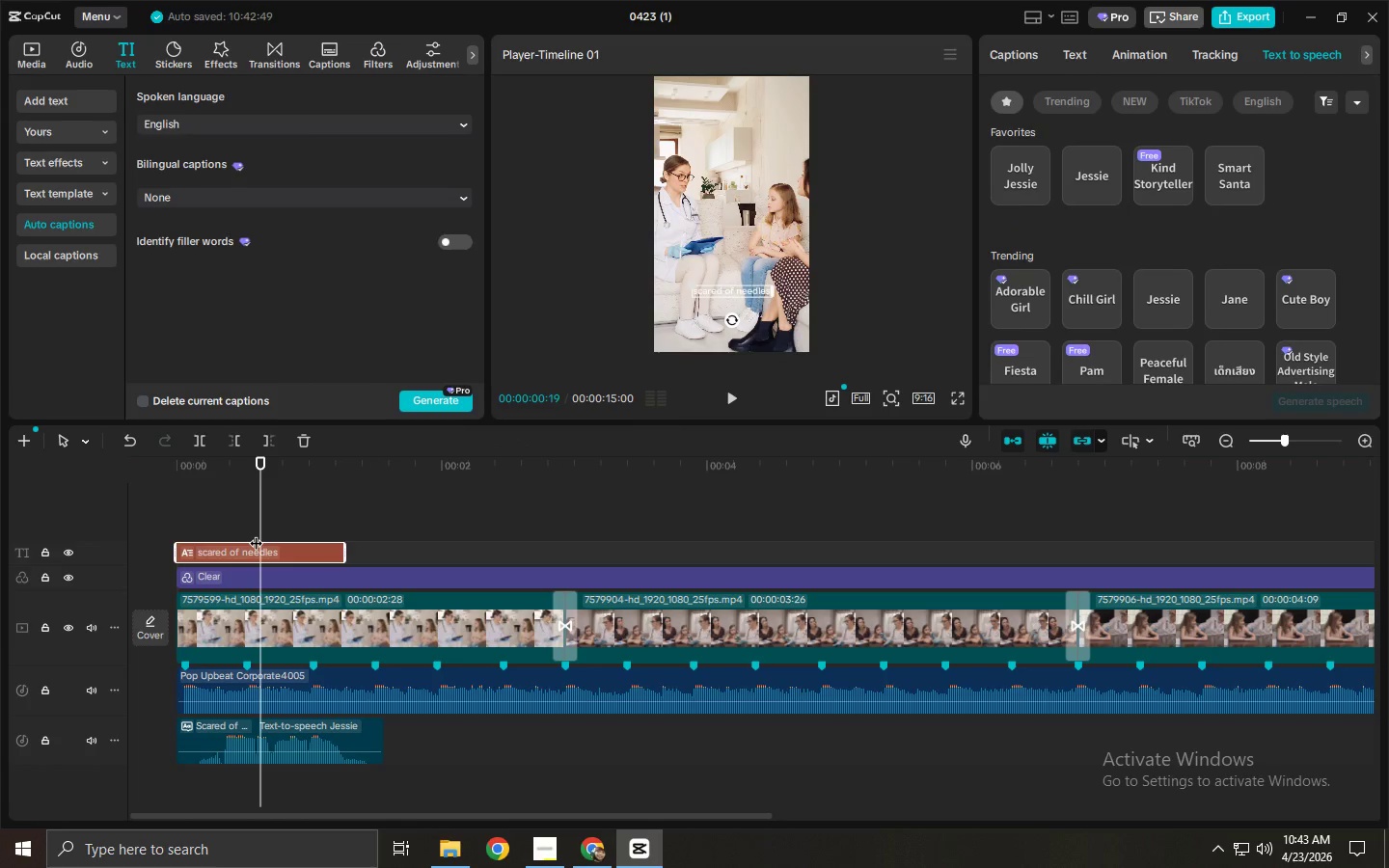 
left_click([273, 552])
 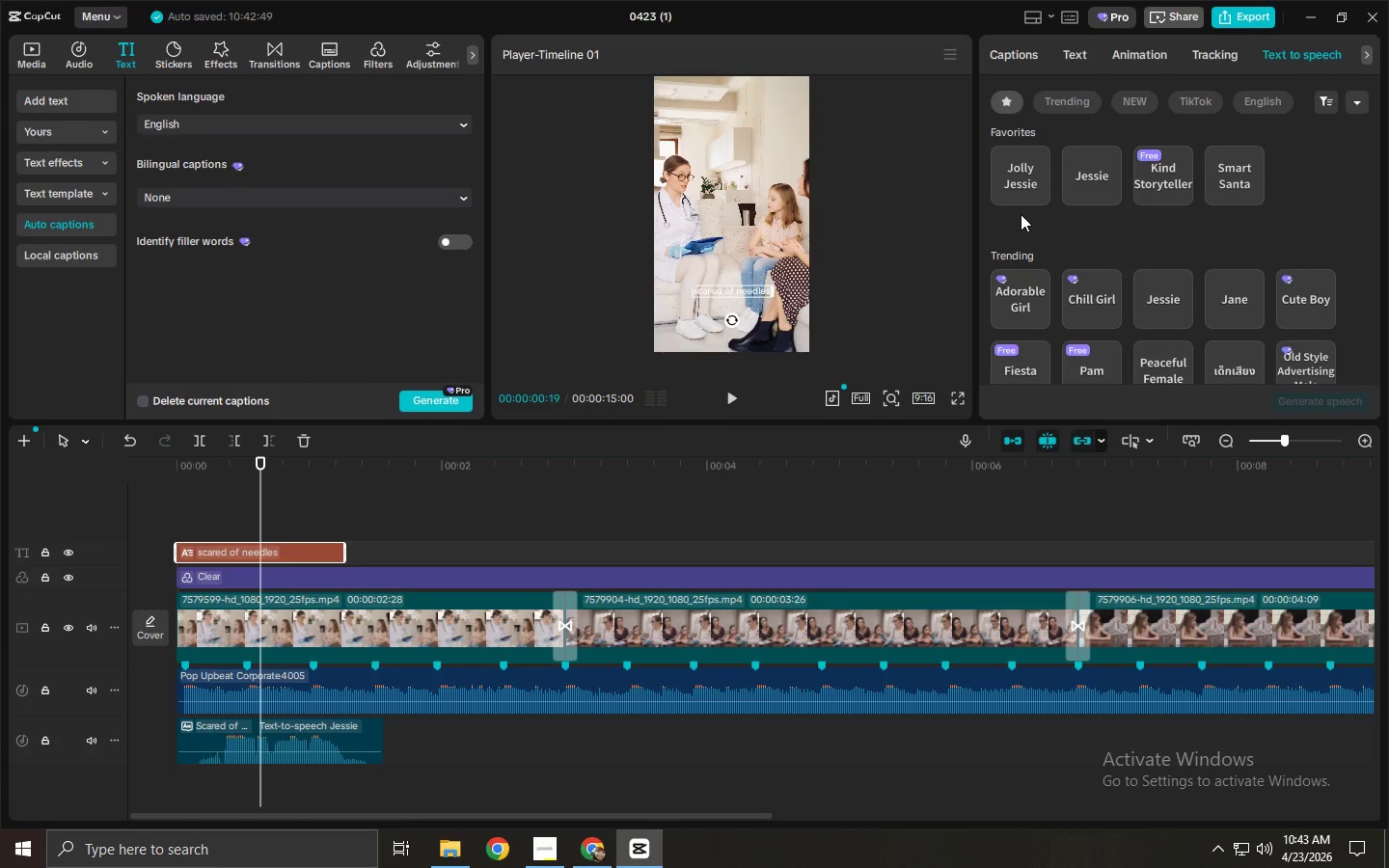 
wait(5.39)
 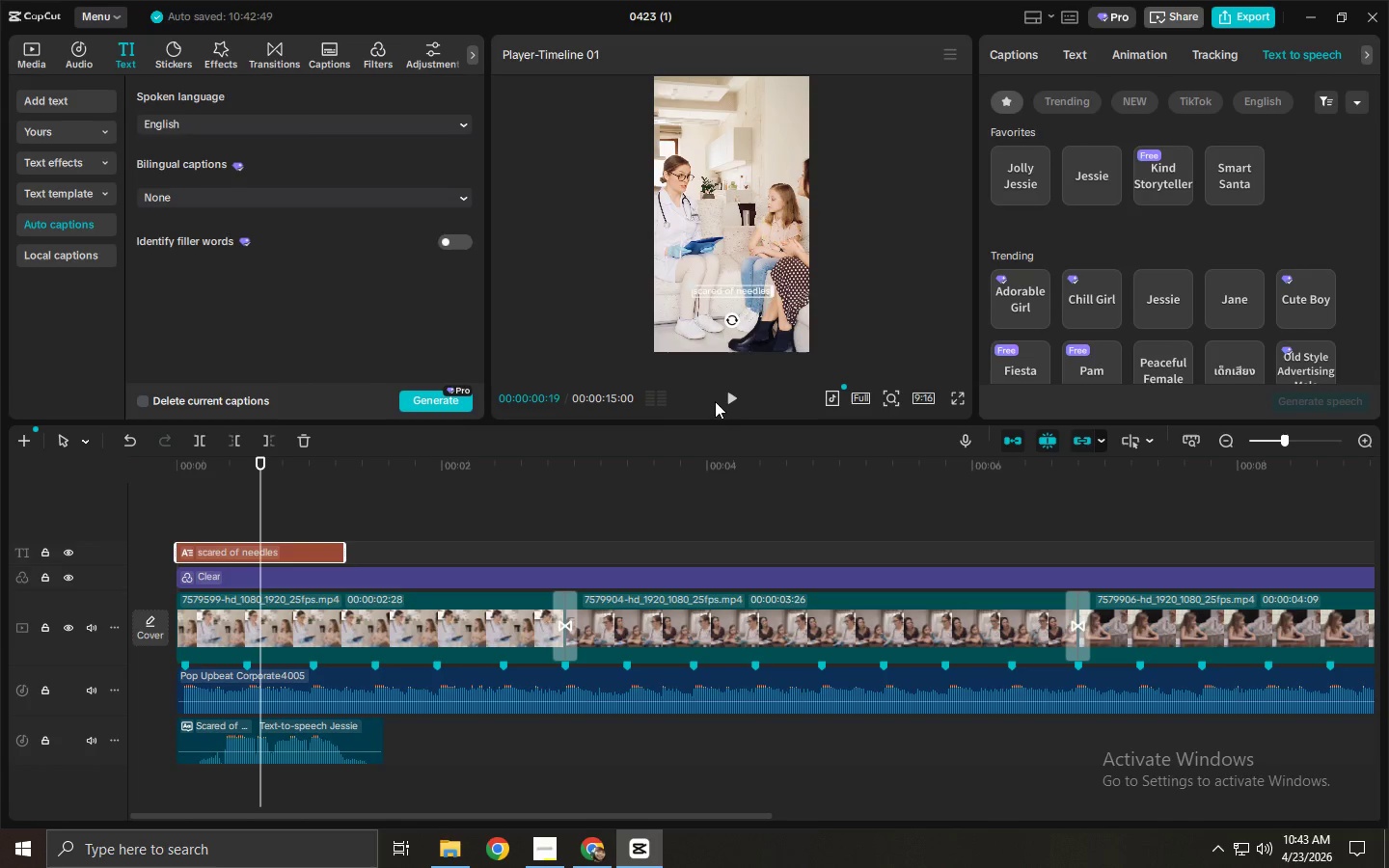 
left_click([271, 555])
 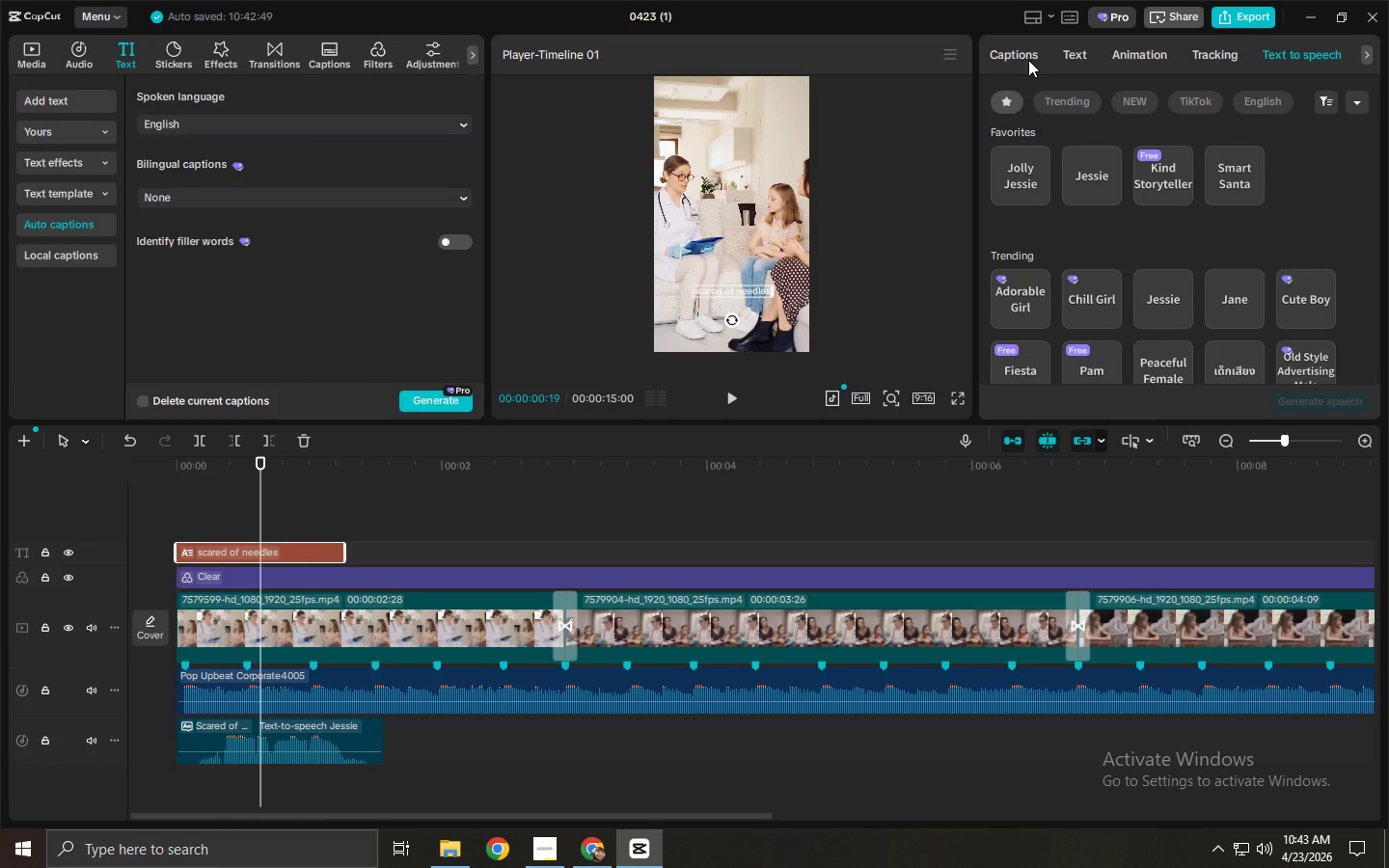 
left_click([1095, 53])
 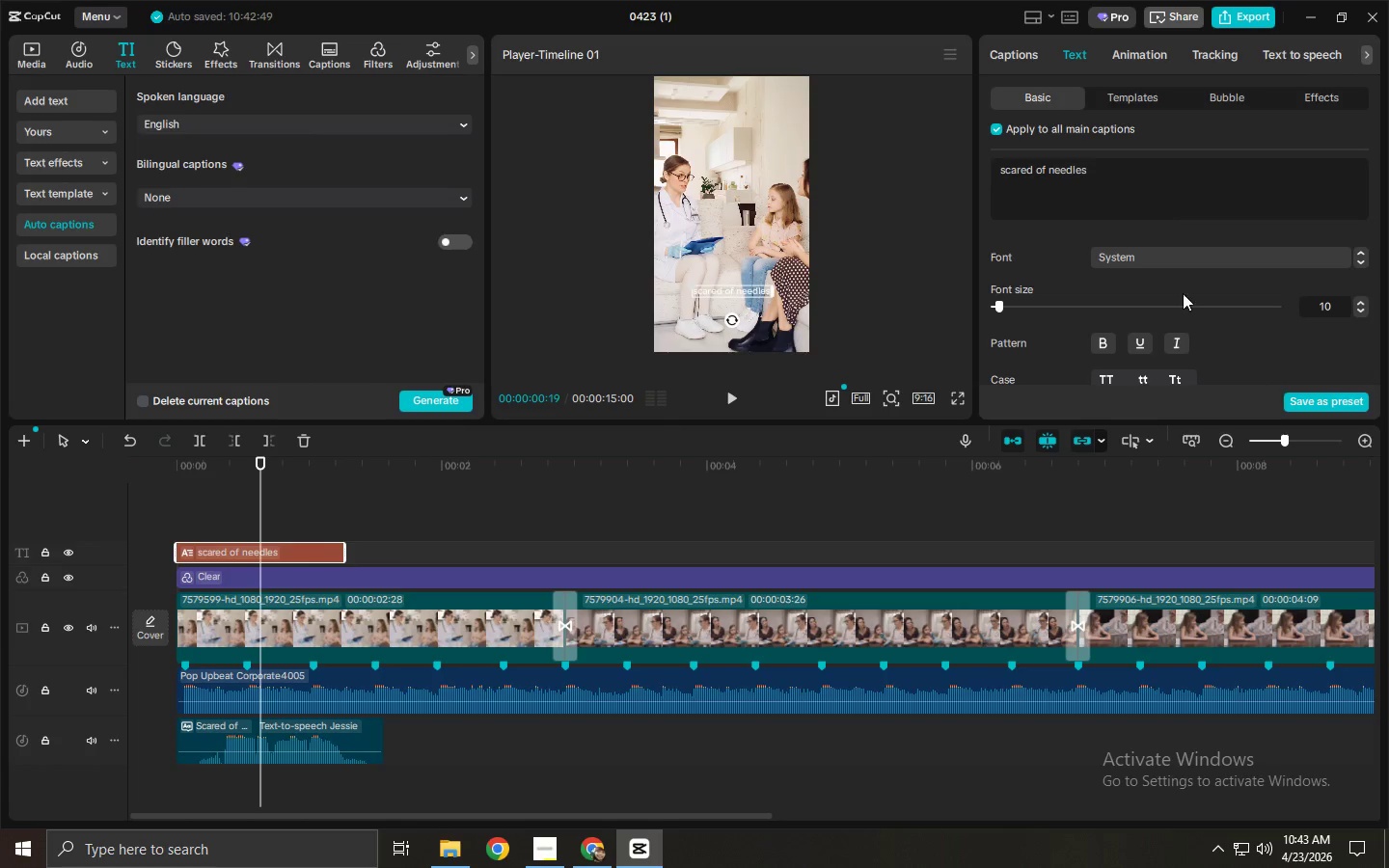 
left_click([1164, 248])
 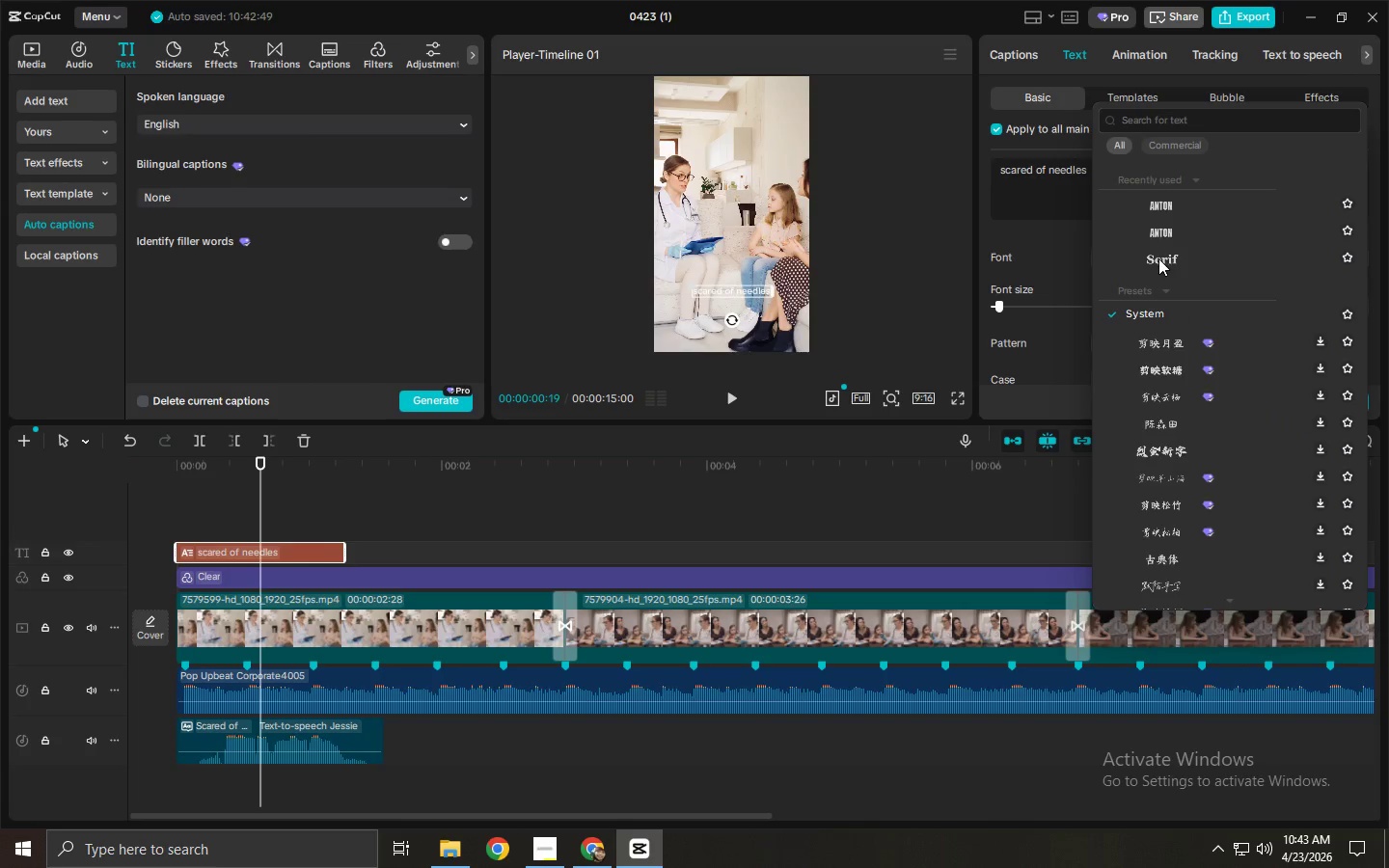 
left_click([1196, 113])
 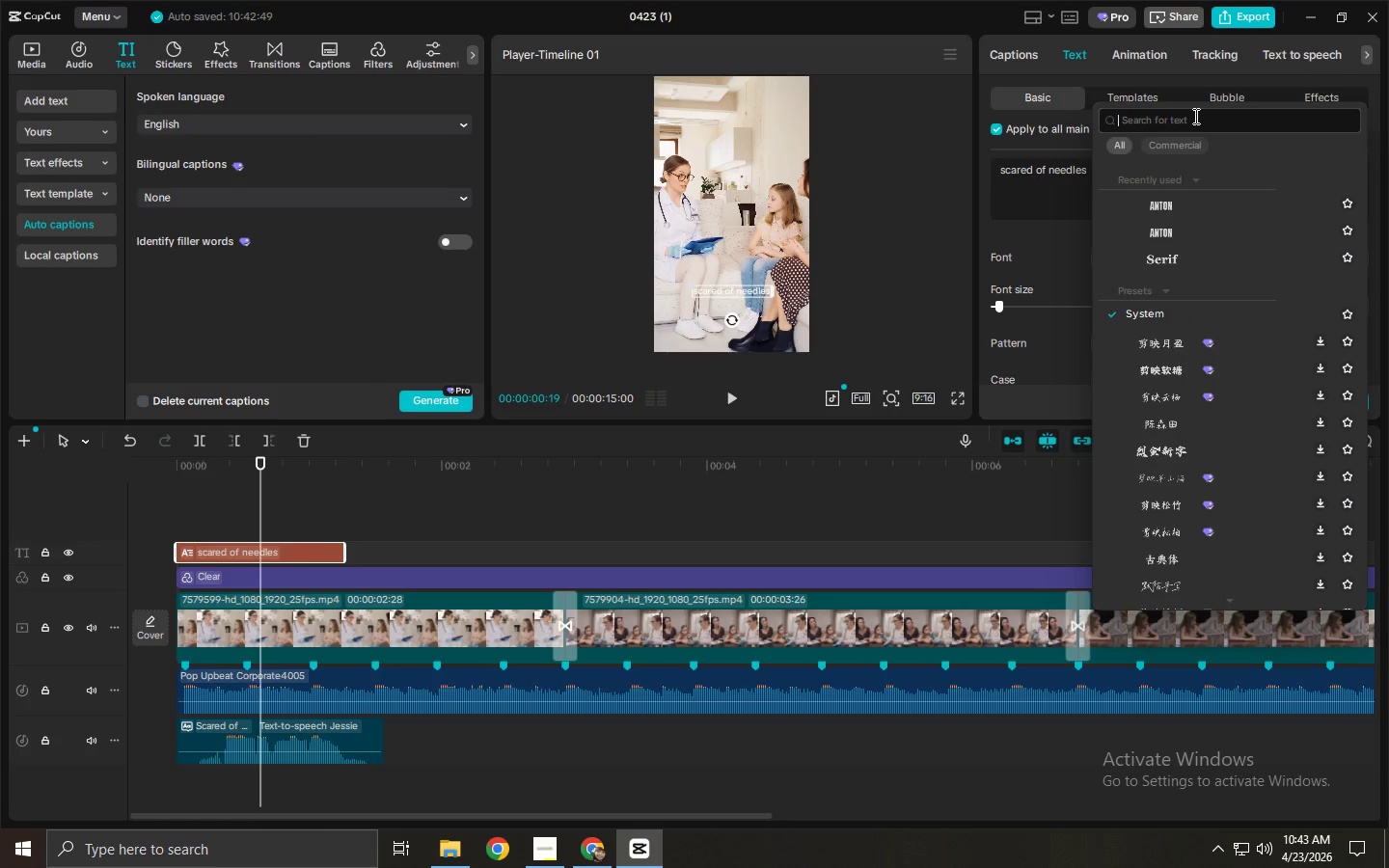 
type(montserrat)
 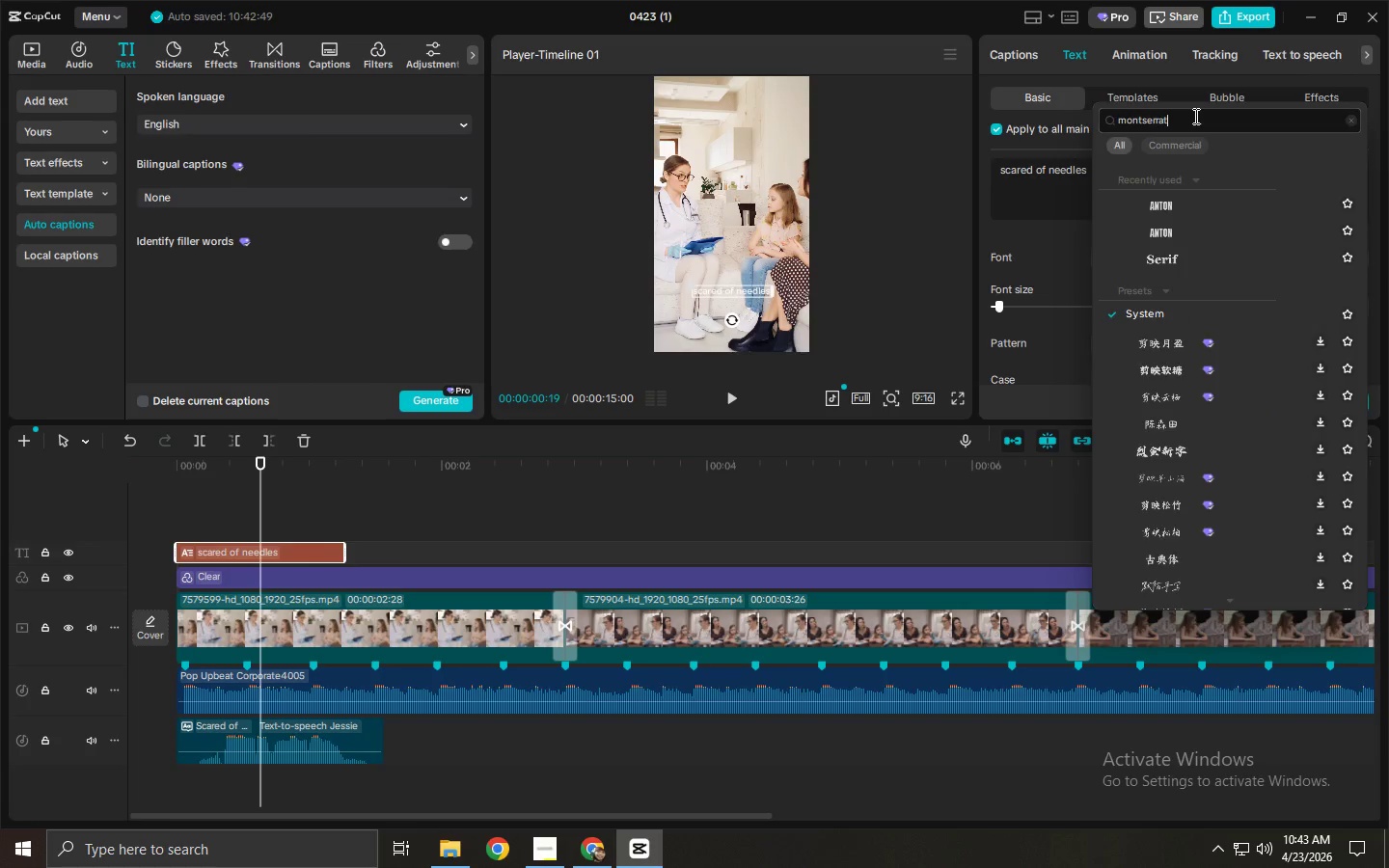 
key(Enter)
 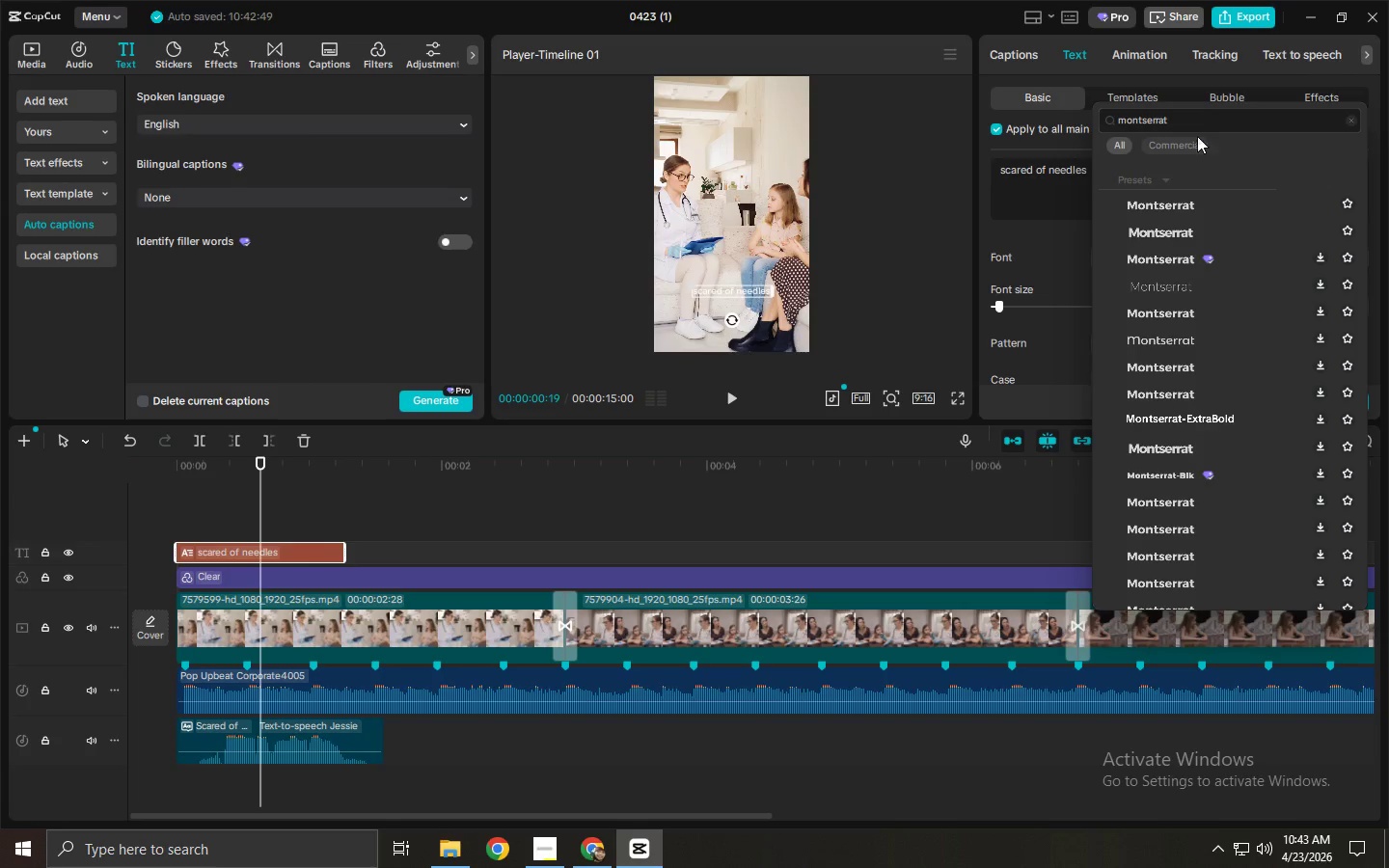 
left_click([1191, 200])
 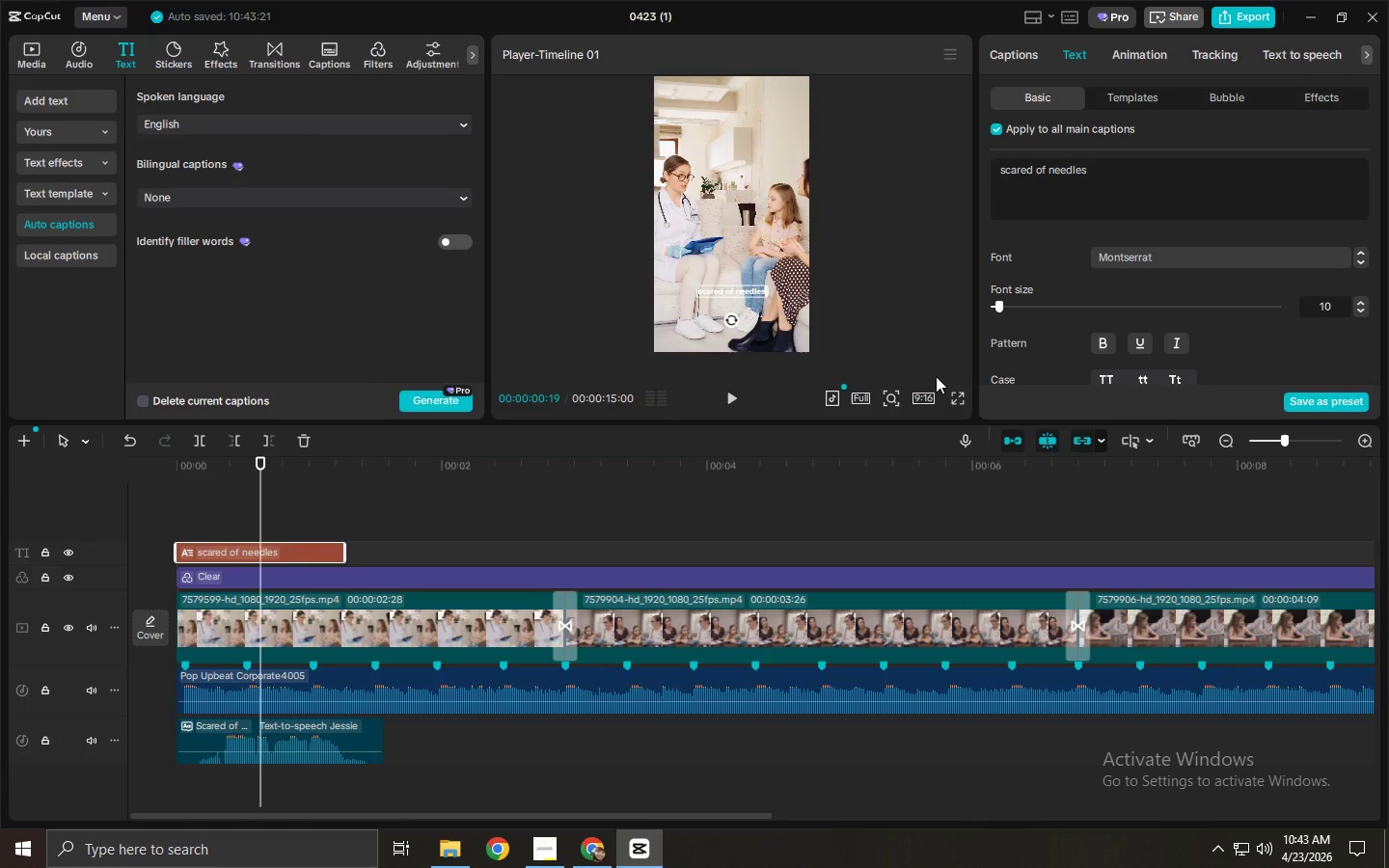 
left_click_drag(start_coordinate=[268, 475], to_coordinate=[110, 474])
 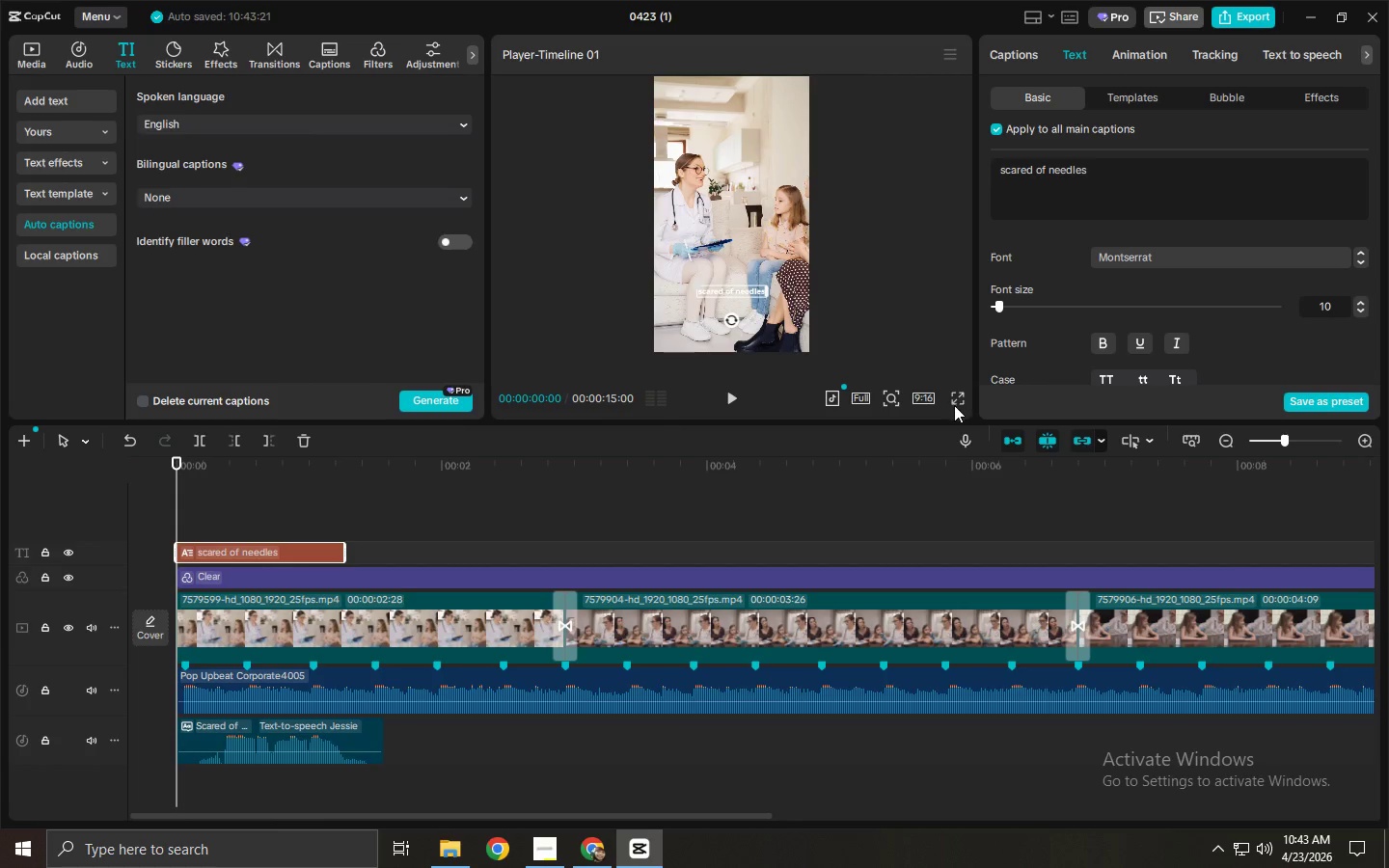 
double_click([962, 405])
 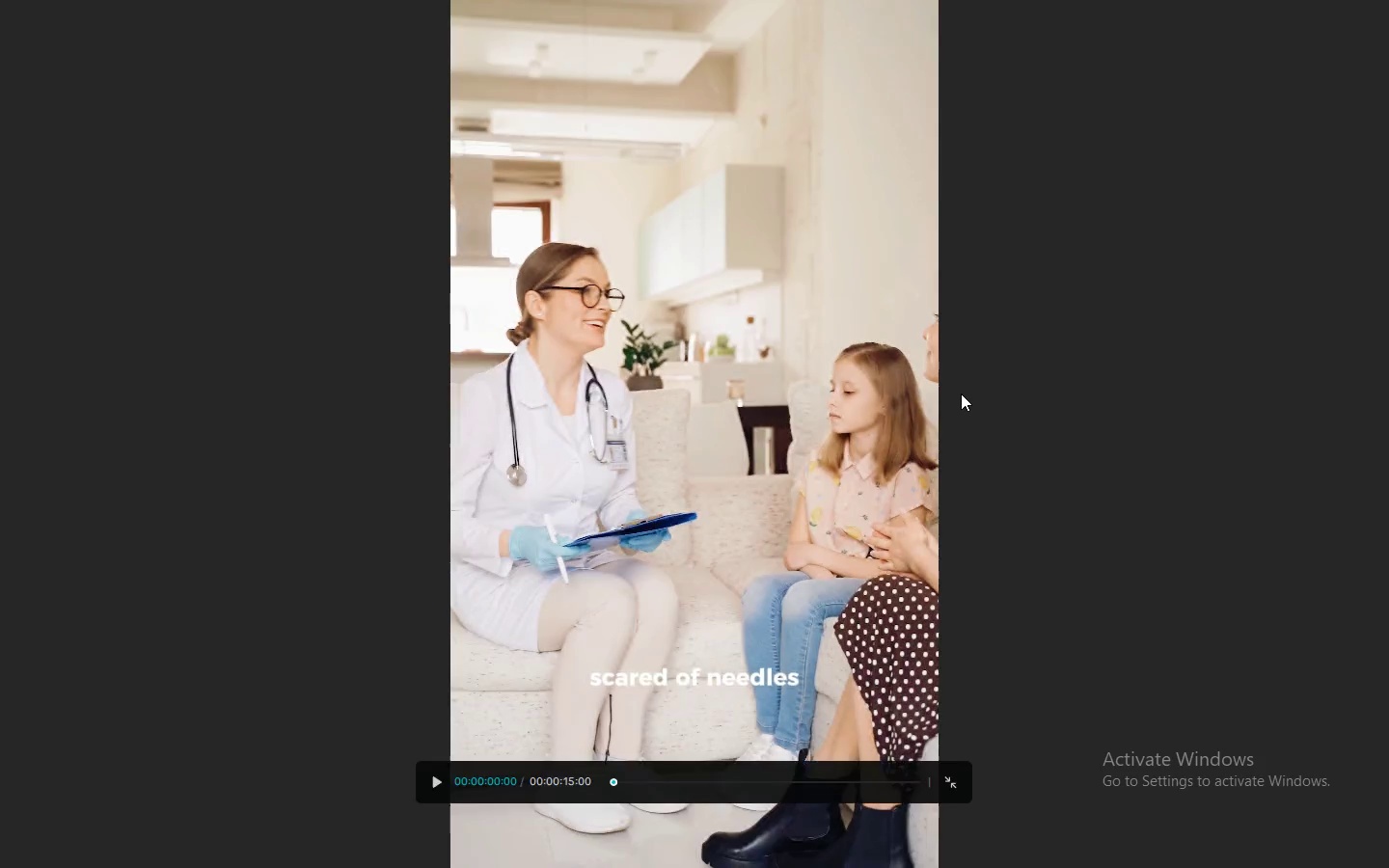 
key(Space)
 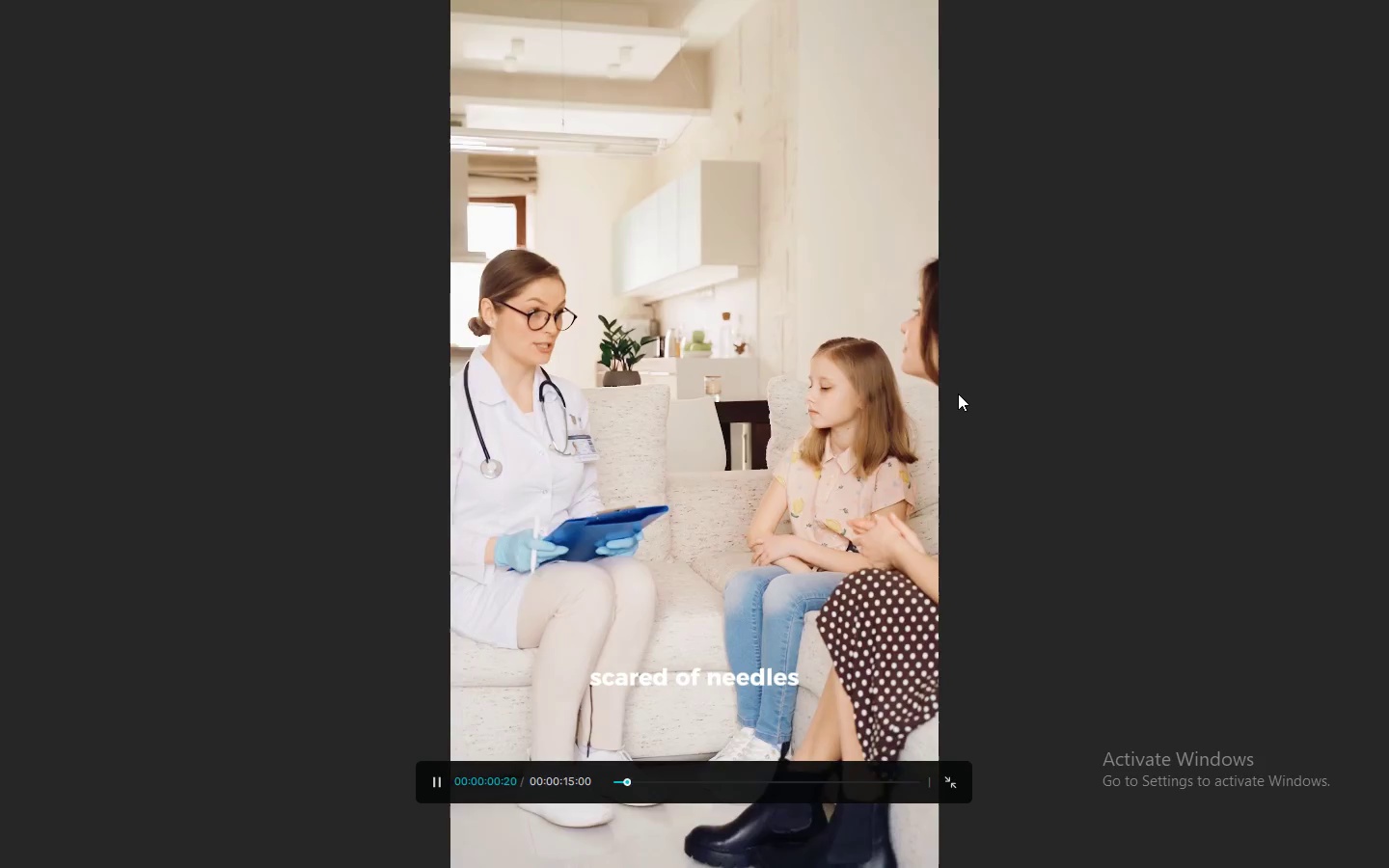 
key(Space)
 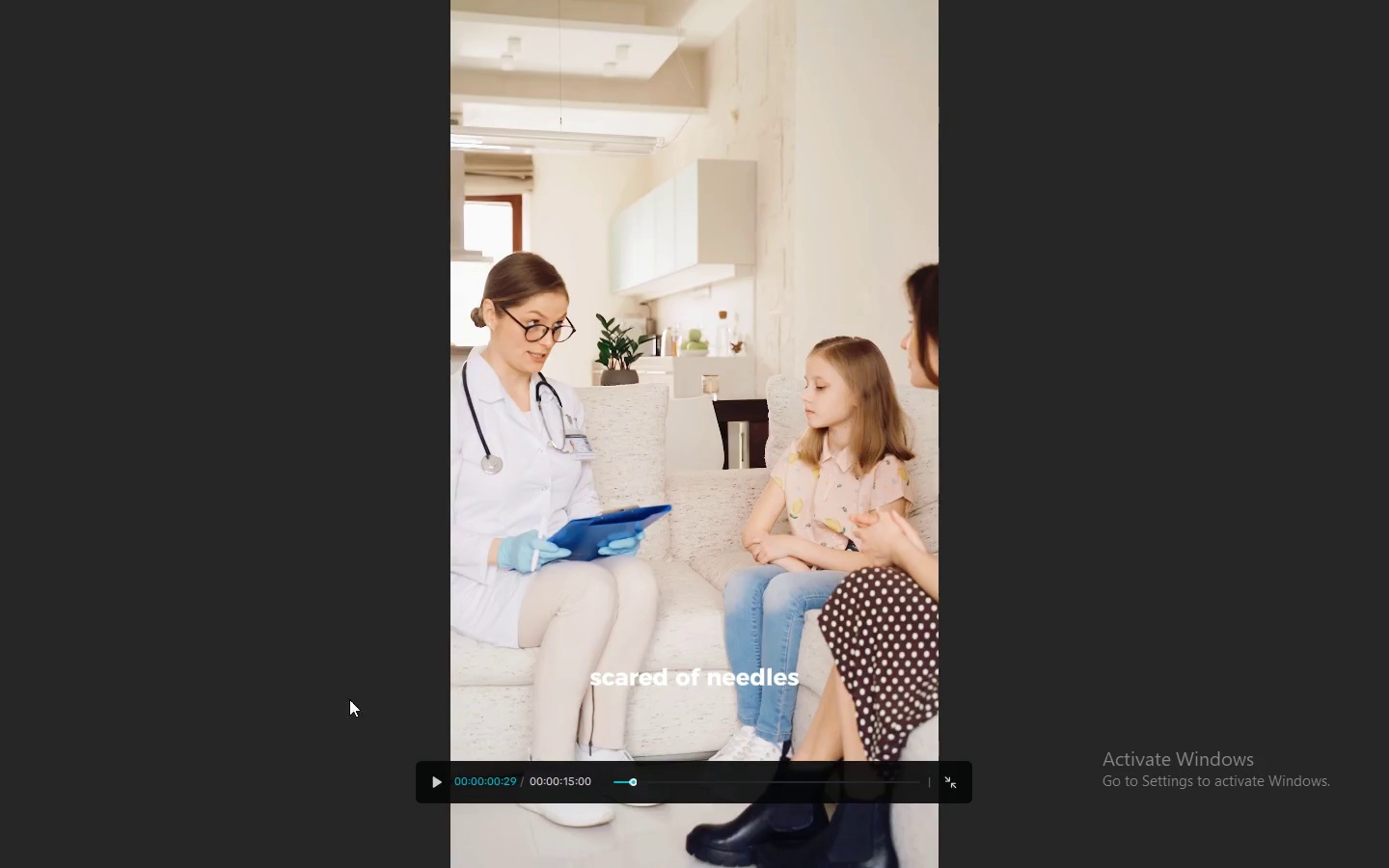 
key(Escape)
type(AS)
key(Backspace)
 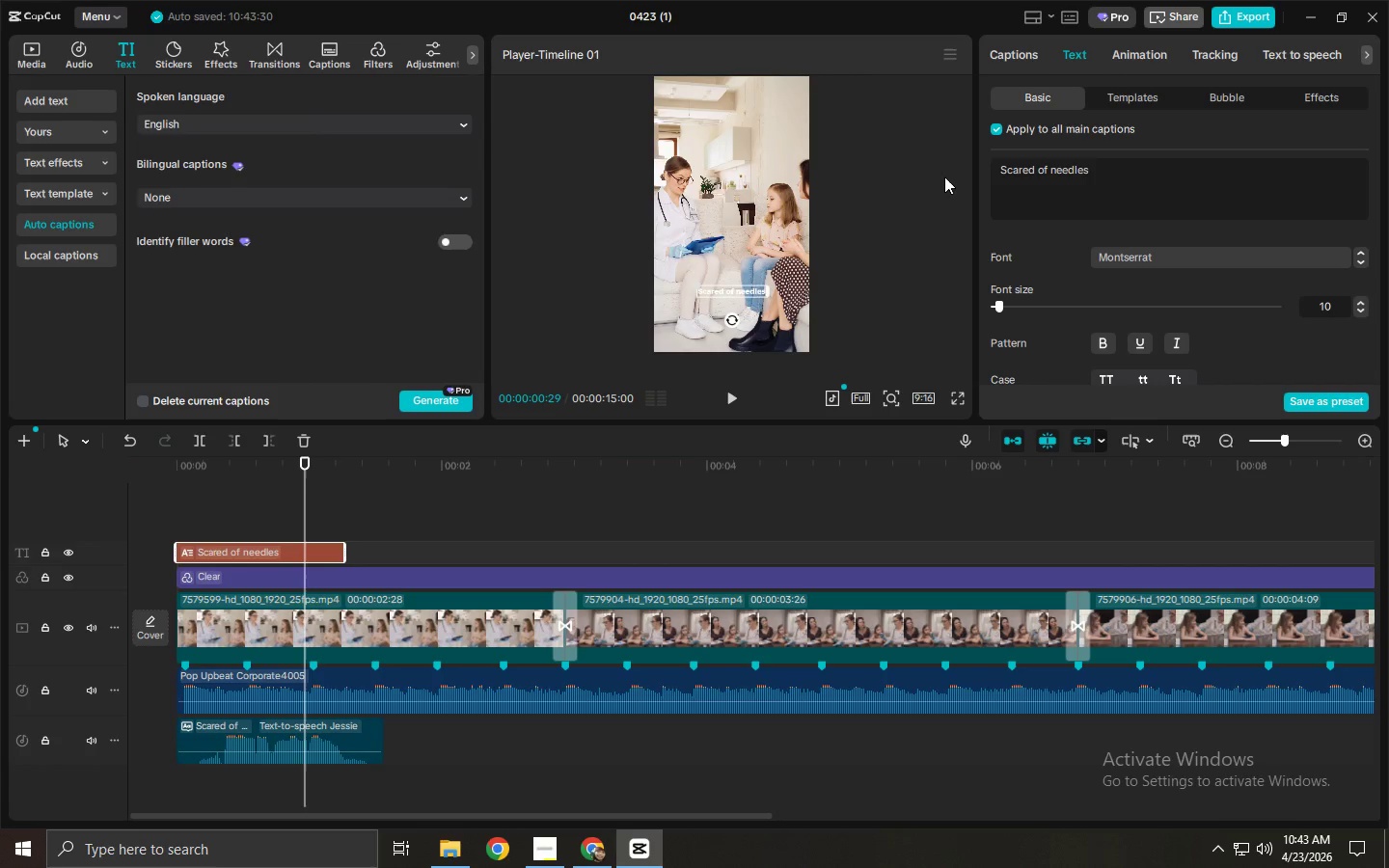 
left_click_drag(start_coordinate=[1005, 172], to_coordinate=[949, 176])
 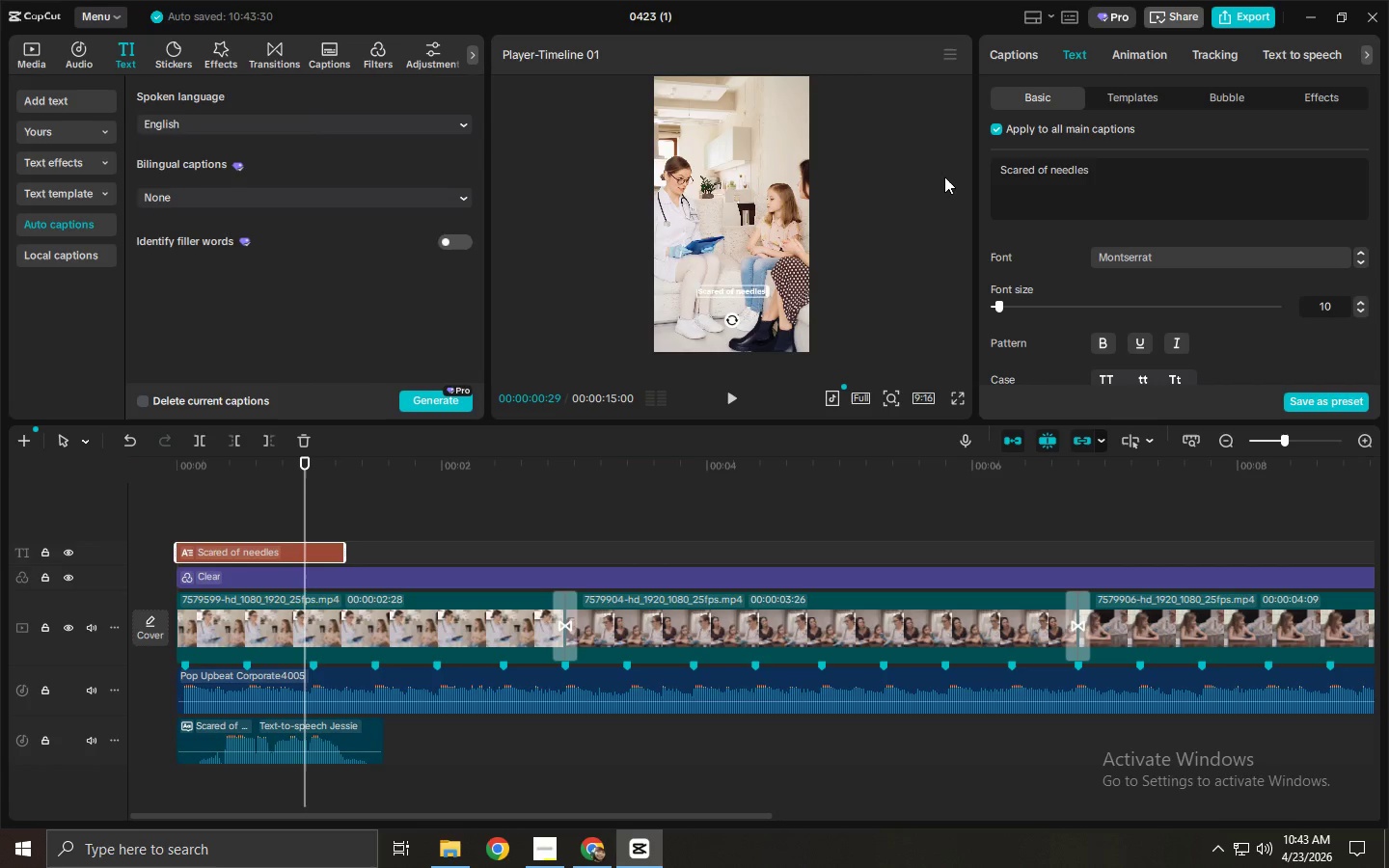 
left_click([1158, 178])
 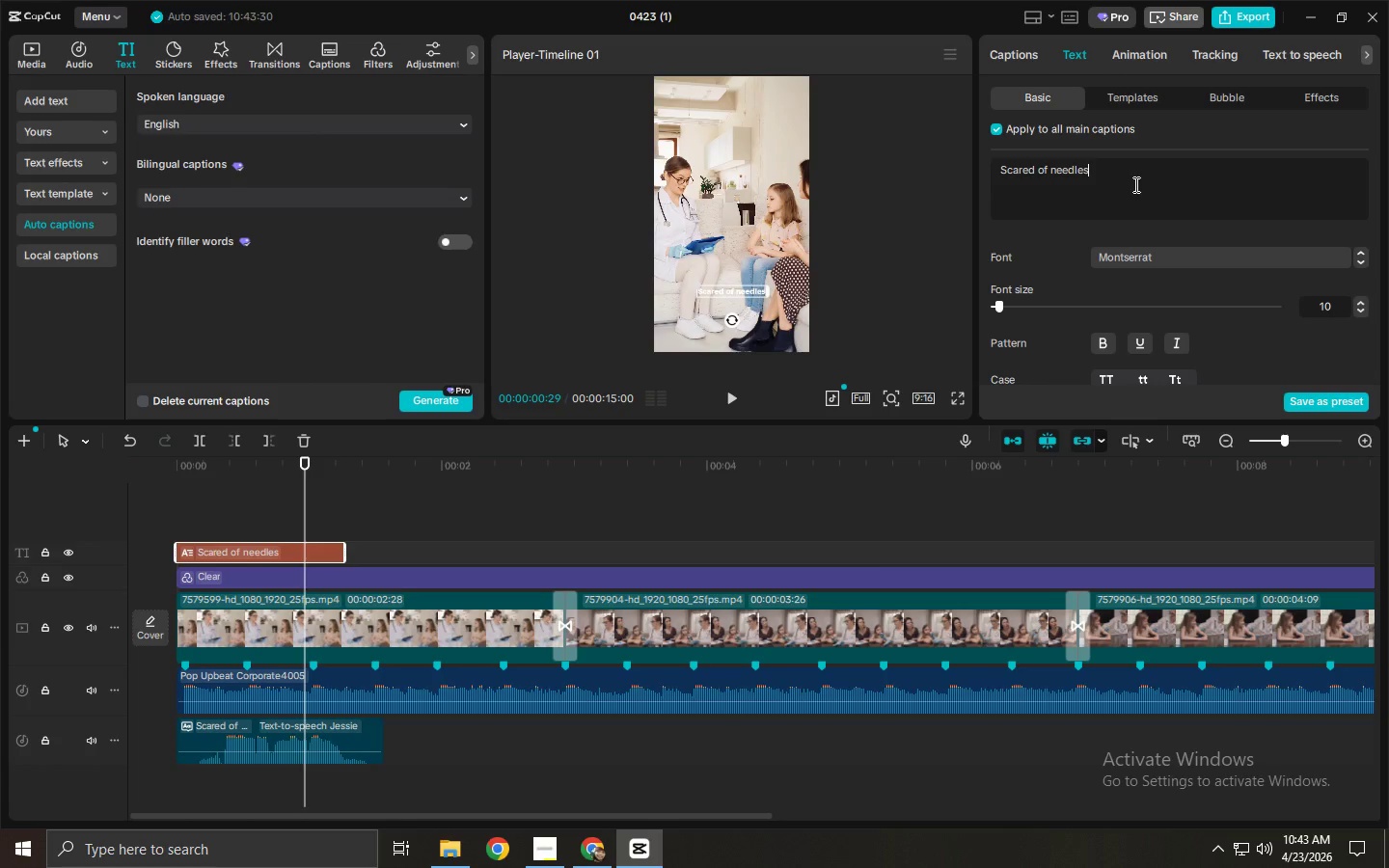 
wait(29.95)
 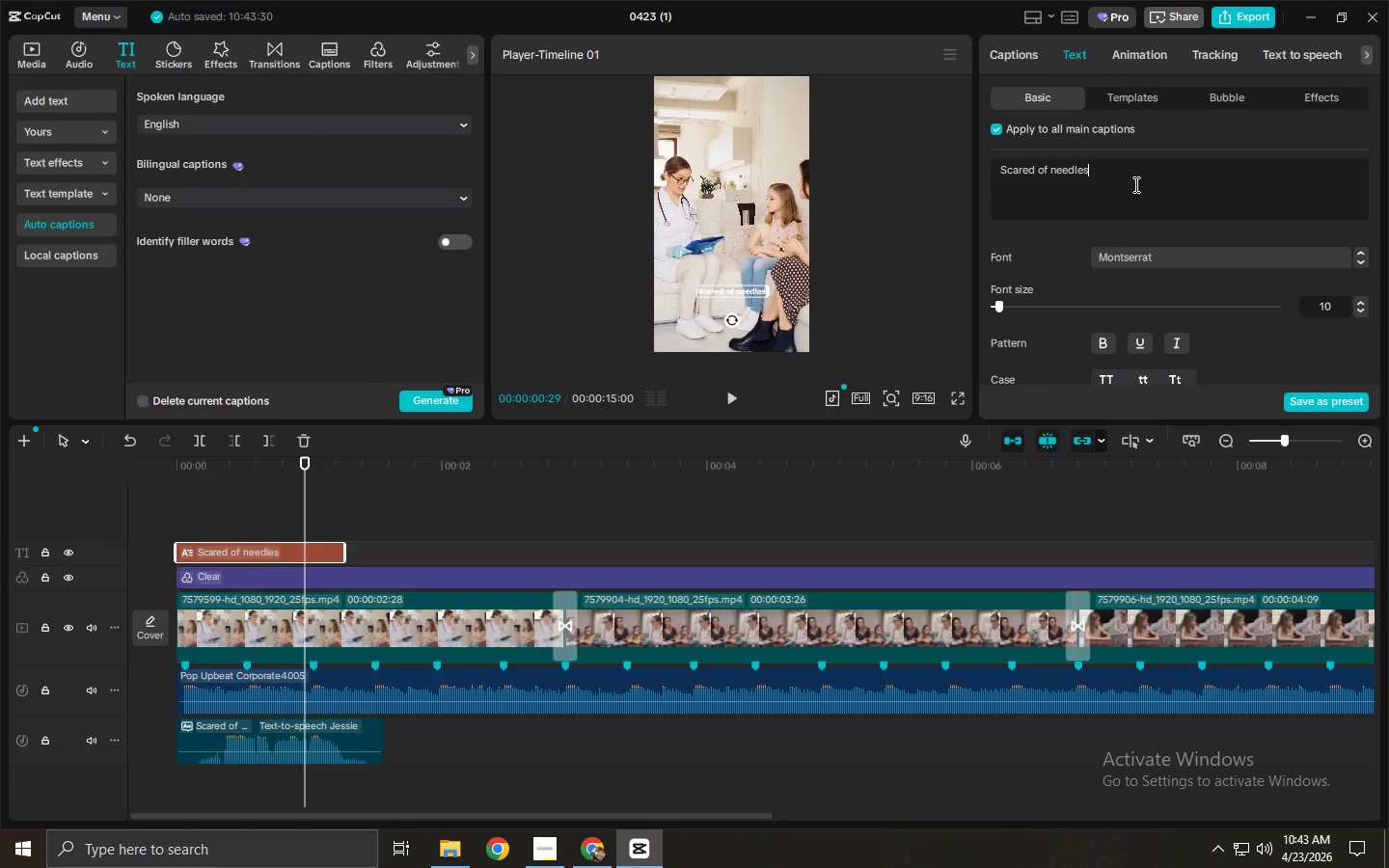 
hold_key(key=AltLeft, duration=0.45)
left_click([292, 545])
 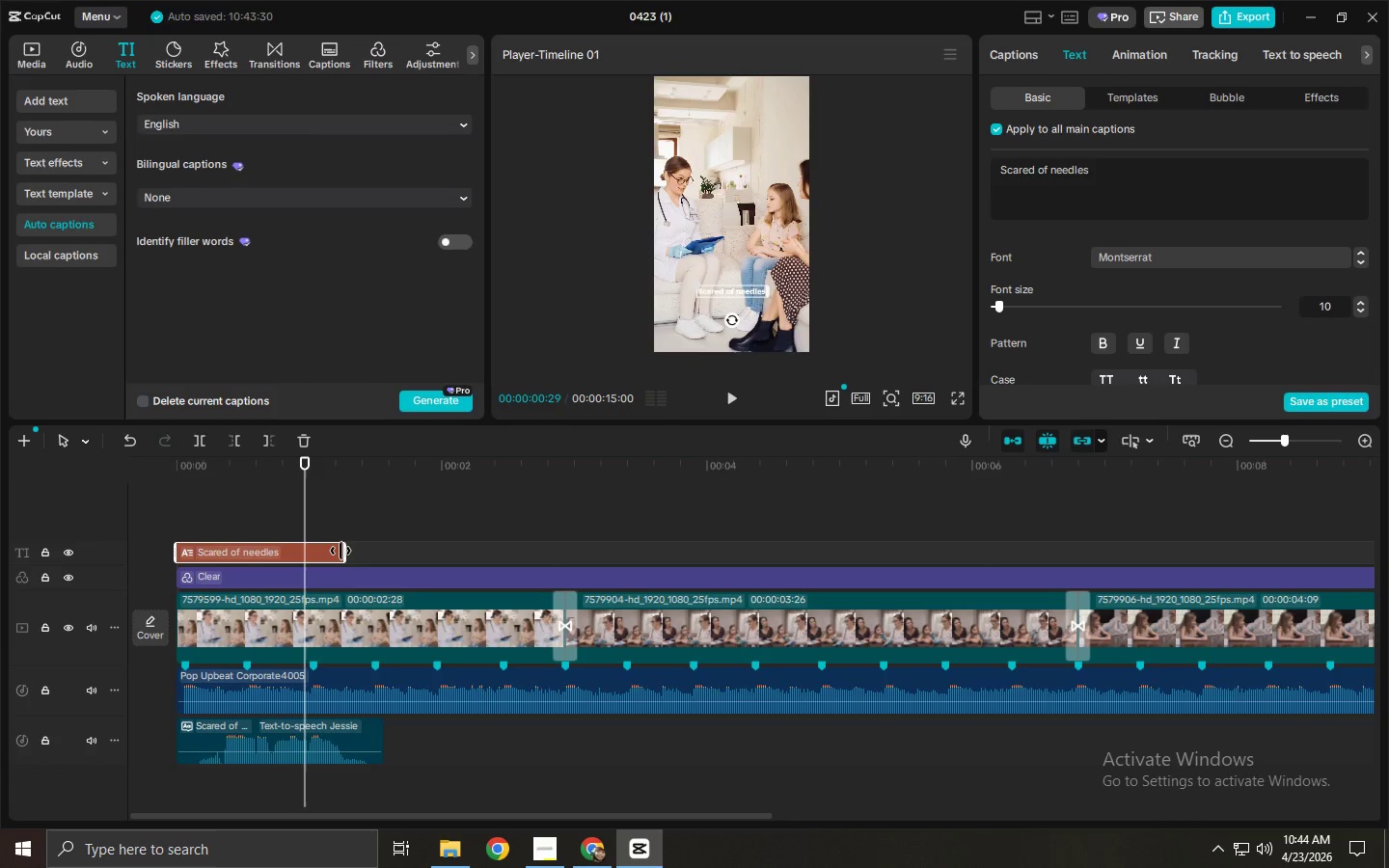 
left_click_drag(start_coordinate=[340, 551], to_coordinate=[560, 557])
 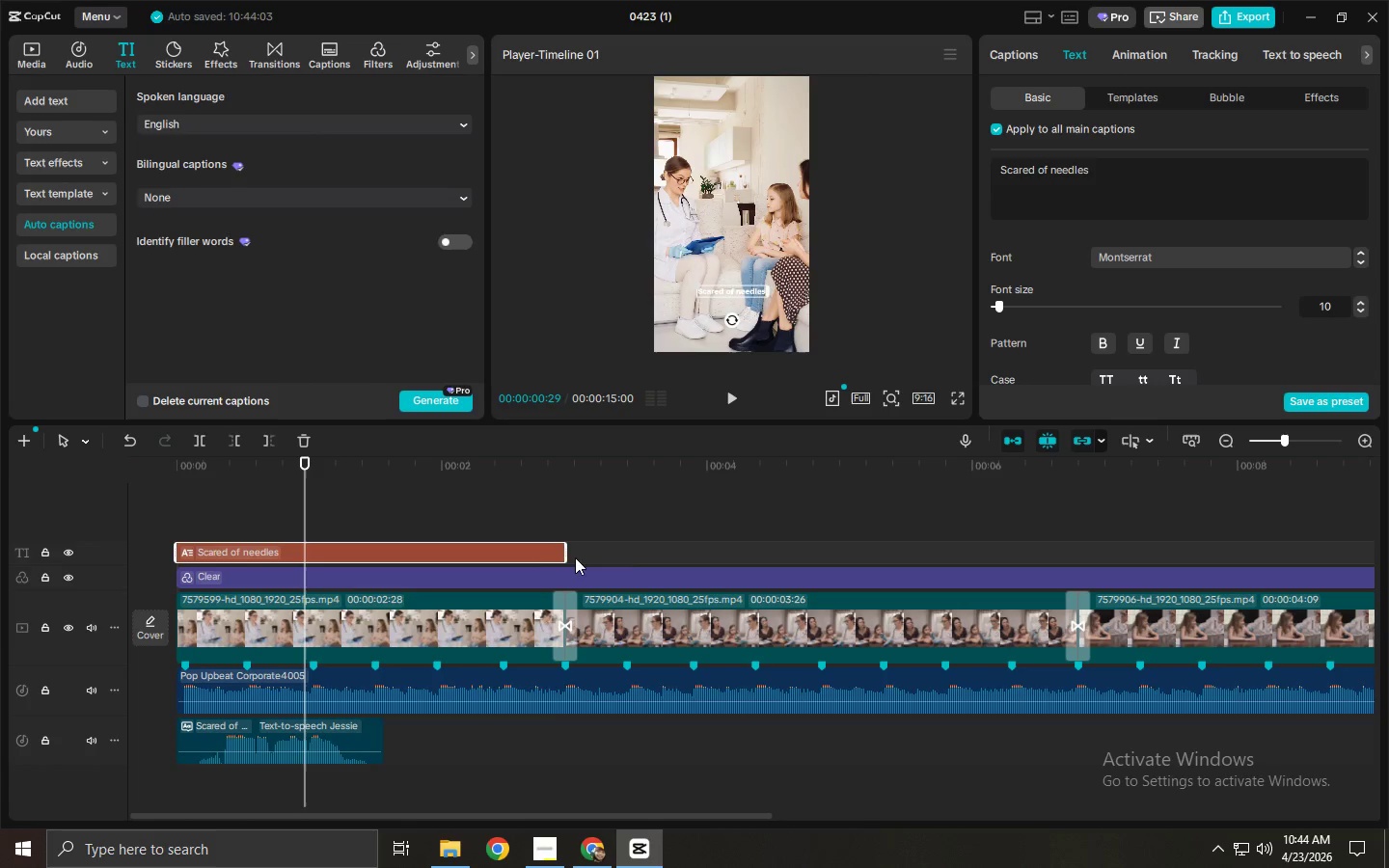 
left_click_drag(start_coordinate=[567, 557], to_coordinate=[383, 582])
 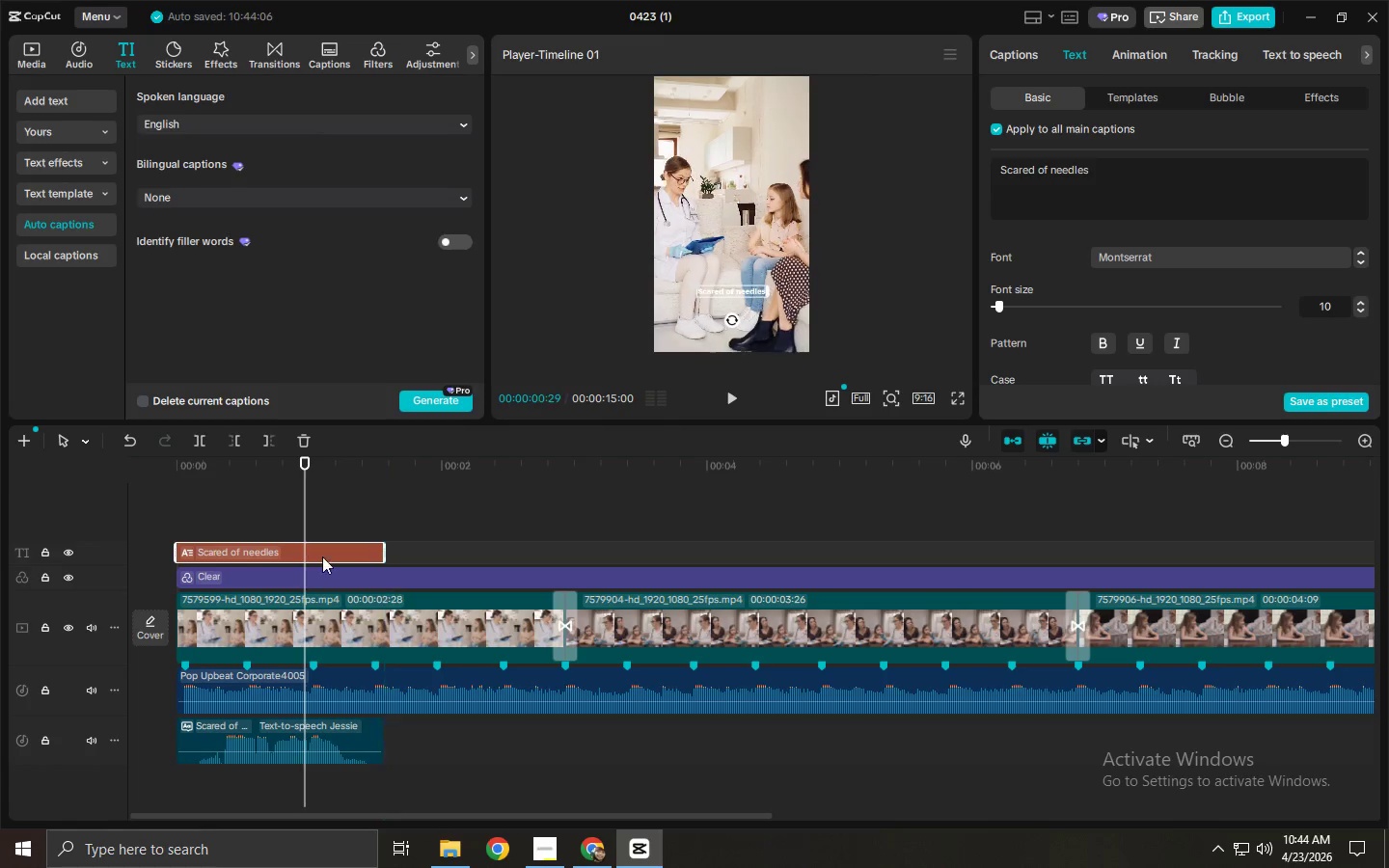 
hold_key(key=AltLeft, duration=1.38)
left_click_drag(start_coordinate=[319, 556], to_coordinate=[711, 559])
 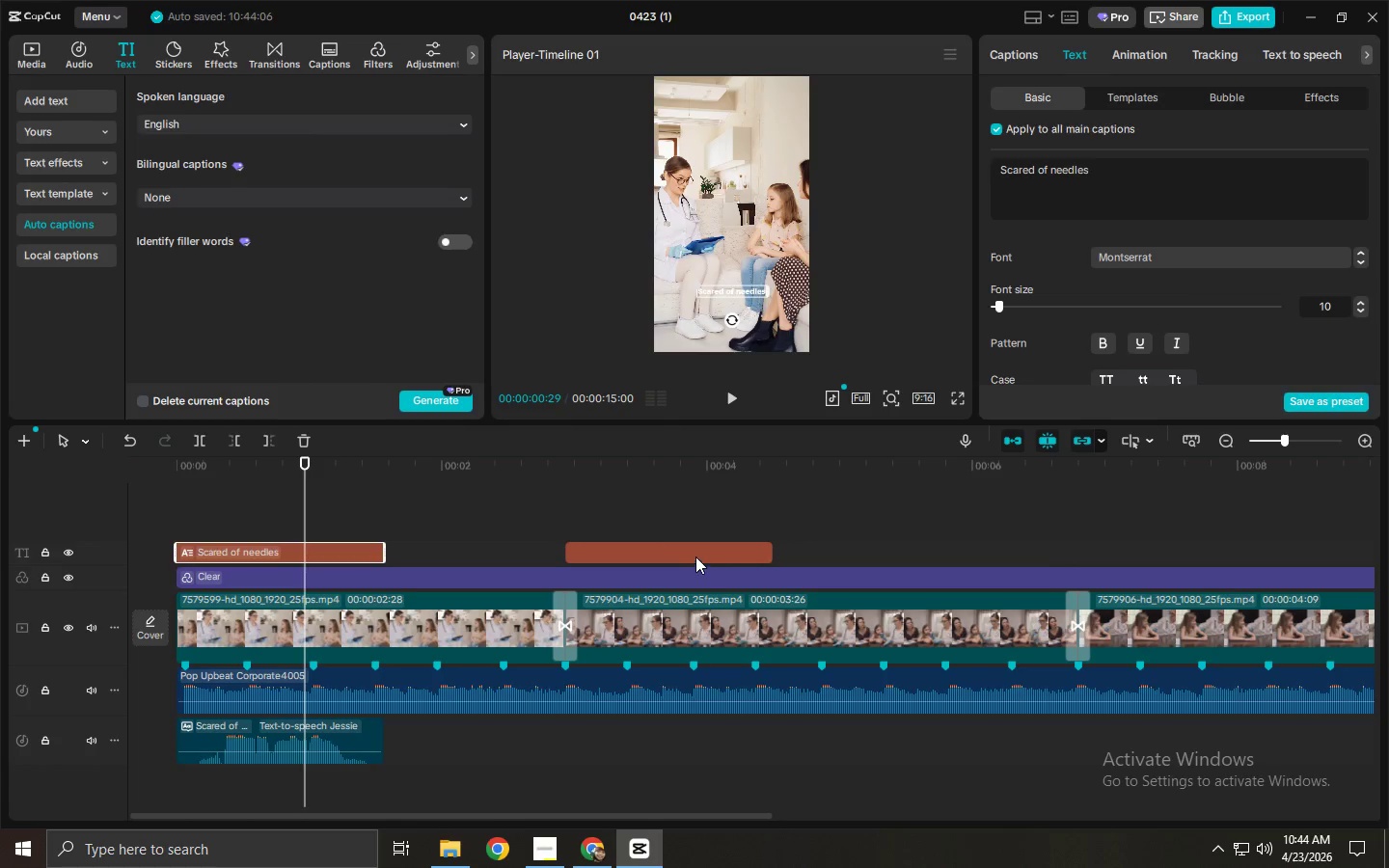 
left_click([694, 556])
 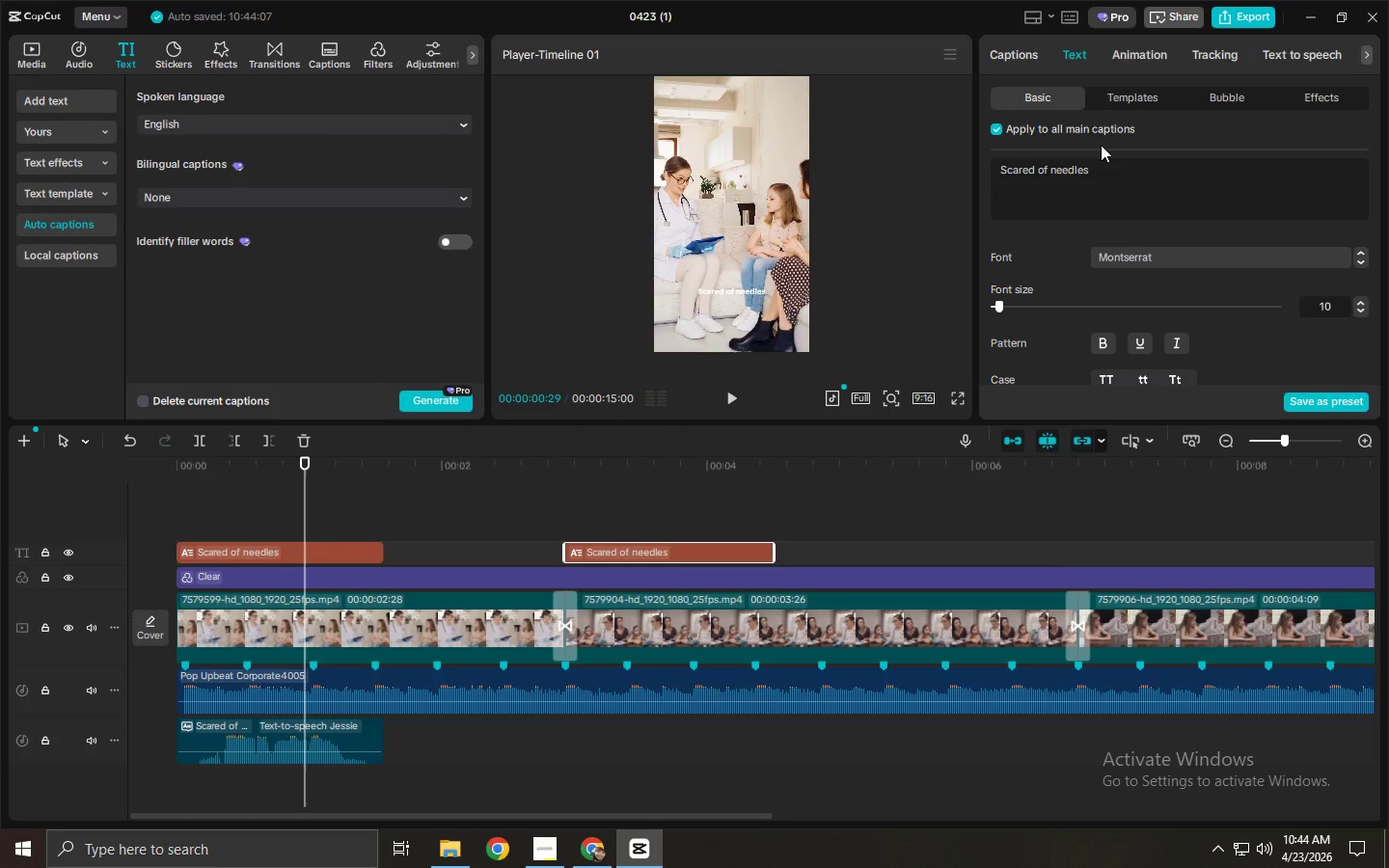 
left_click([1125, 176])
 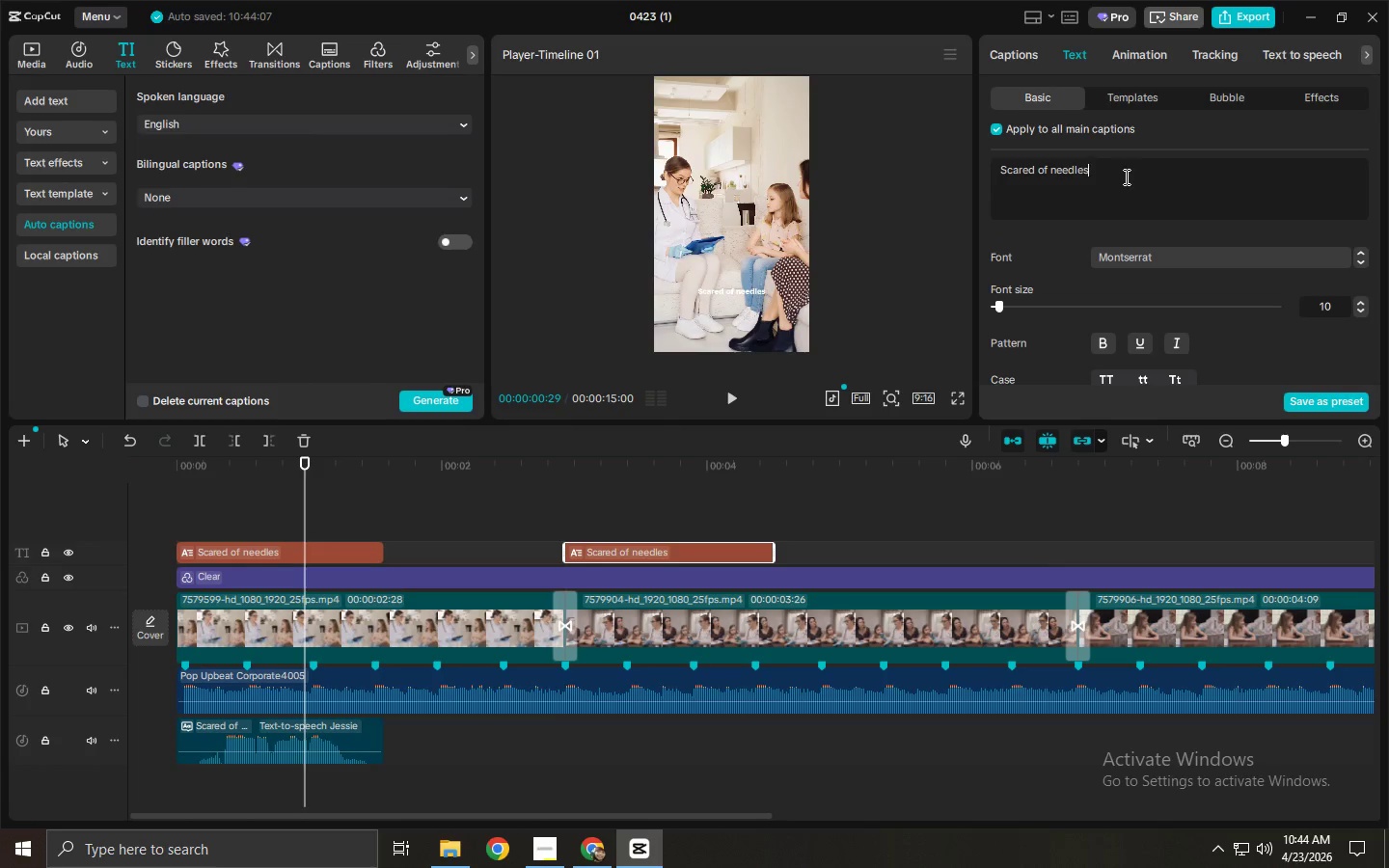 
key(Control+ControlLeft)
 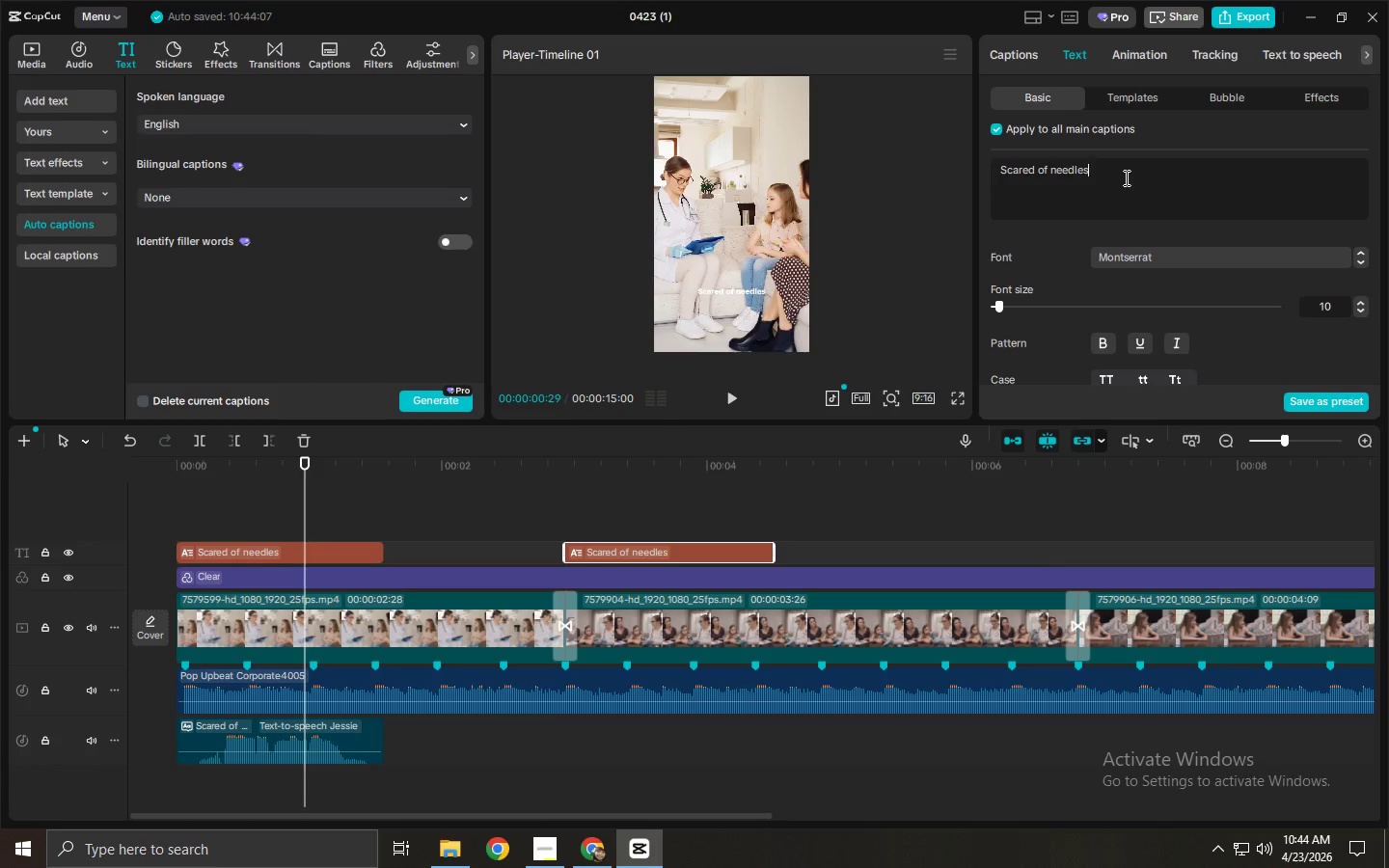 
key(Control+A)
 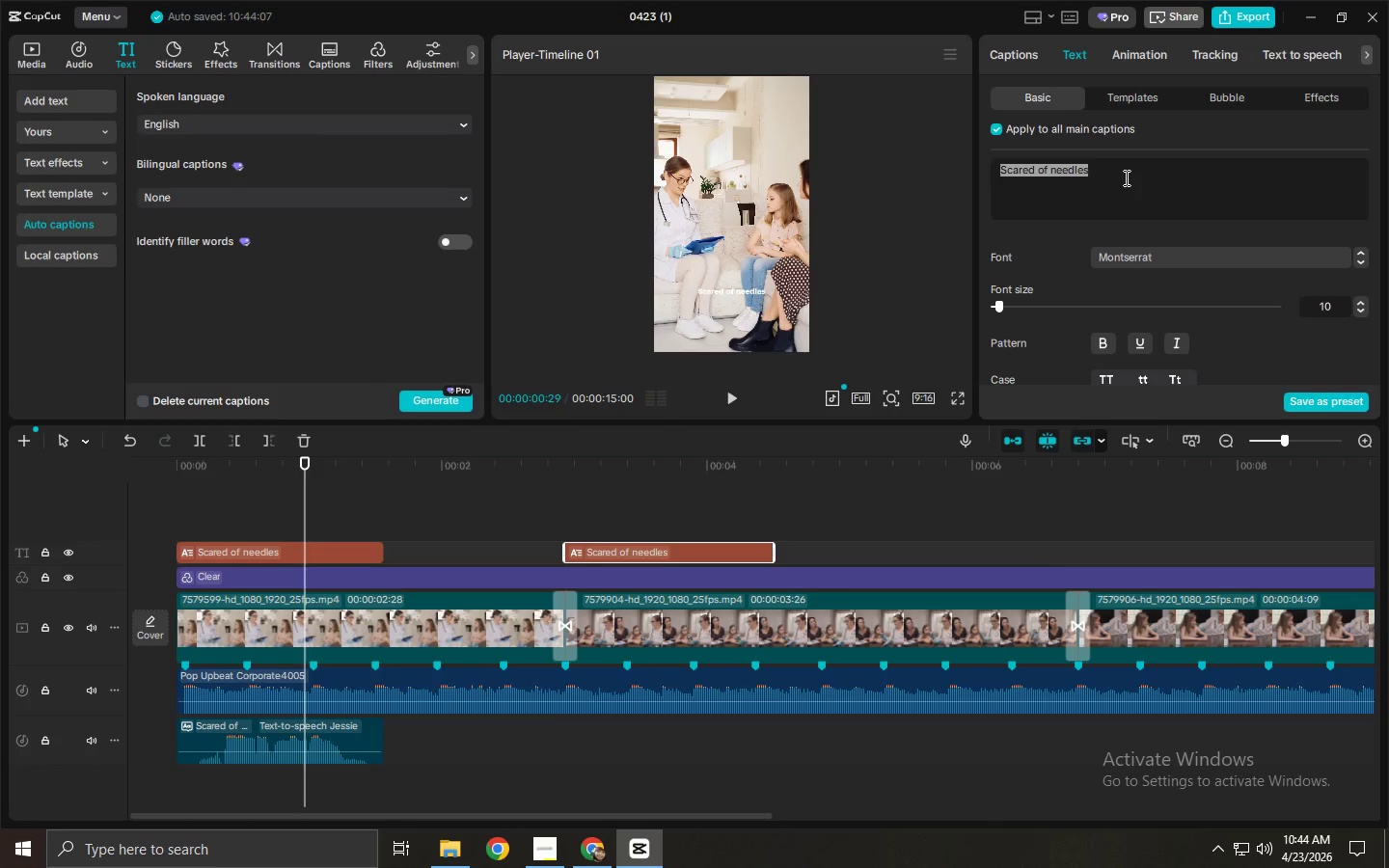 
type(We cameto)
key(Backspace)
key(Backspace)
type( to y)
key(Backspace)
type(YOU)
 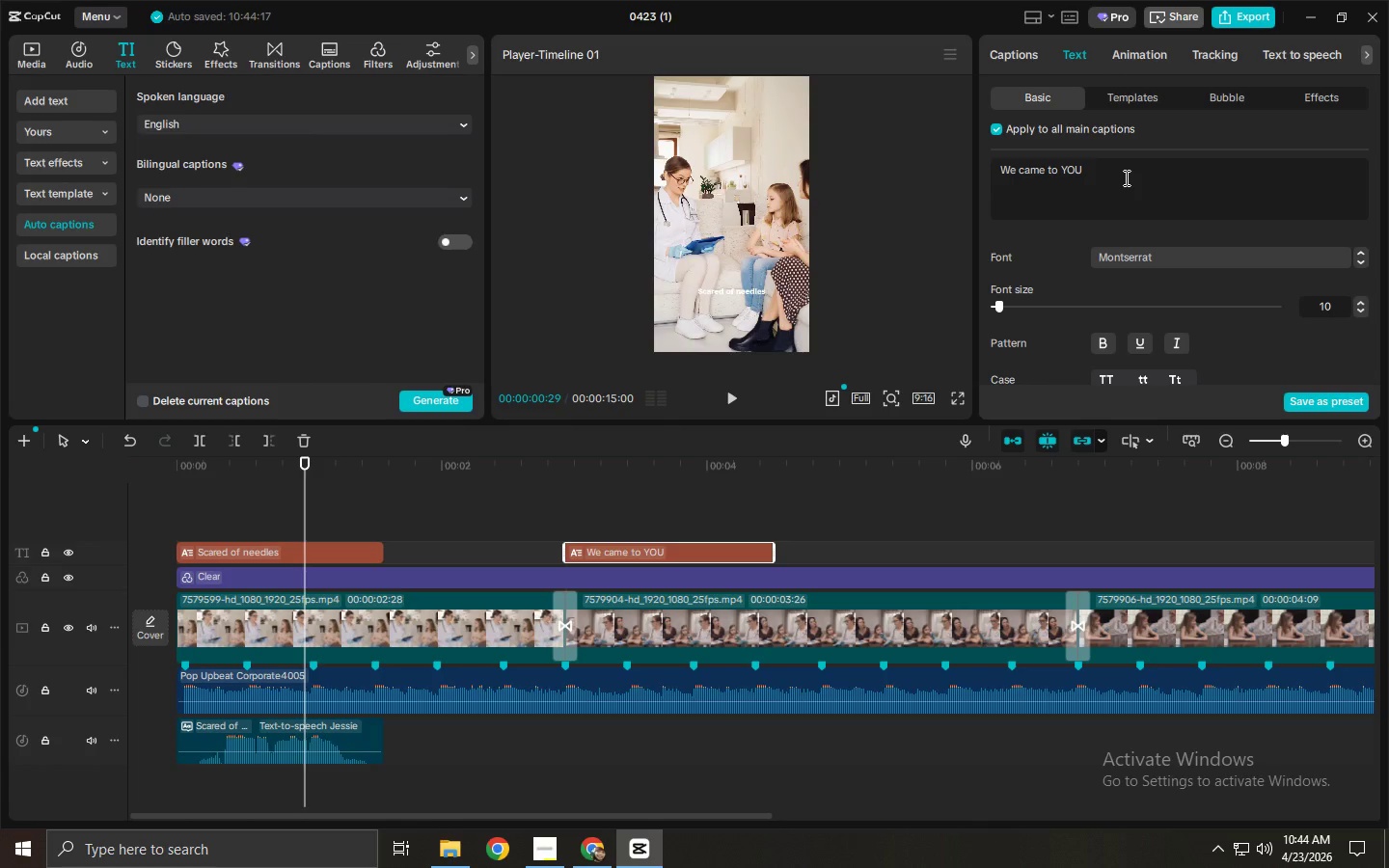 
left_click([666, 551])
 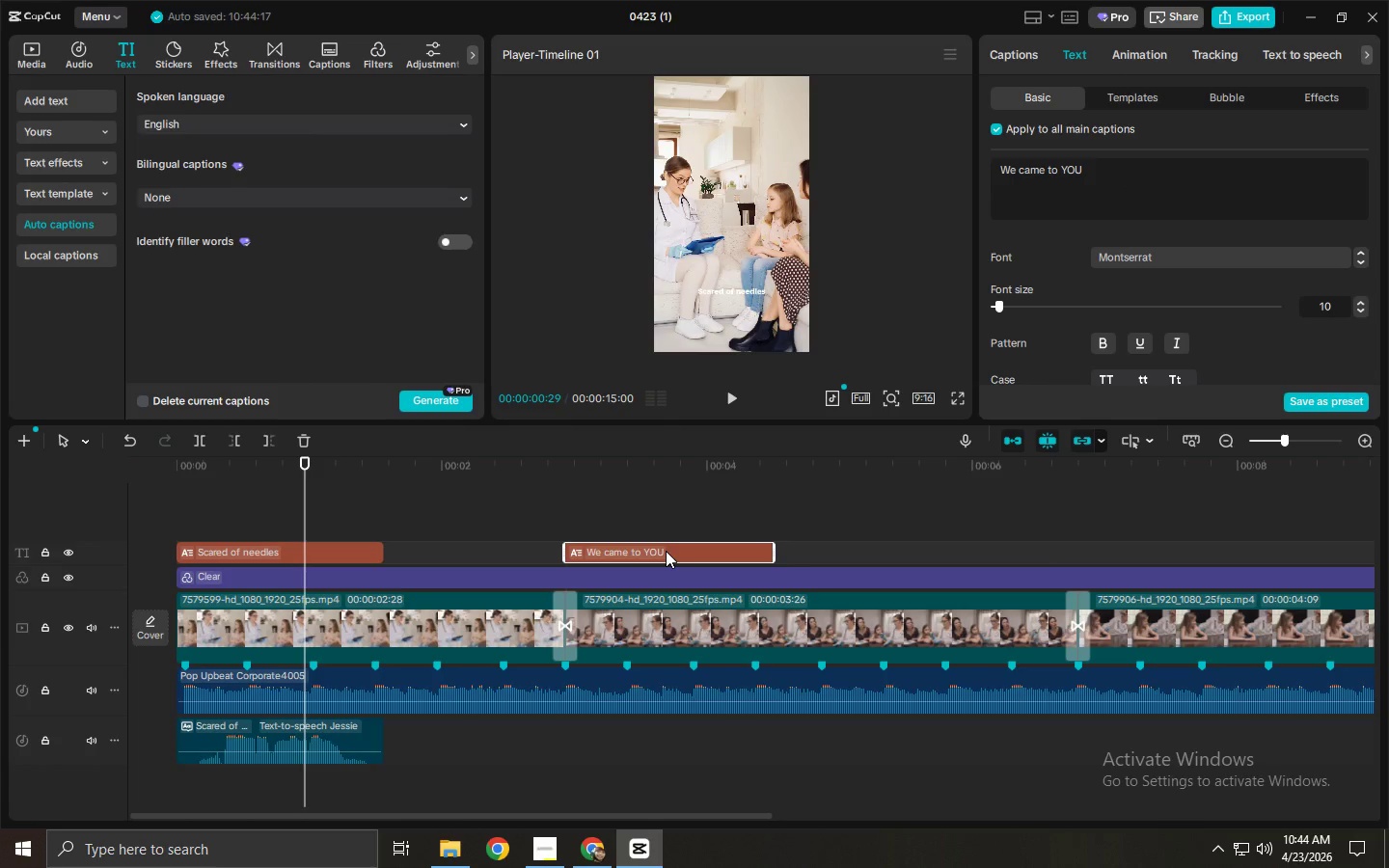 
hold_key(key=AltLeft, duration=1.5)
left_click_drag(start_coordinate=[666, 551], to_coordinate=[1178, 556])
 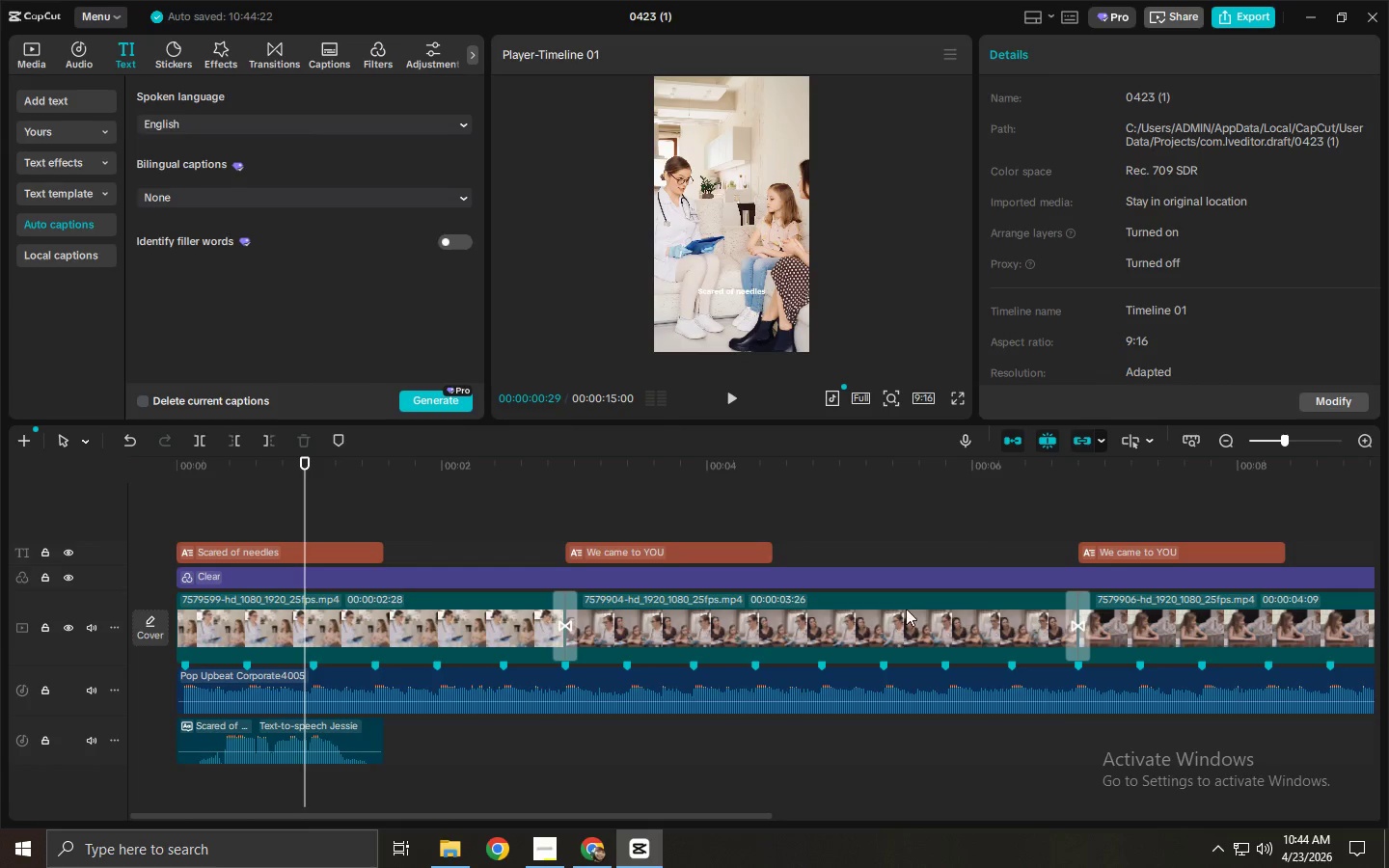 
hold_key(key=AltLeft, duration=0.36)
 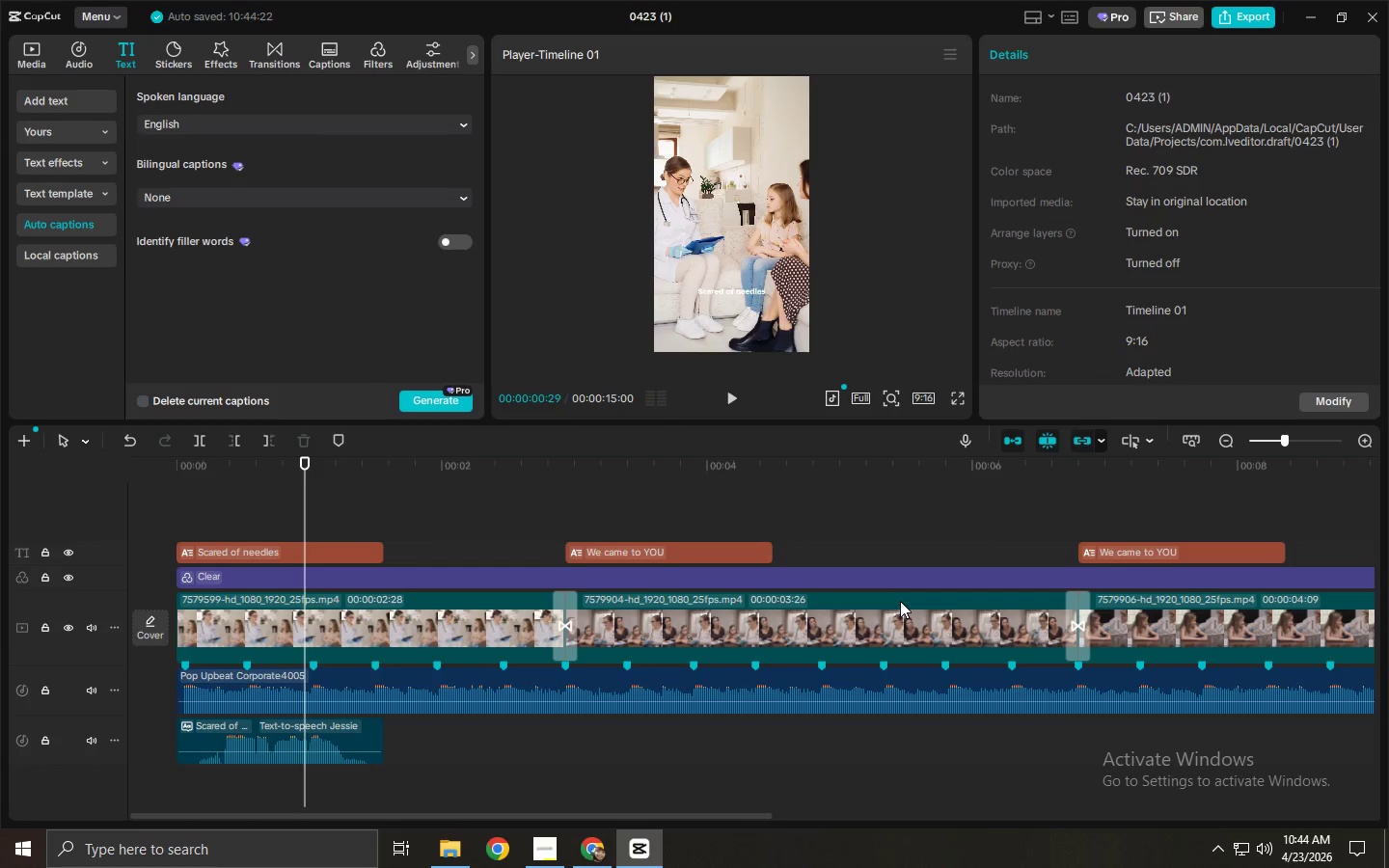 
left_click_drag(start_coordinate=[684, 818], to_coordinate=[890, 823])
 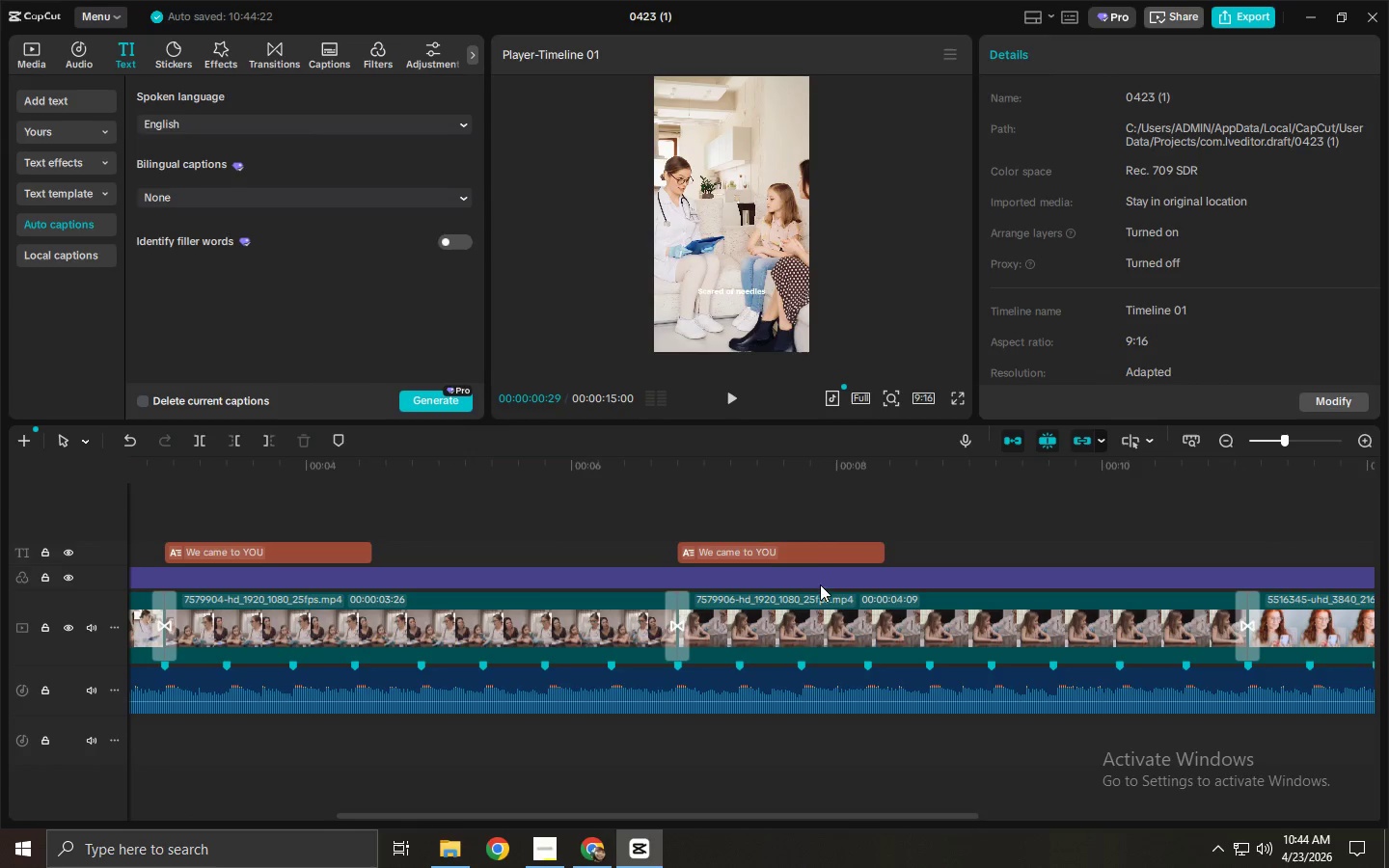 
left_click([815, 559])
 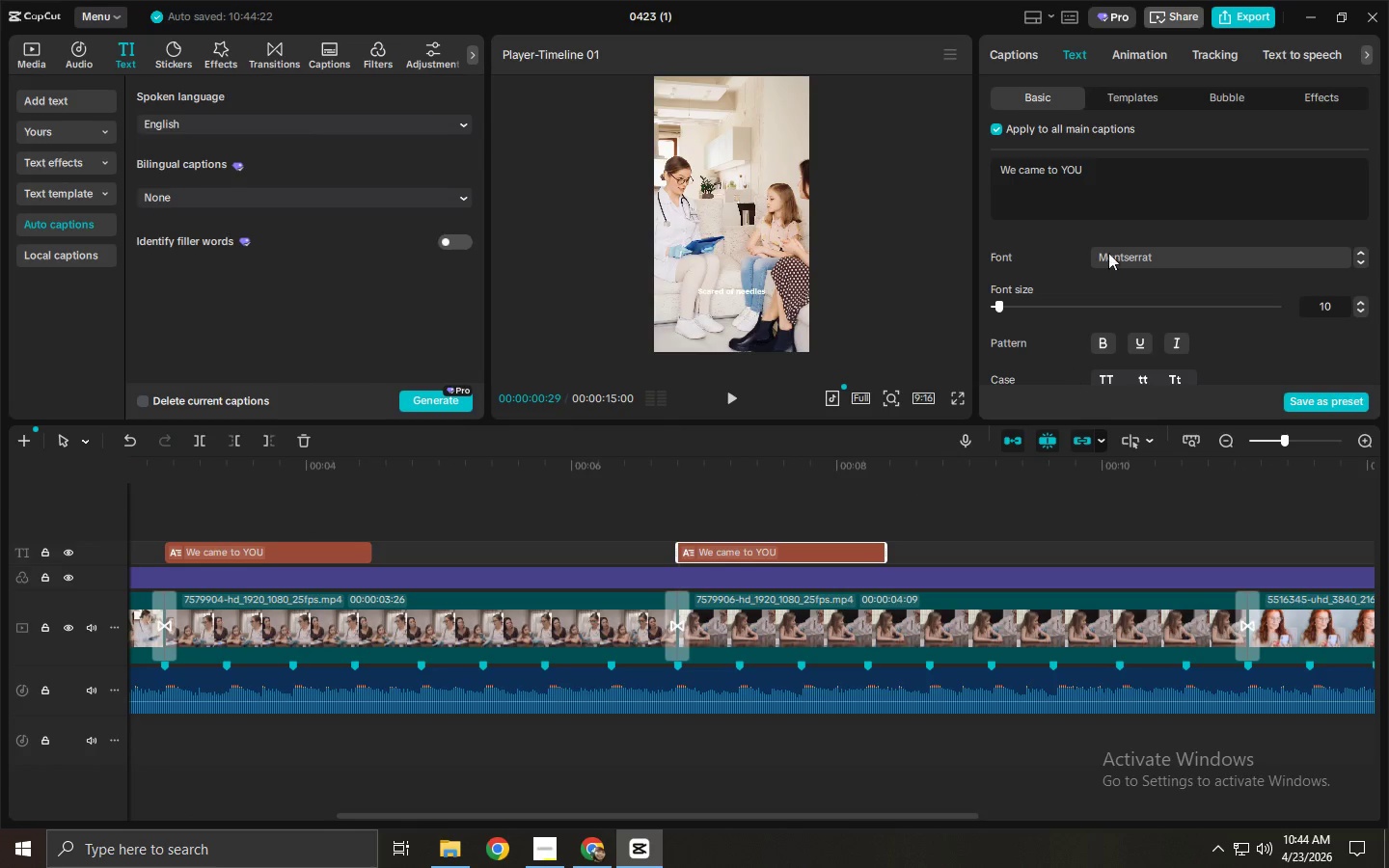 
left_click([1110, 179])
 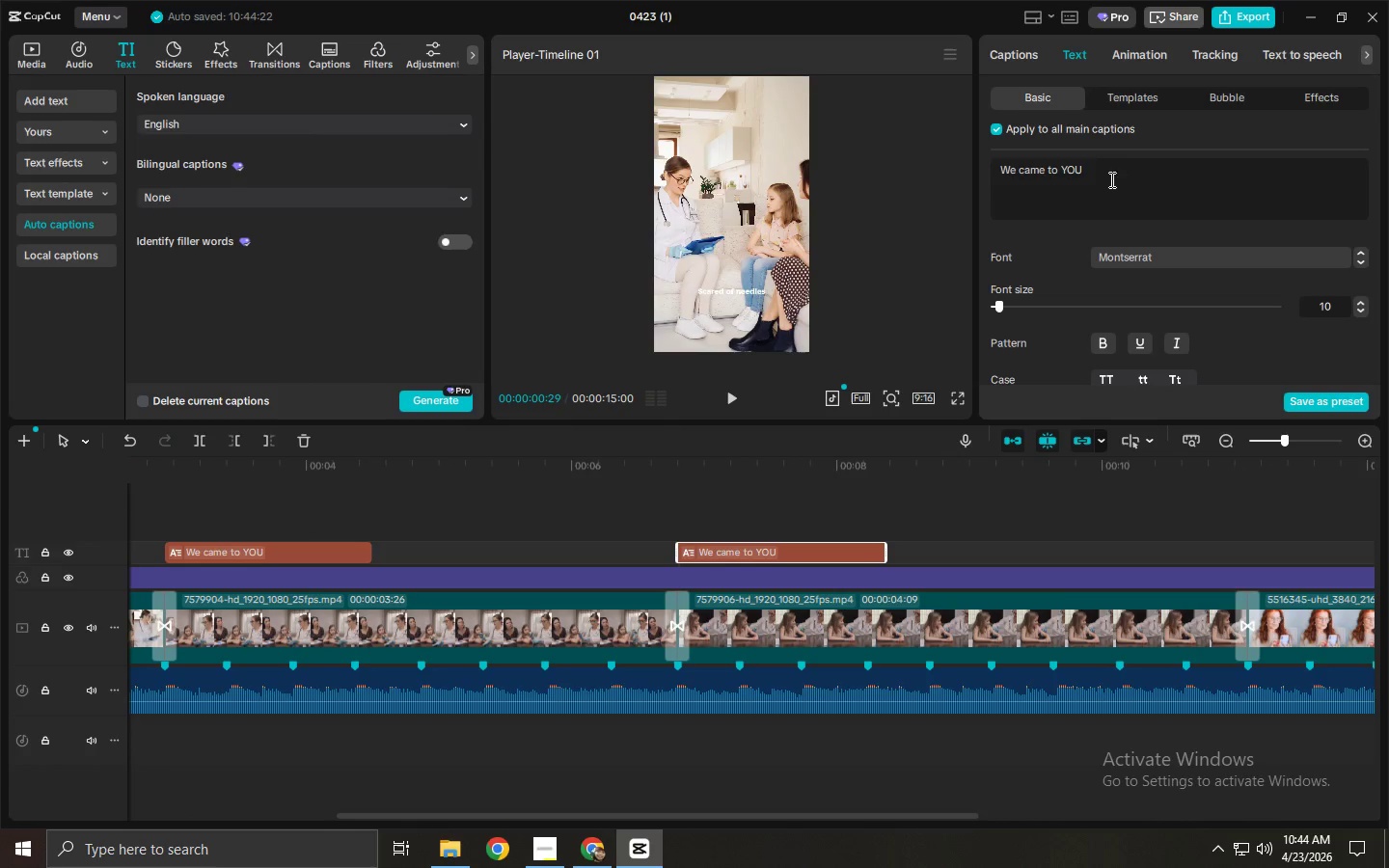 
key(Control+ControlLeft)
 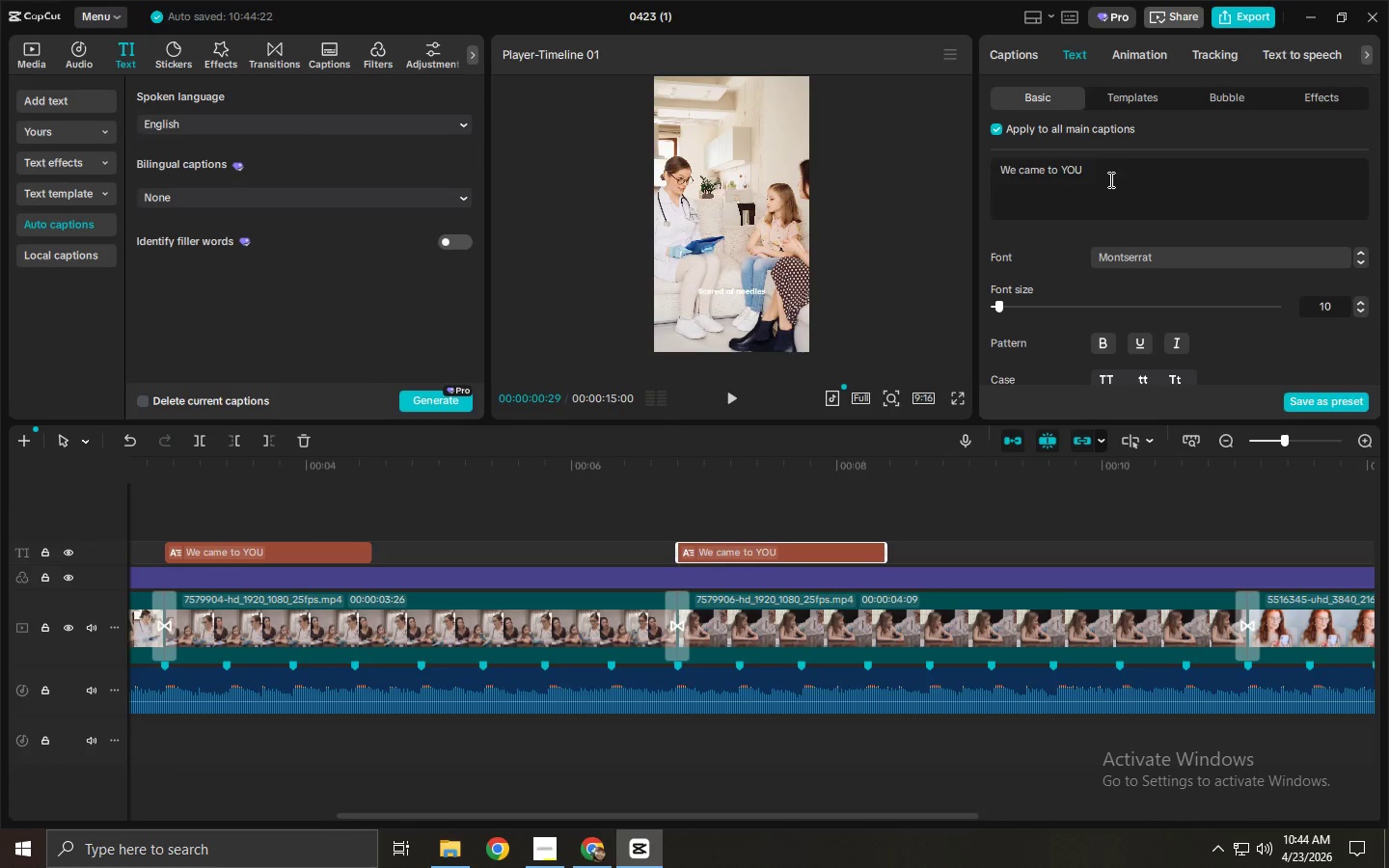 
key(Control+A)
 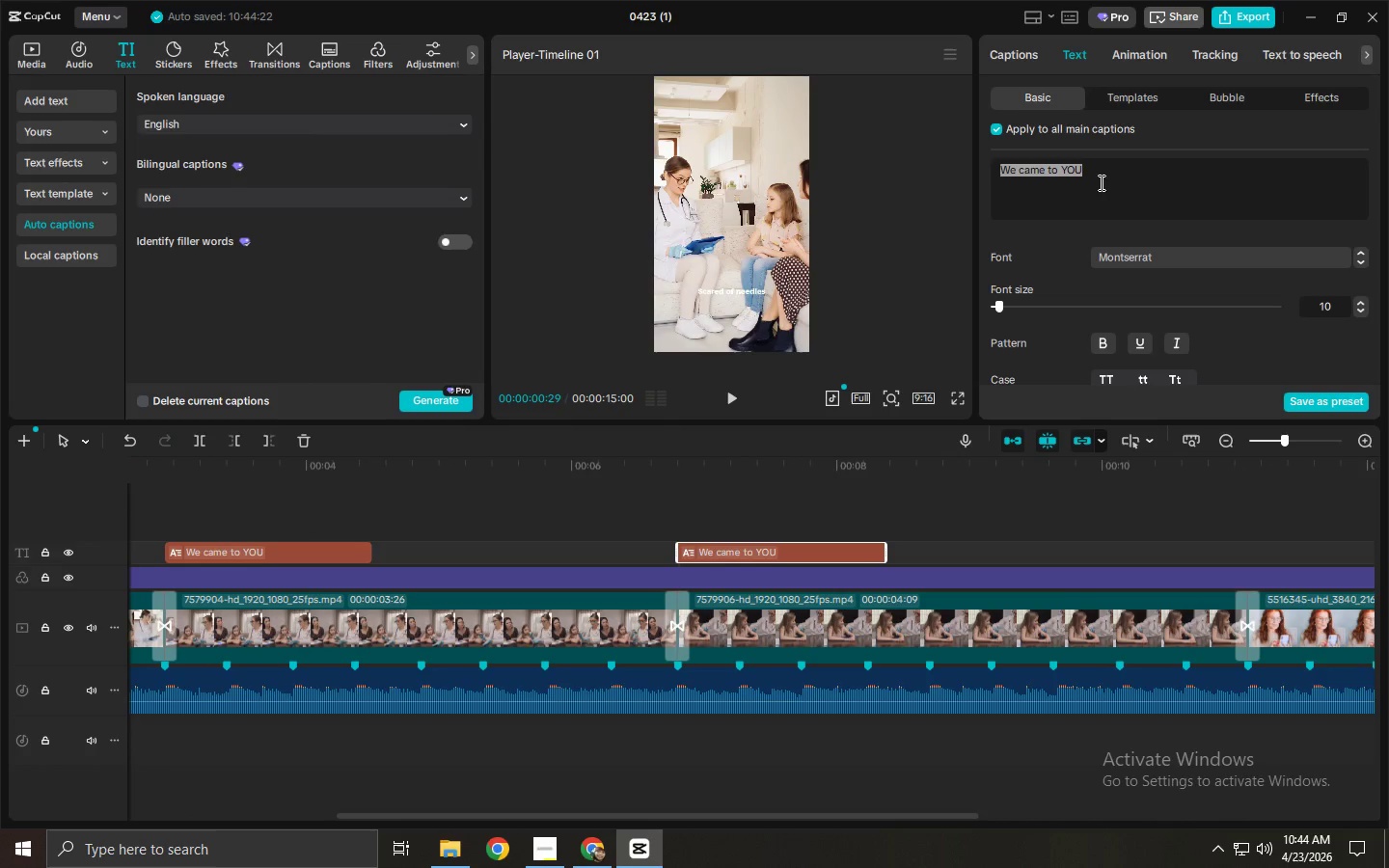 
type(No more clinic tantrums)
 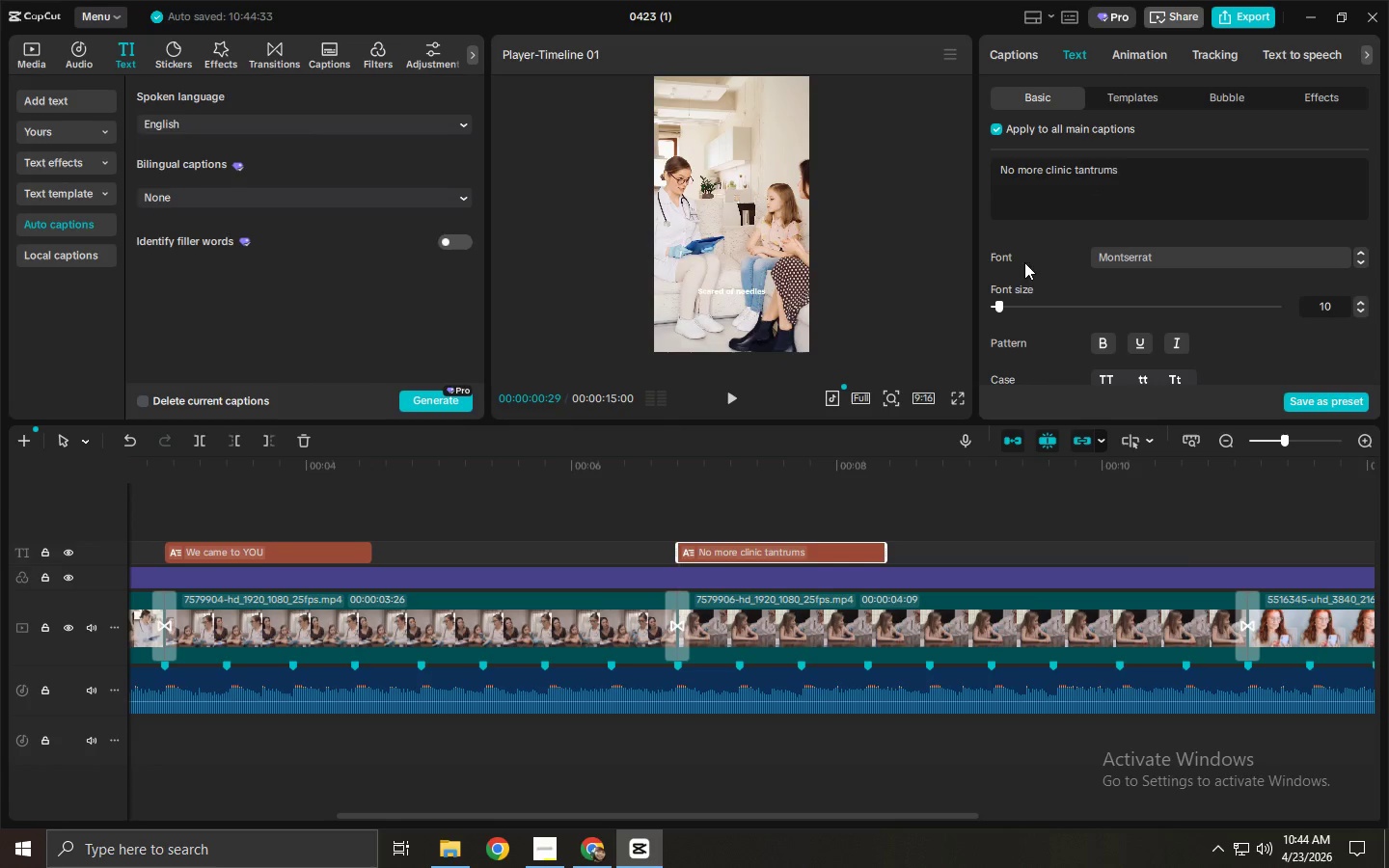 
hold_key(key=AltLeft, duration=1.53)
left_click_drag(start_coordinate=[806, 553], to_coordinate=[1189, 560])
 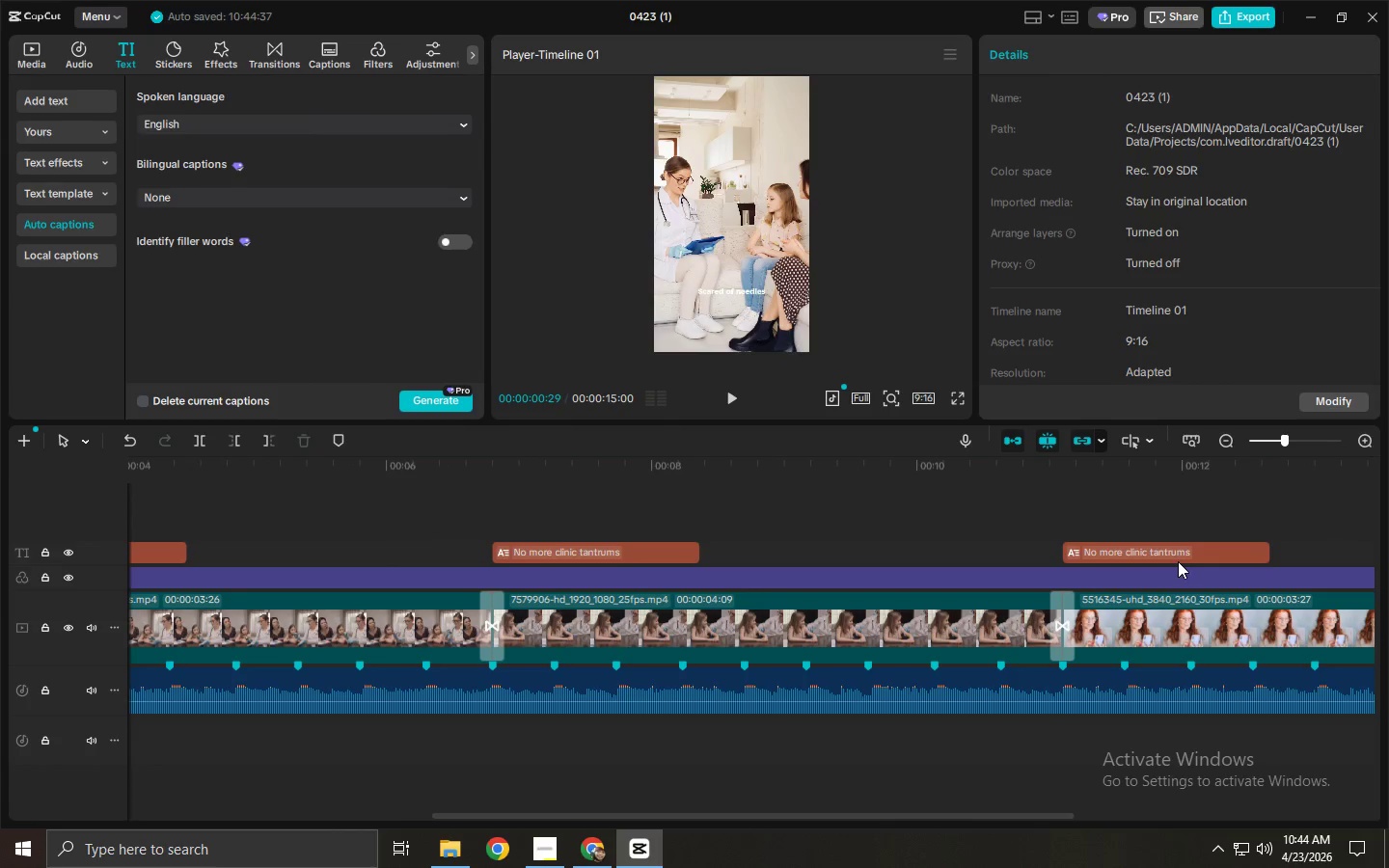 
hold_key(key=AltLeft, duration=0.78)
 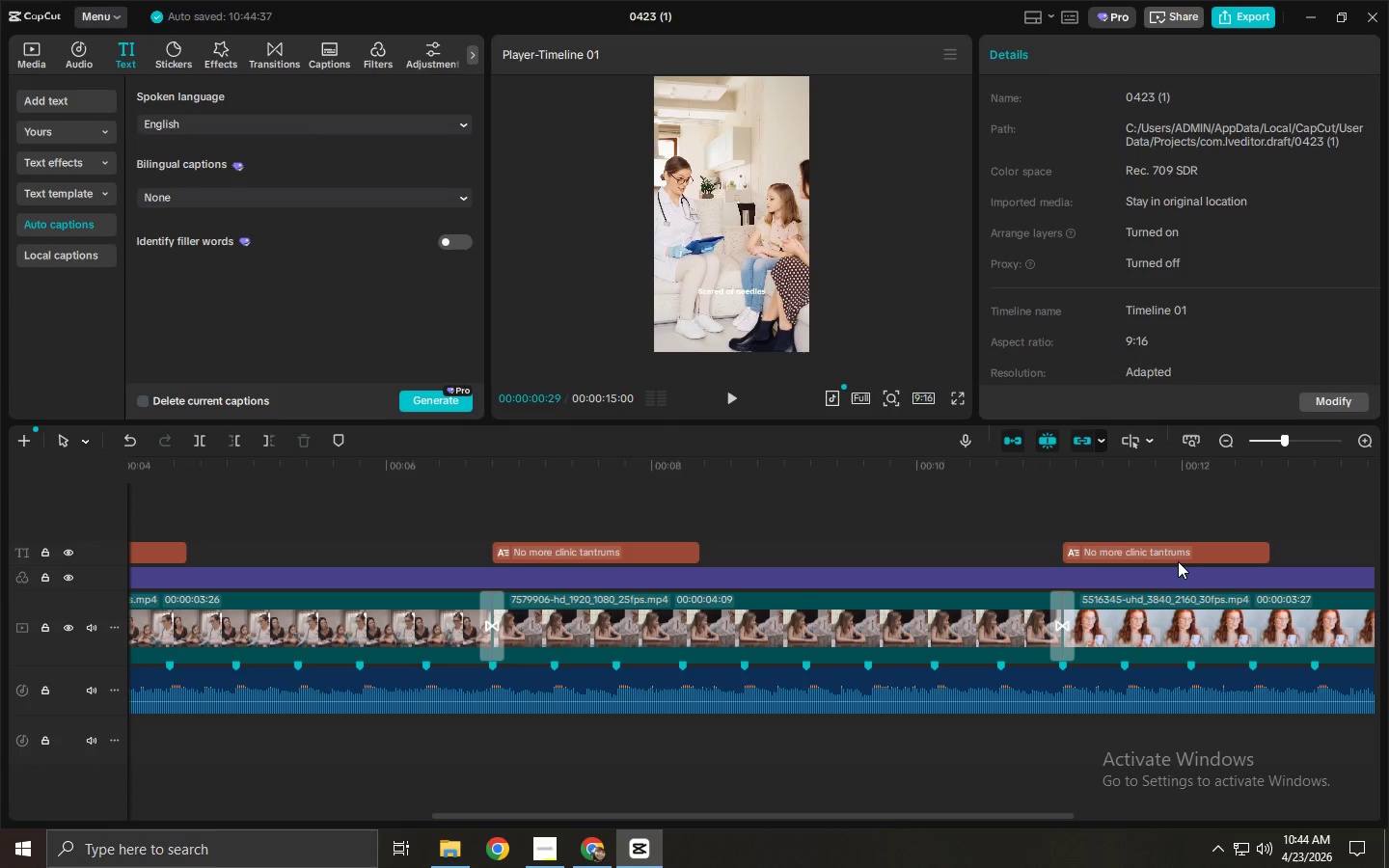 
wait(5.62)
 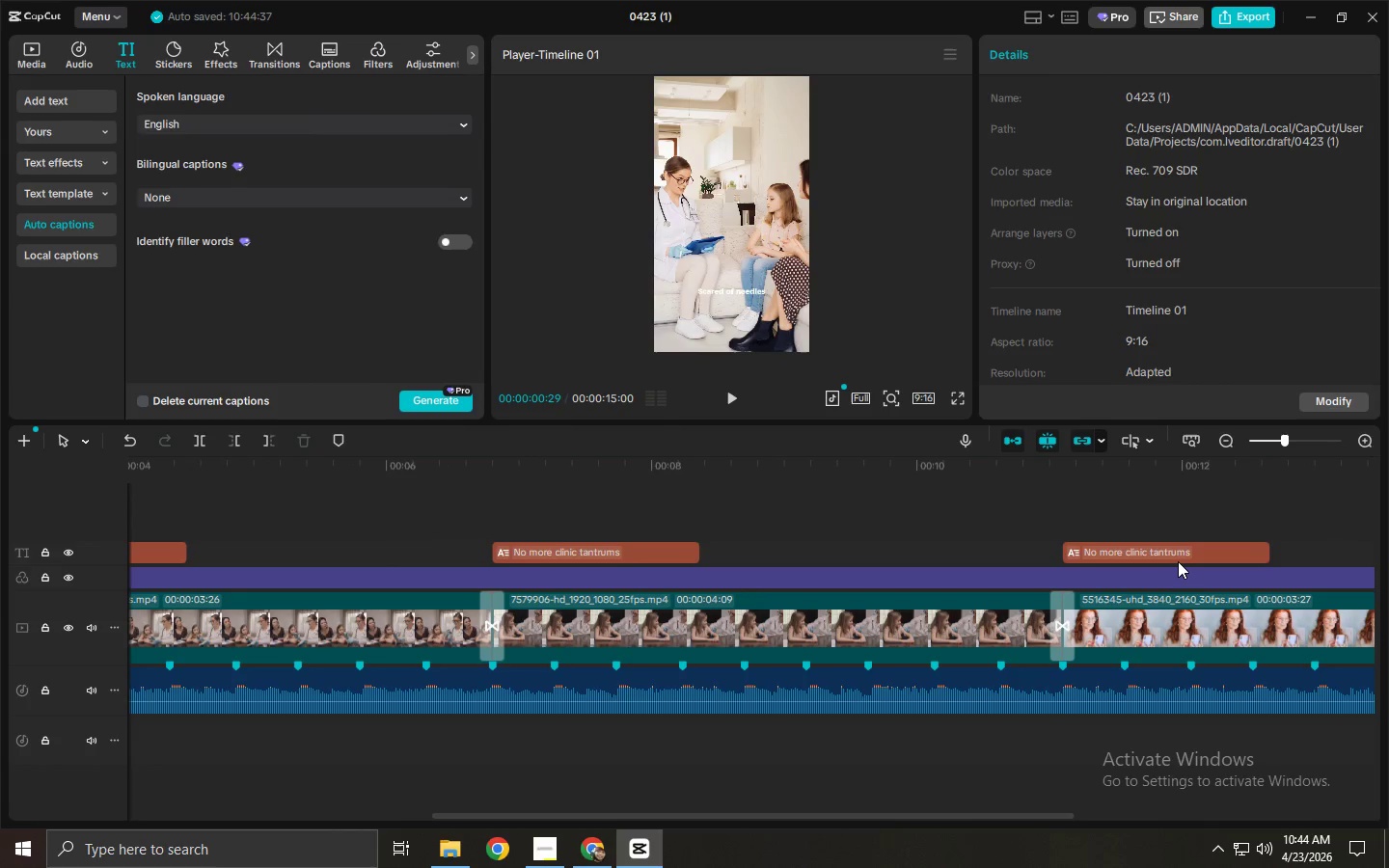 
double_click([1195, 552])
 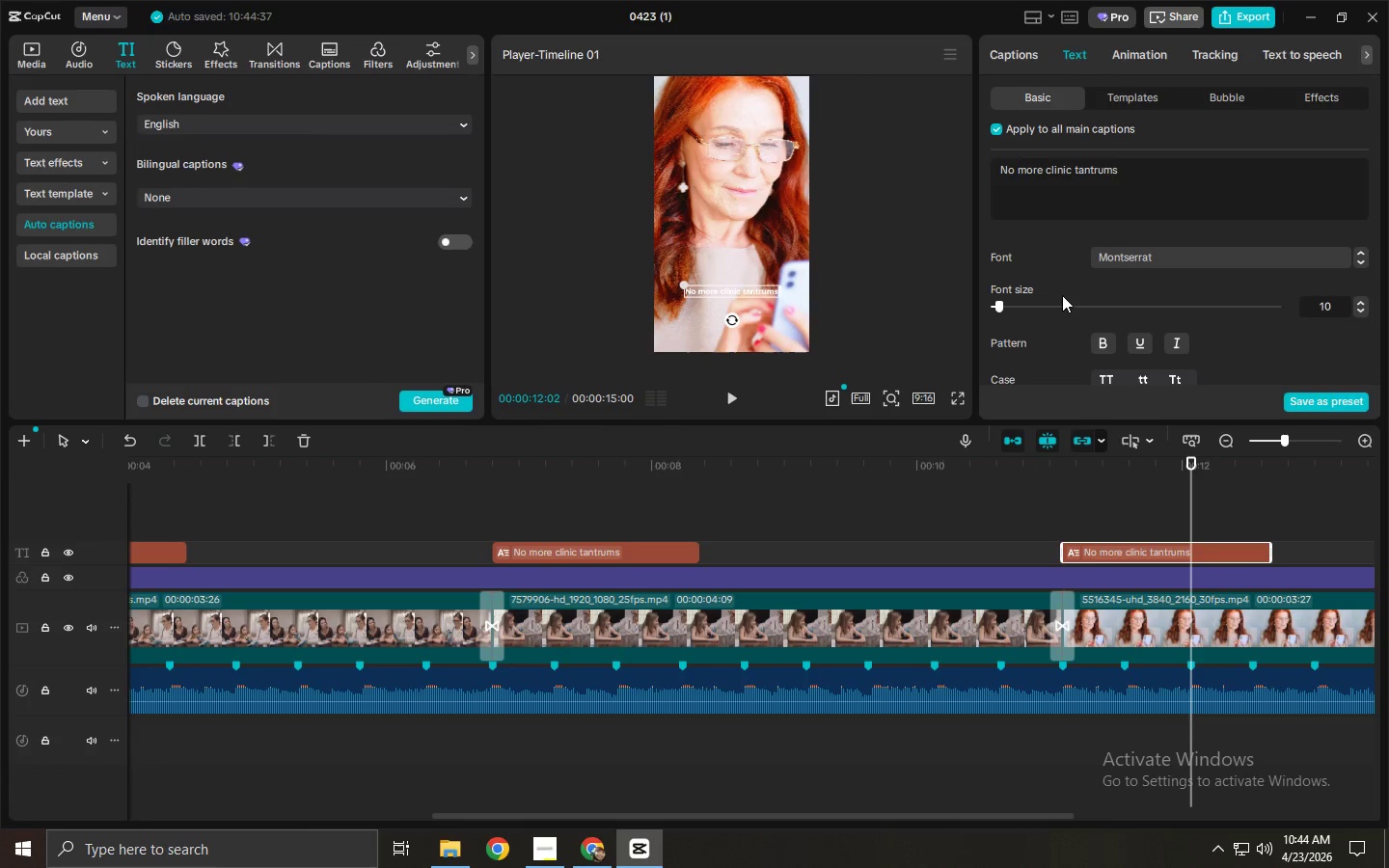 
left_click([1143, 179])
 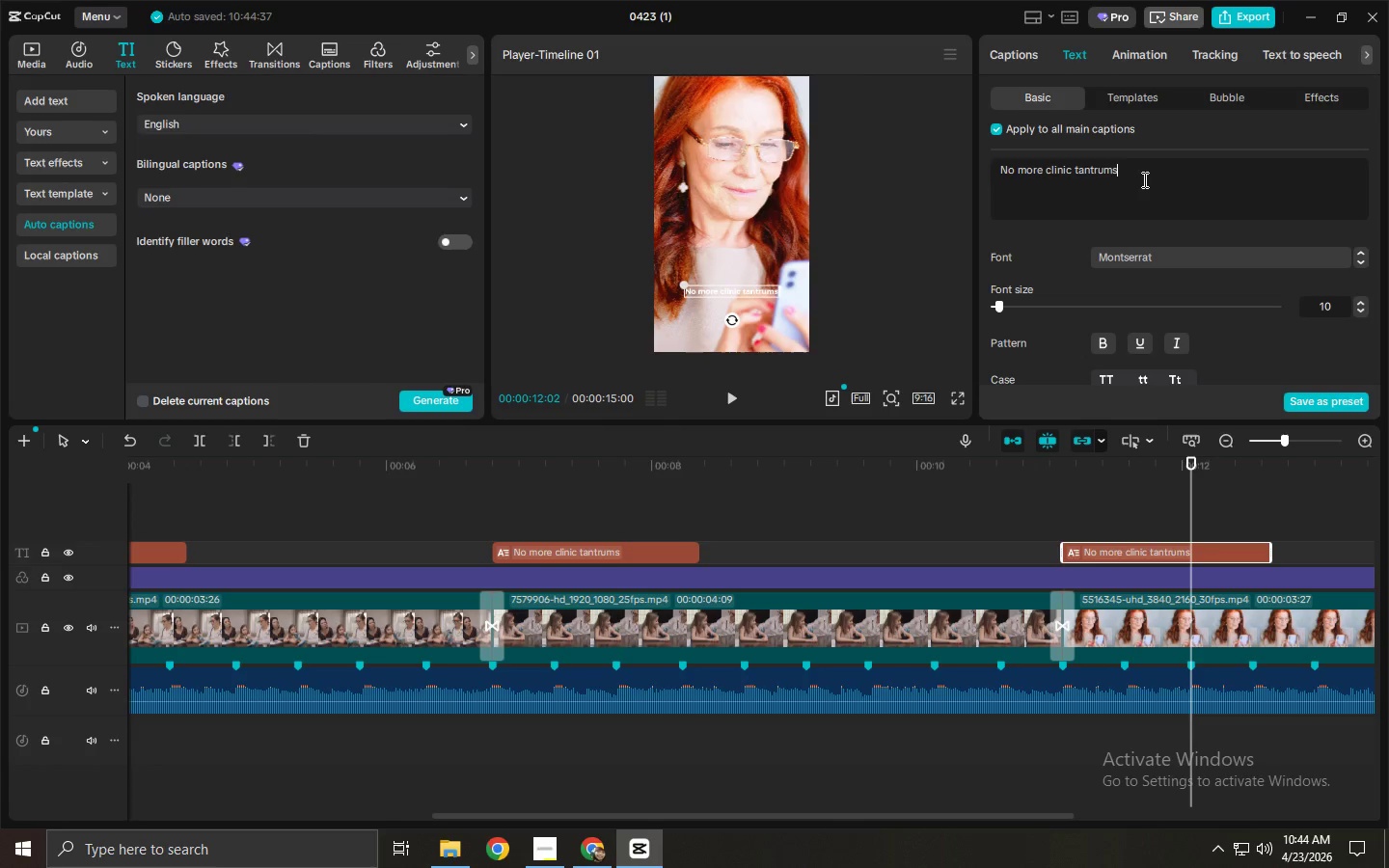 
key(Control+ControlLeft)
 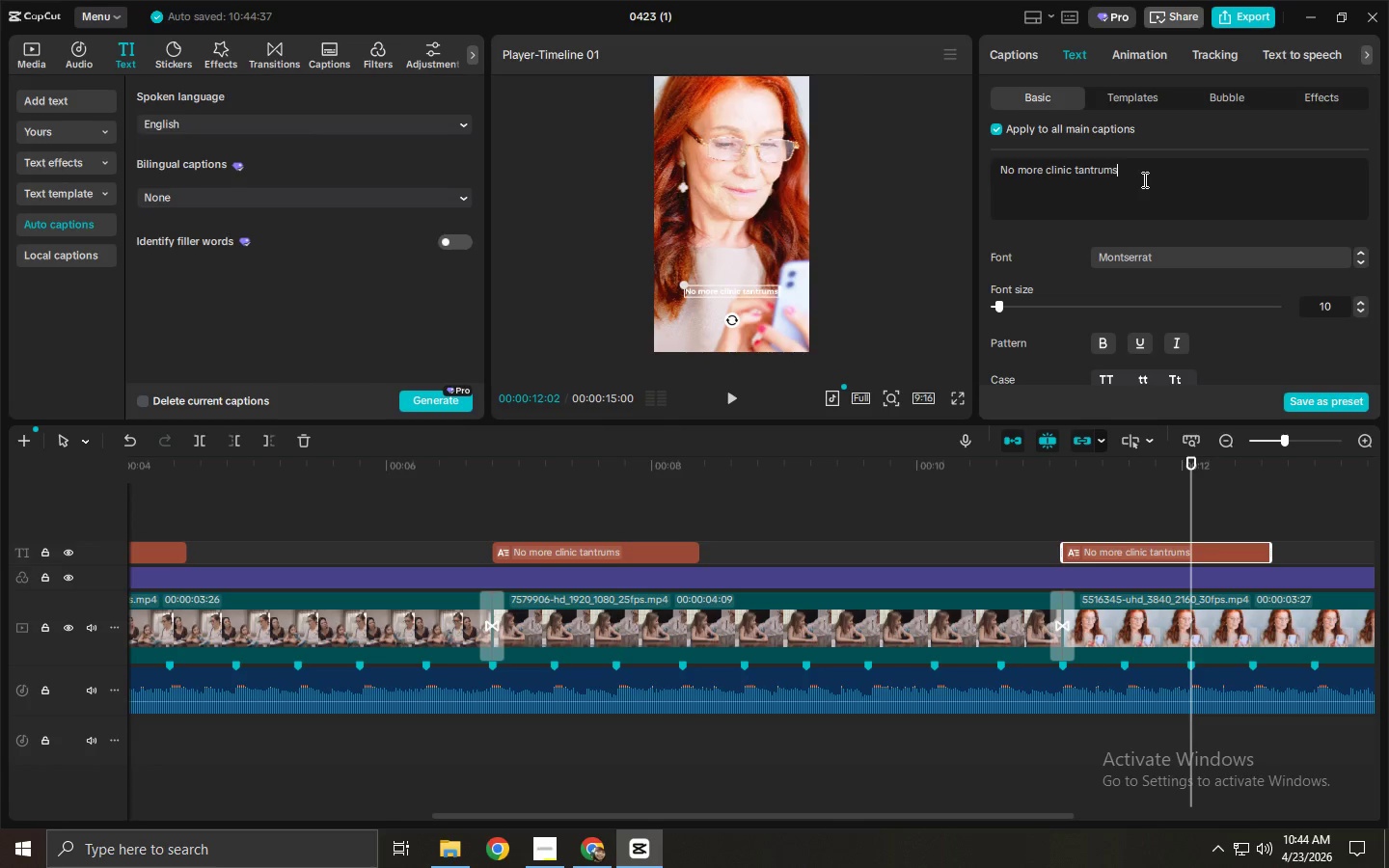 
key(Control+A)
 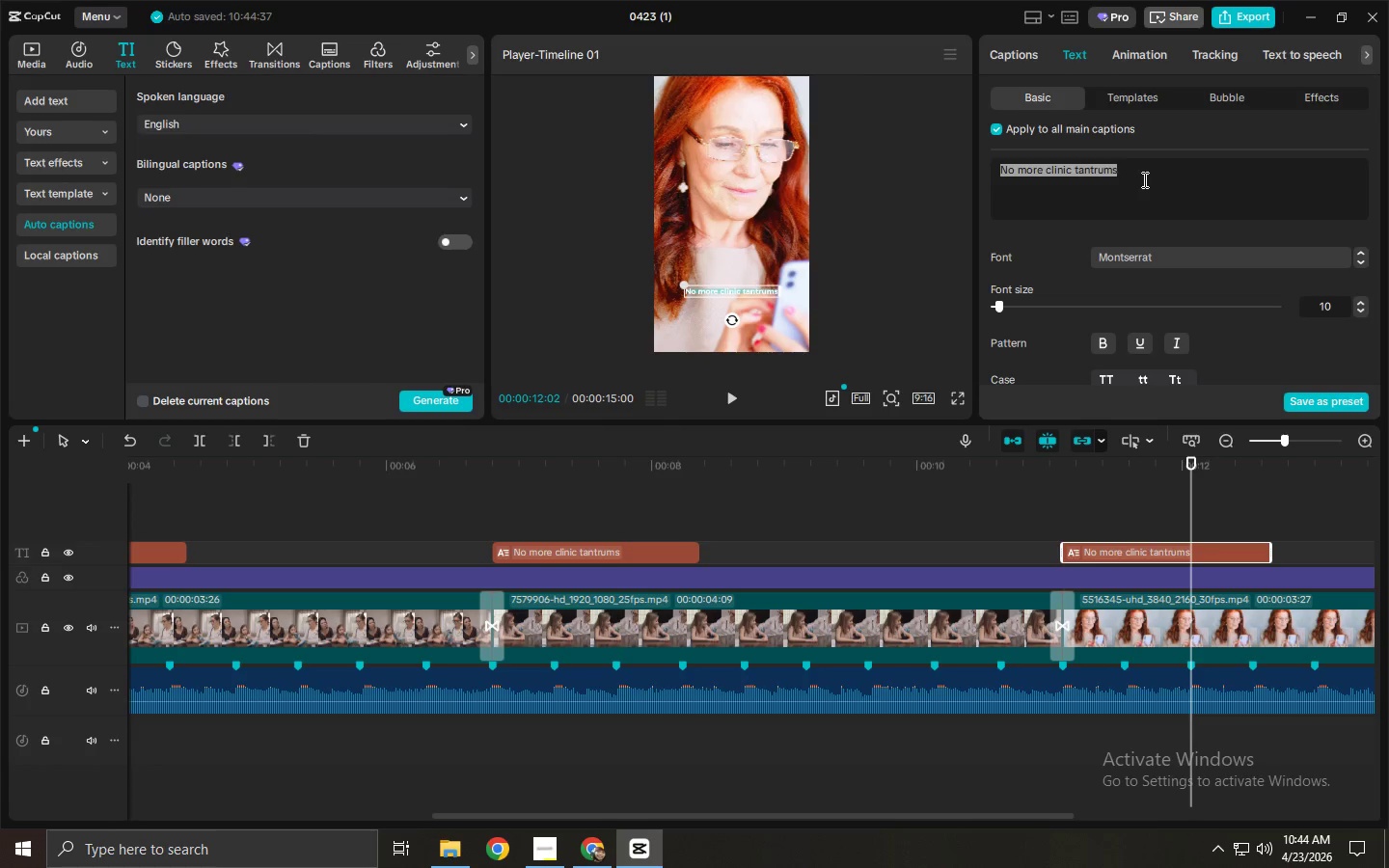 
type(Book you)
key(Backspace)
type(ur home viu)
key(Backspace)
type(sit at VenaSt)
 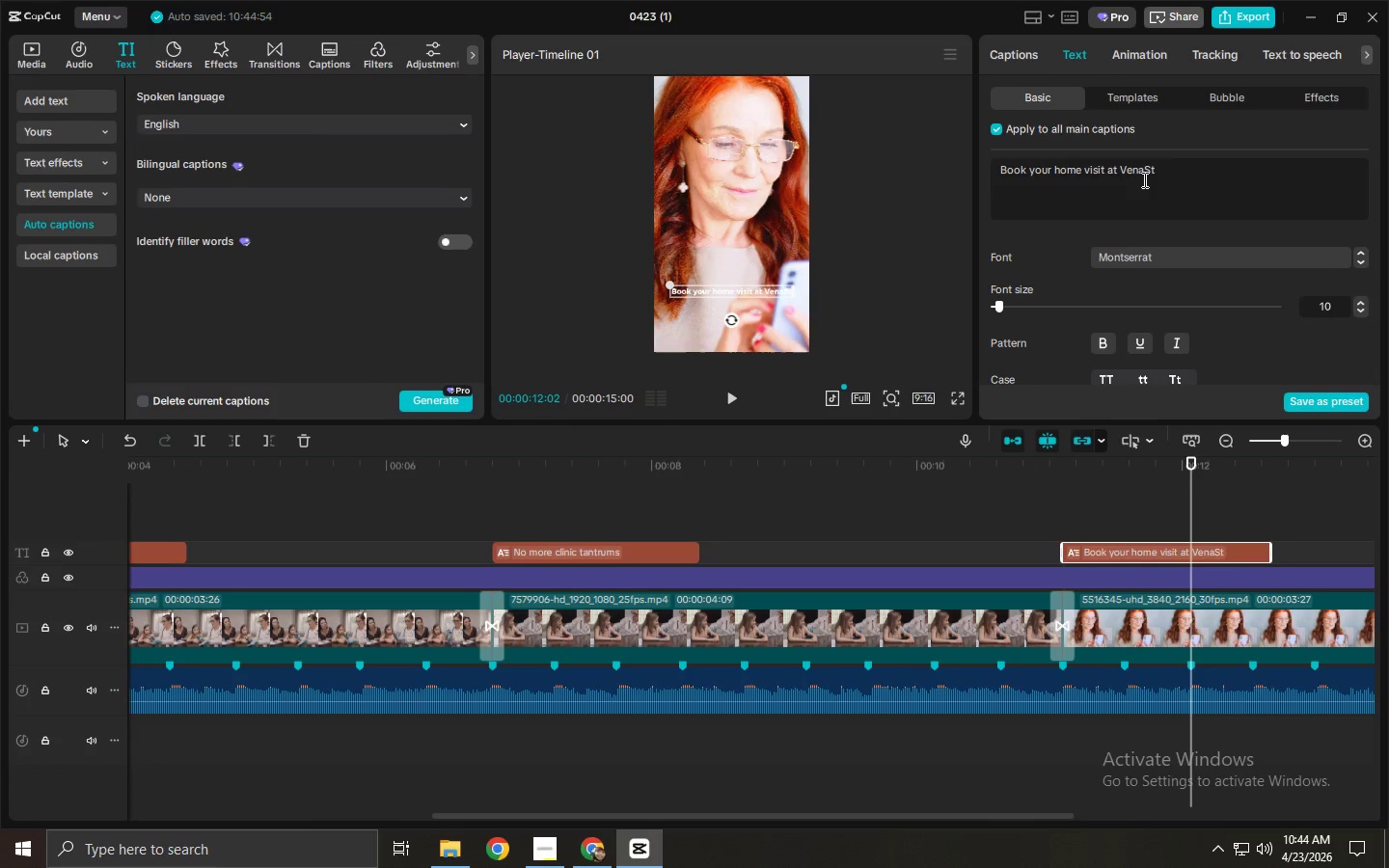 
type(ream.comn)
 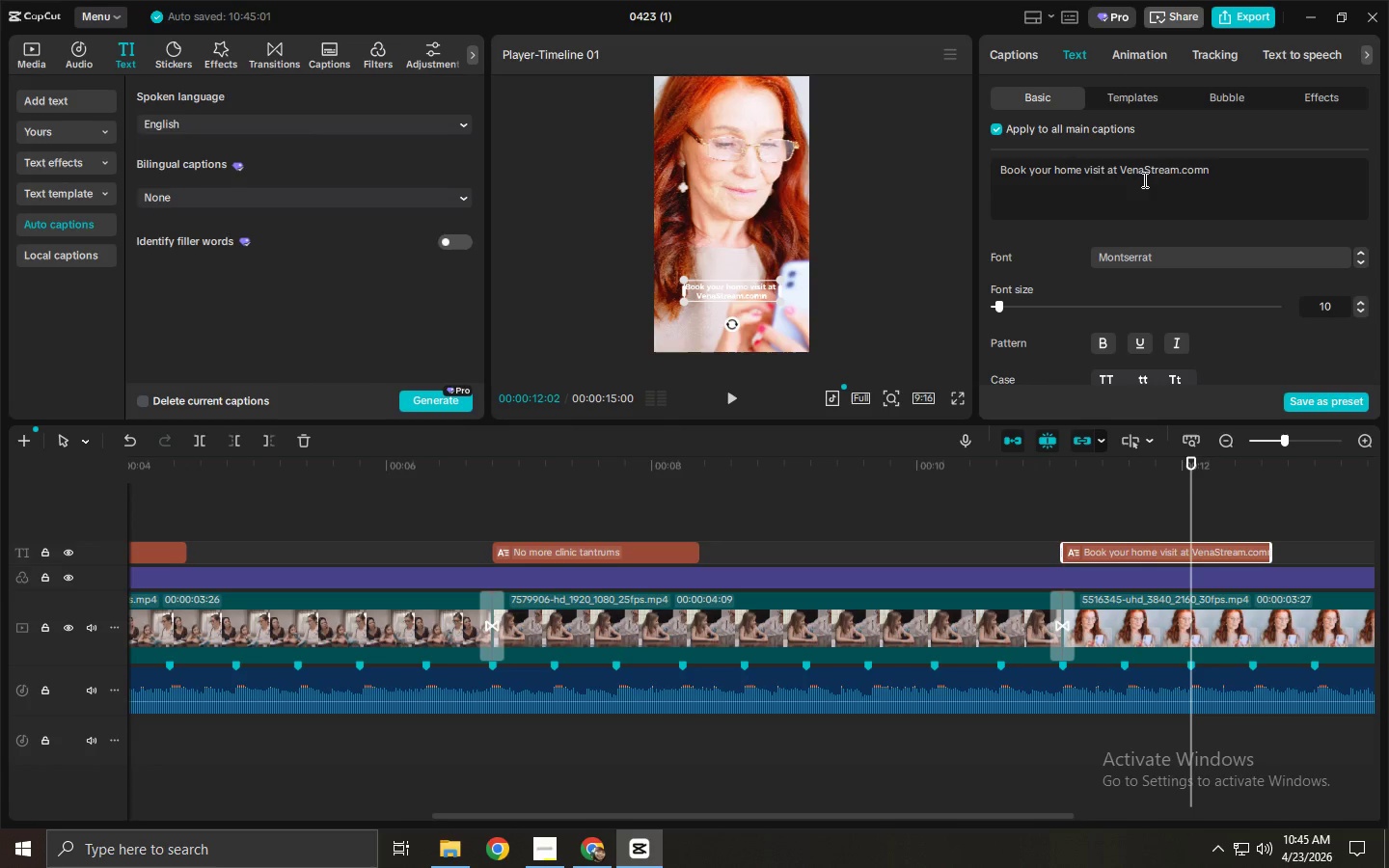 
key(Backspace)
 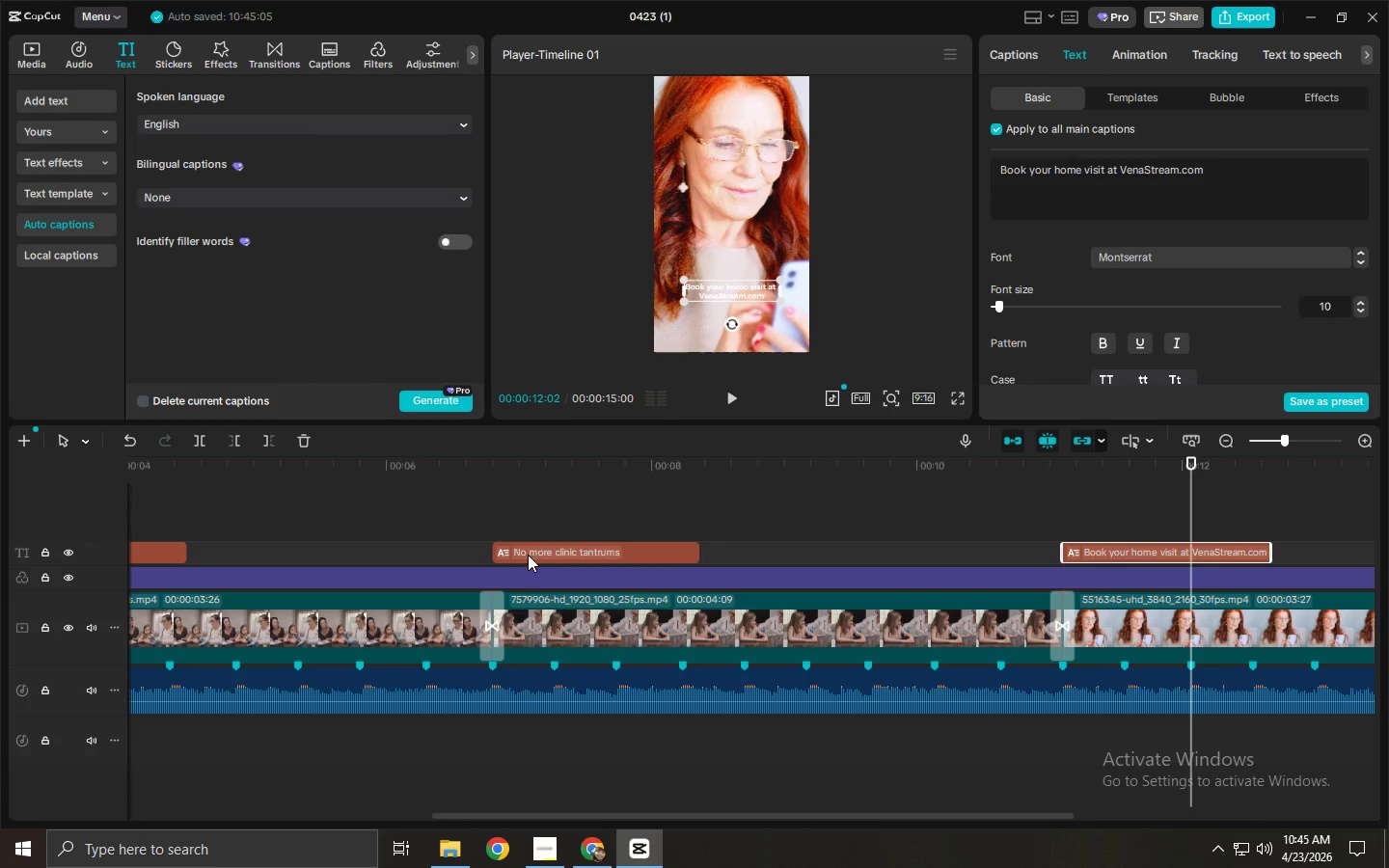 
left_click([340, 474])
 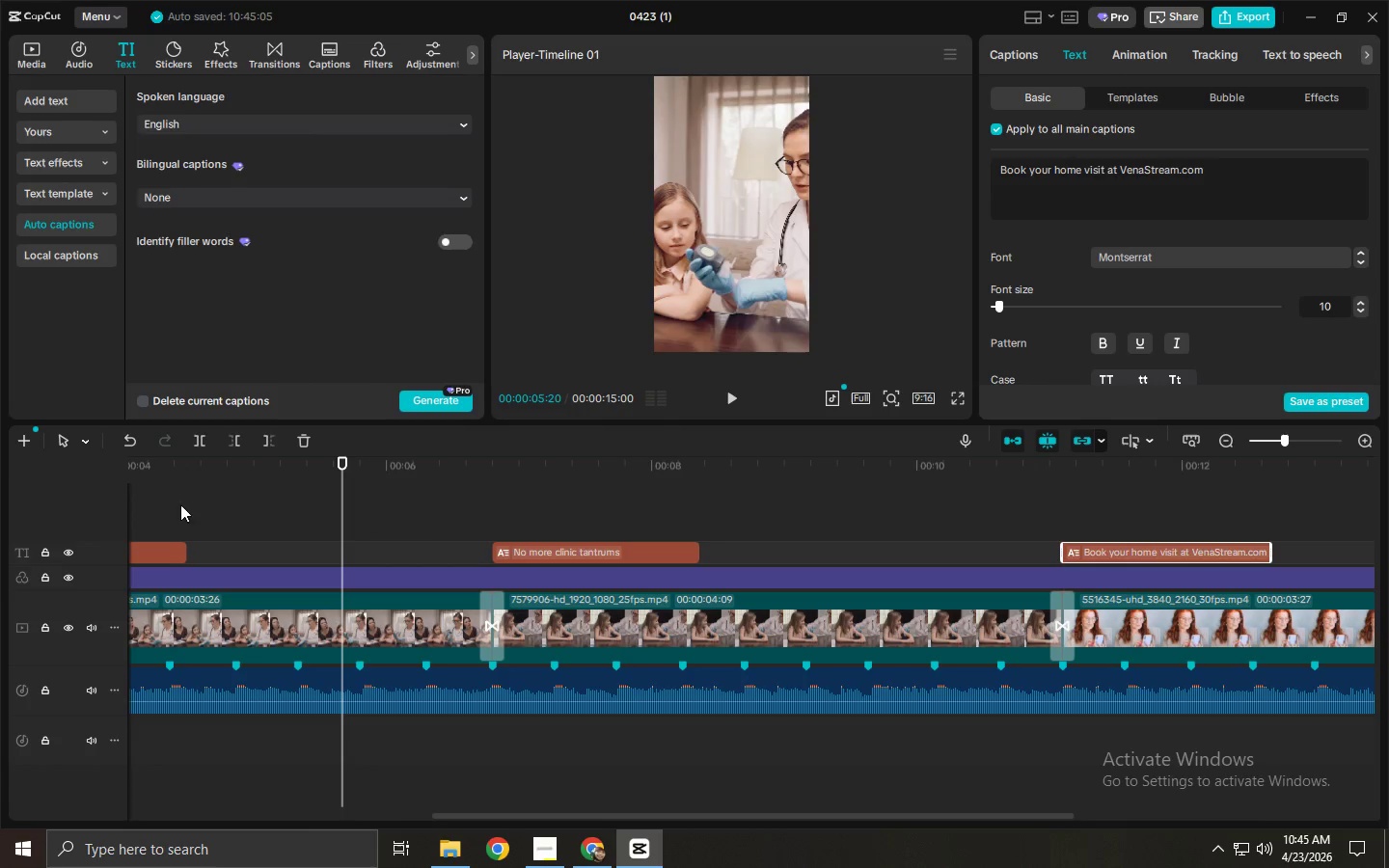 
left_click_drag(start_coordinate=[162, 529], to_coordinate=[1172, 553])
 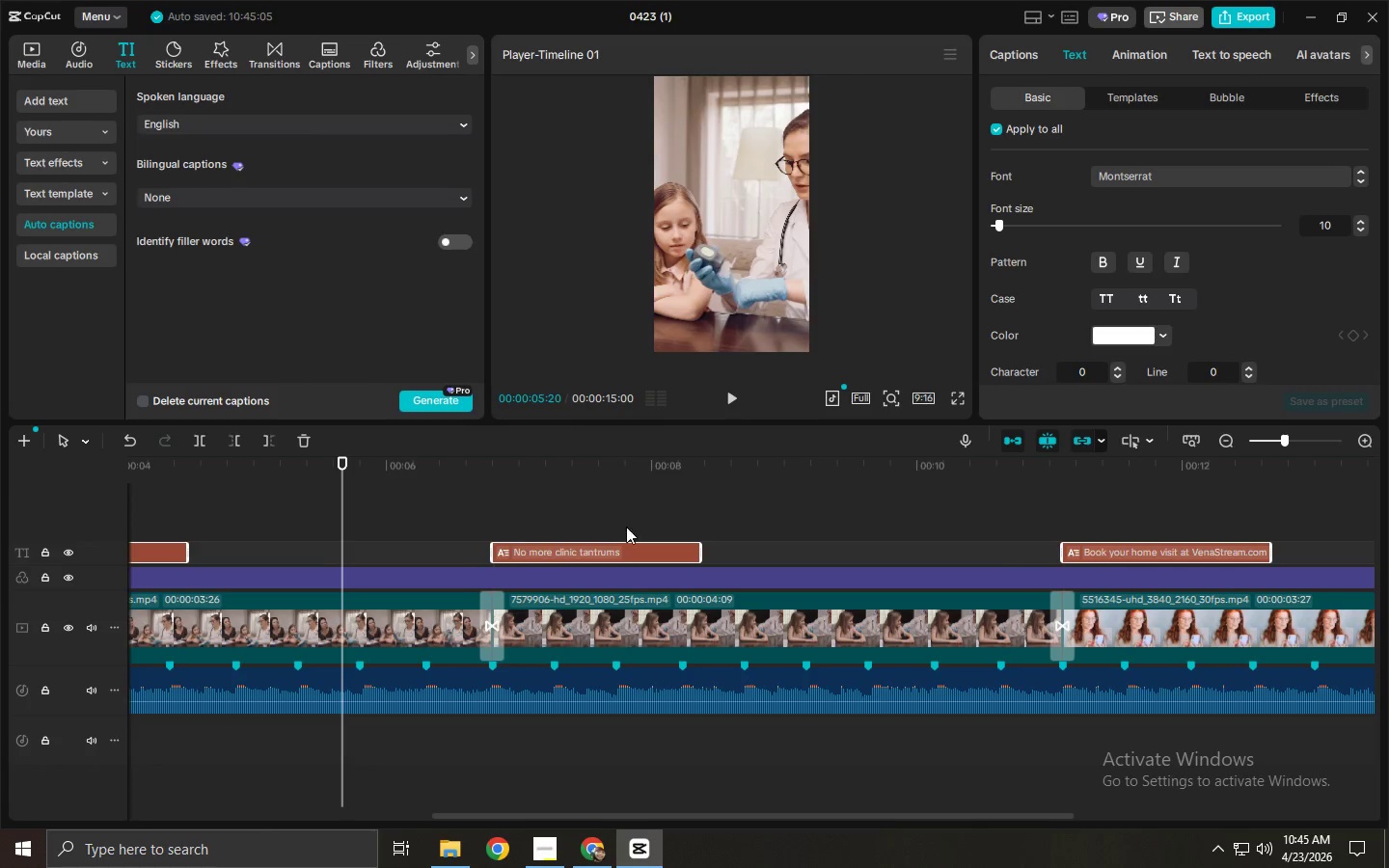 
left_click_drag(start_coordinate=[504, 814], to_coordinate=[1026, 800])
 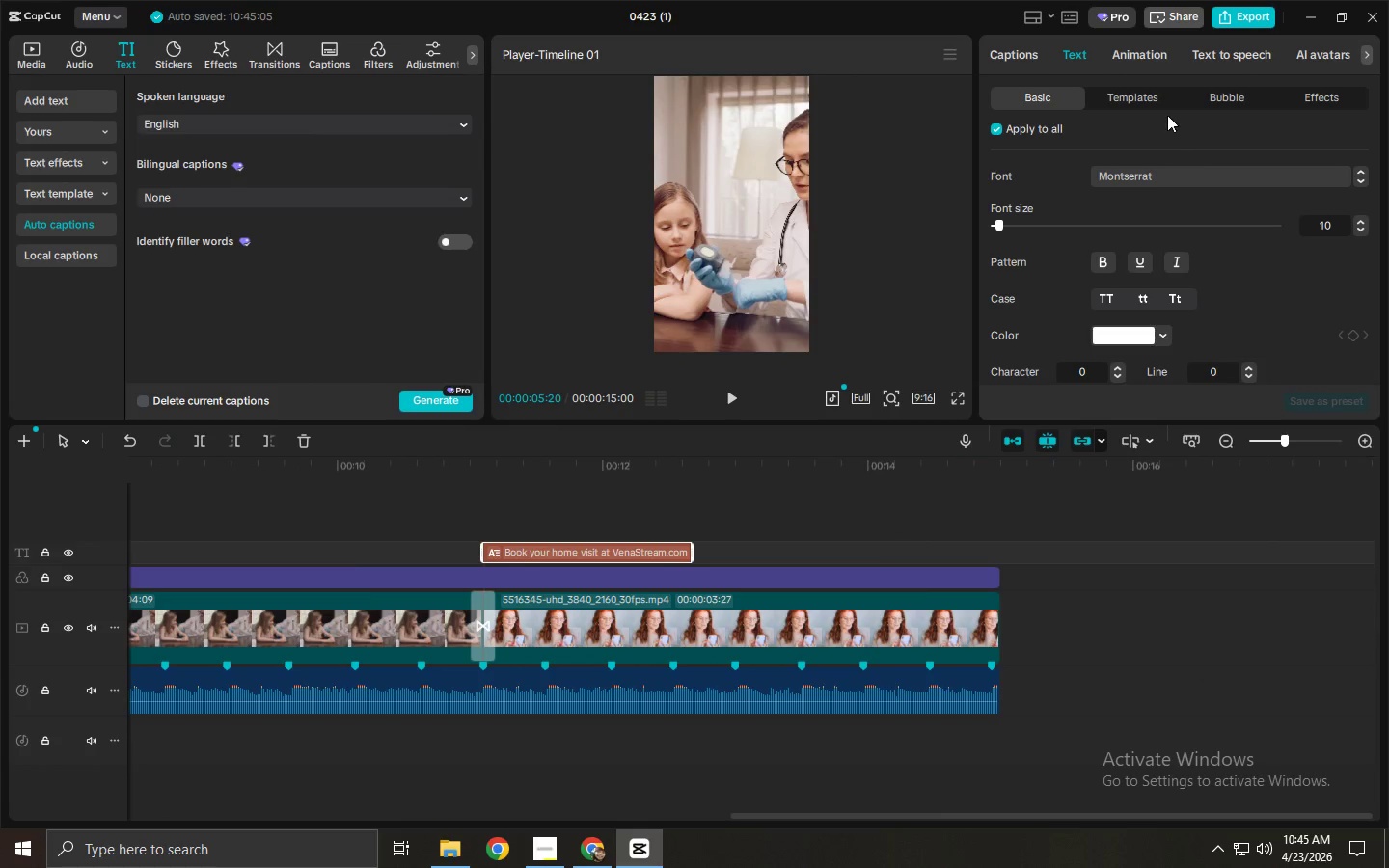 
left_click([1336, 42])
 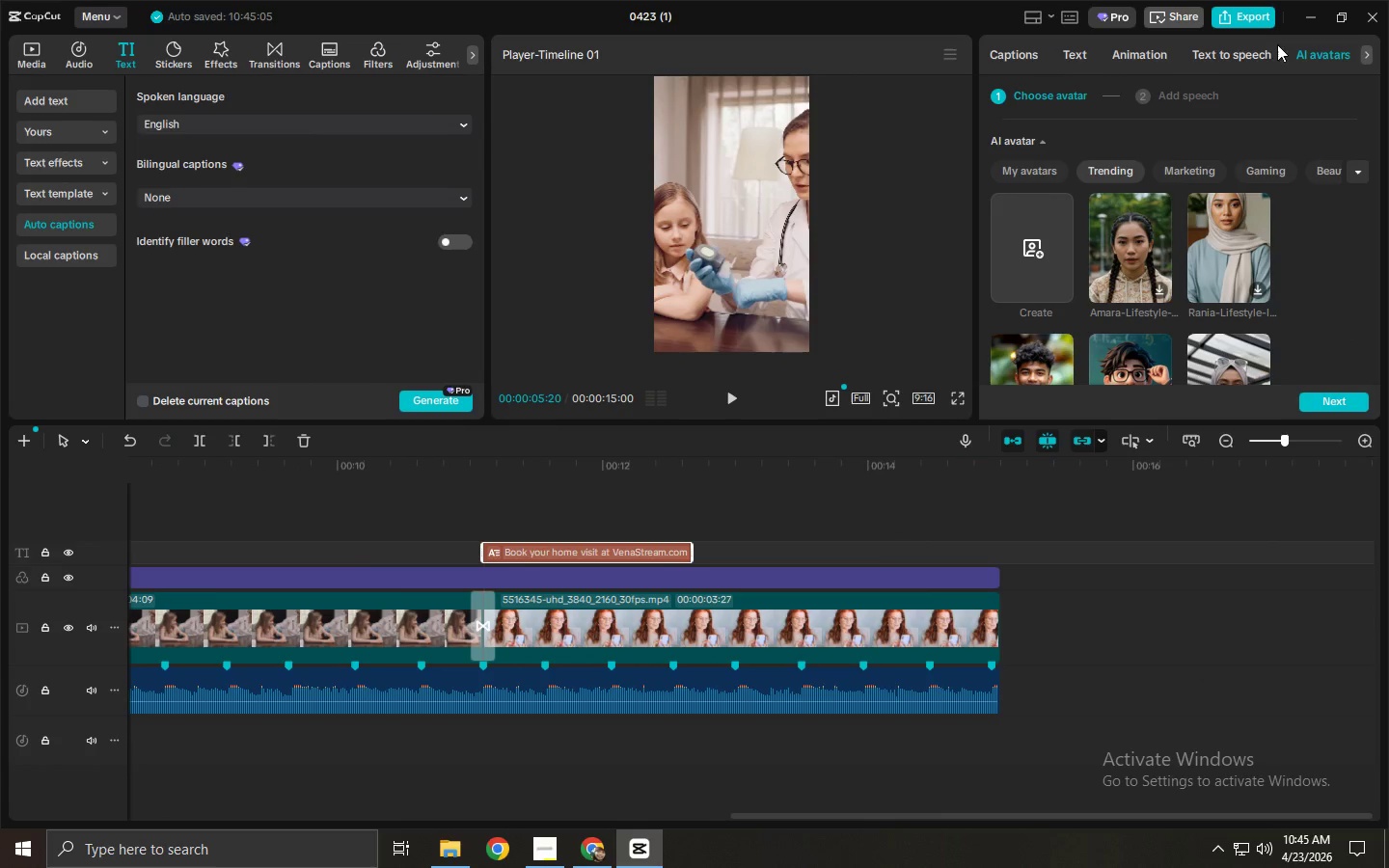 
left_click([1231, 54])
 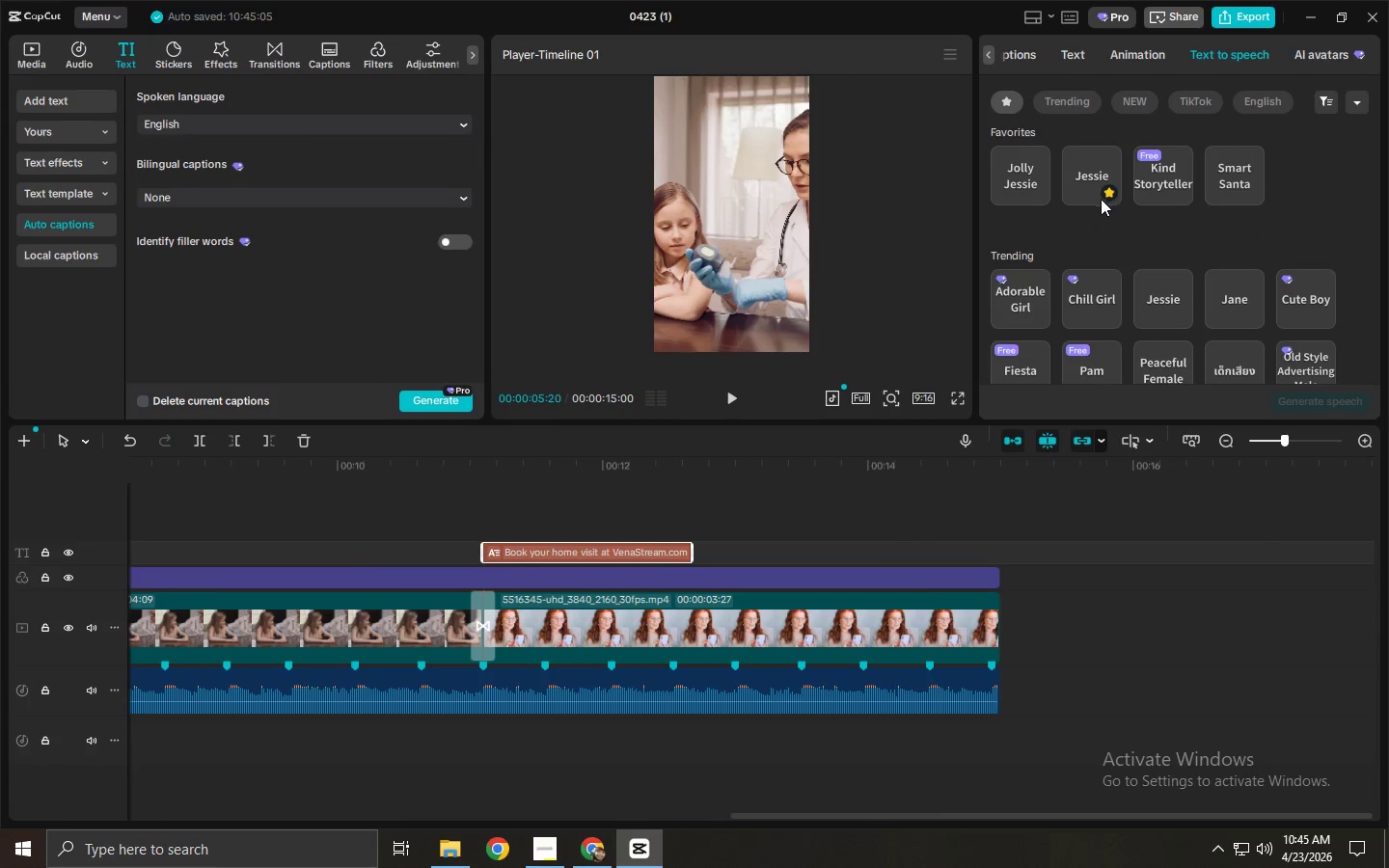 
left_click([1073, 164])
 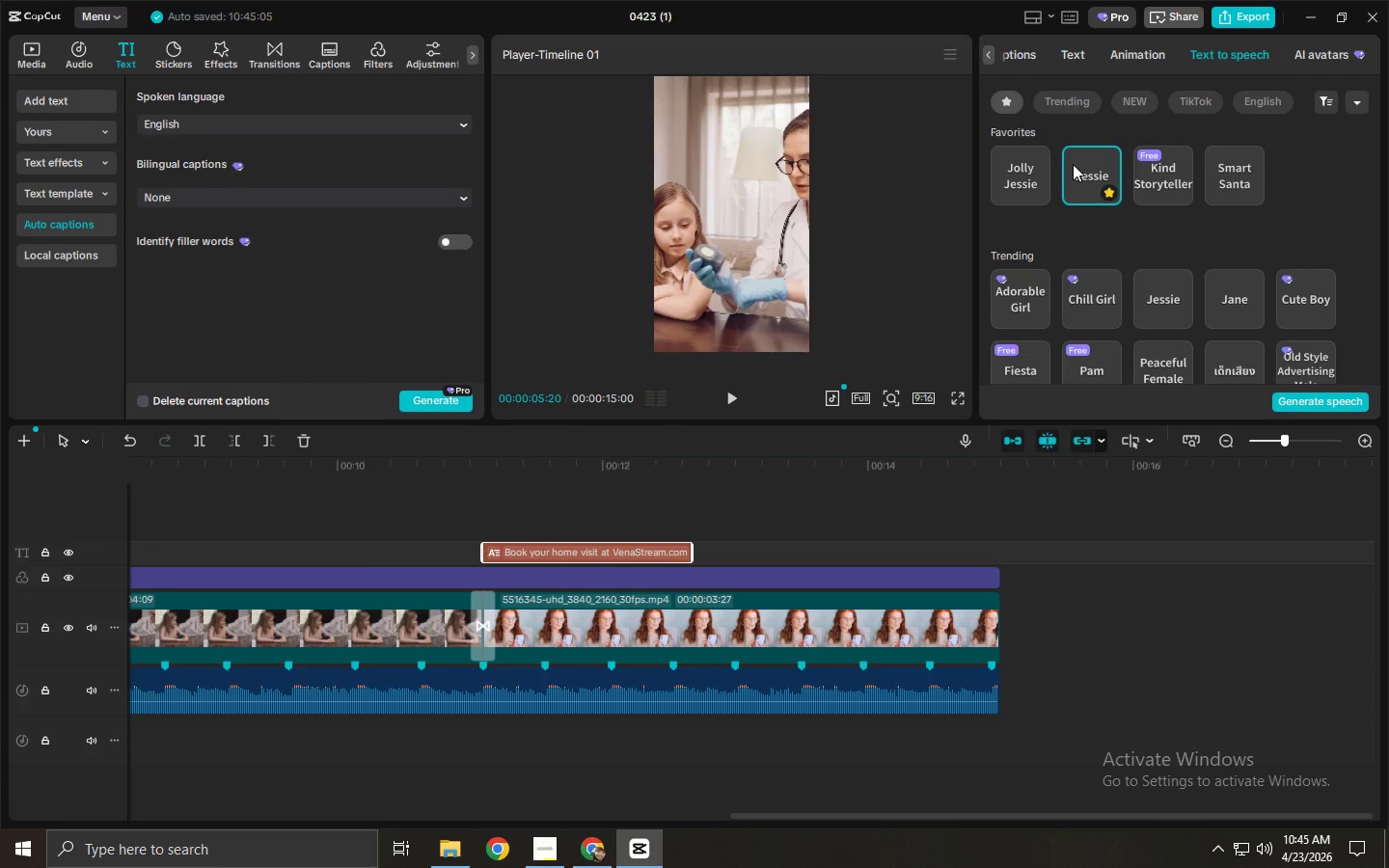 
left_click([1312, 404])
 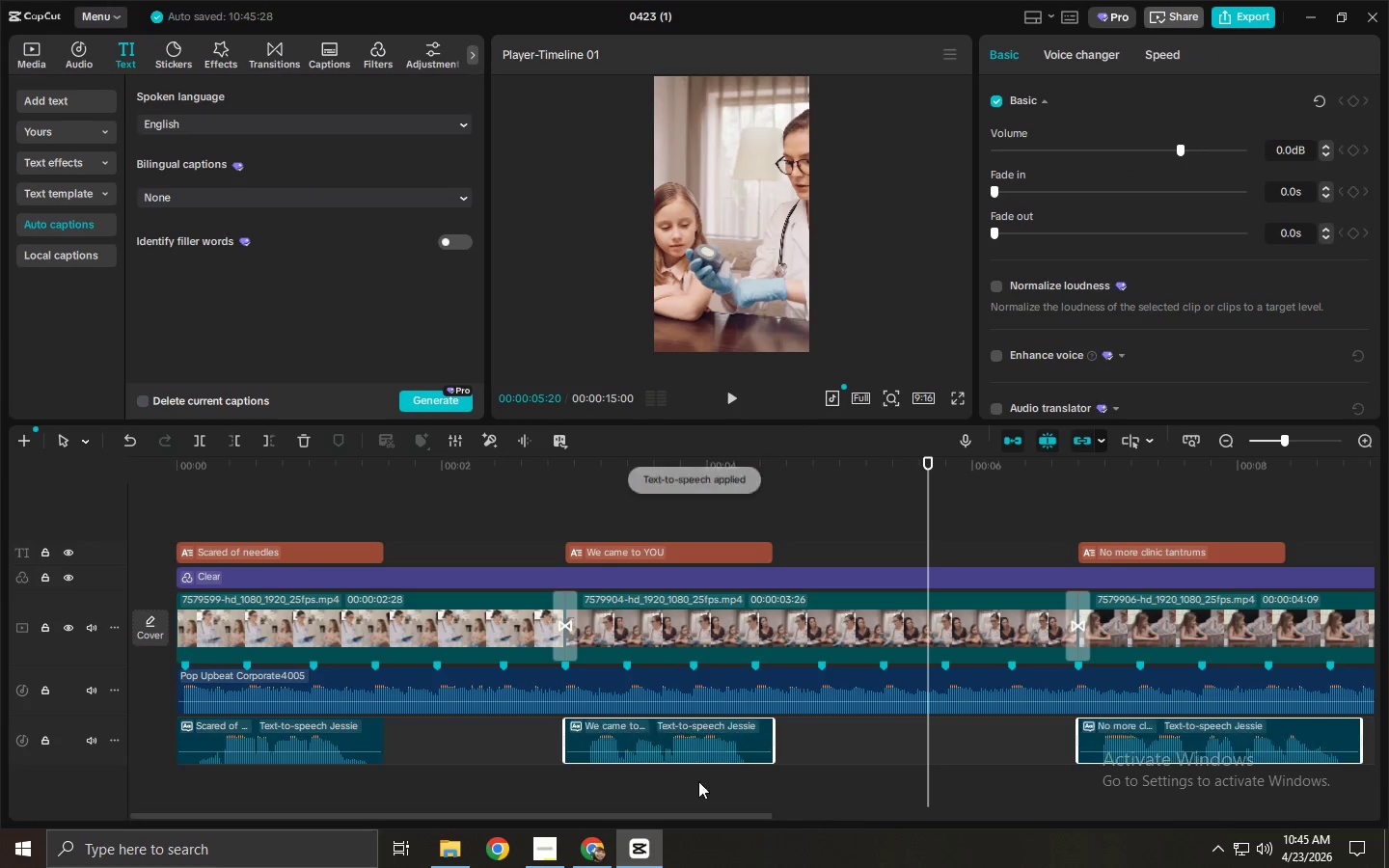 
left_click([597, 546])
 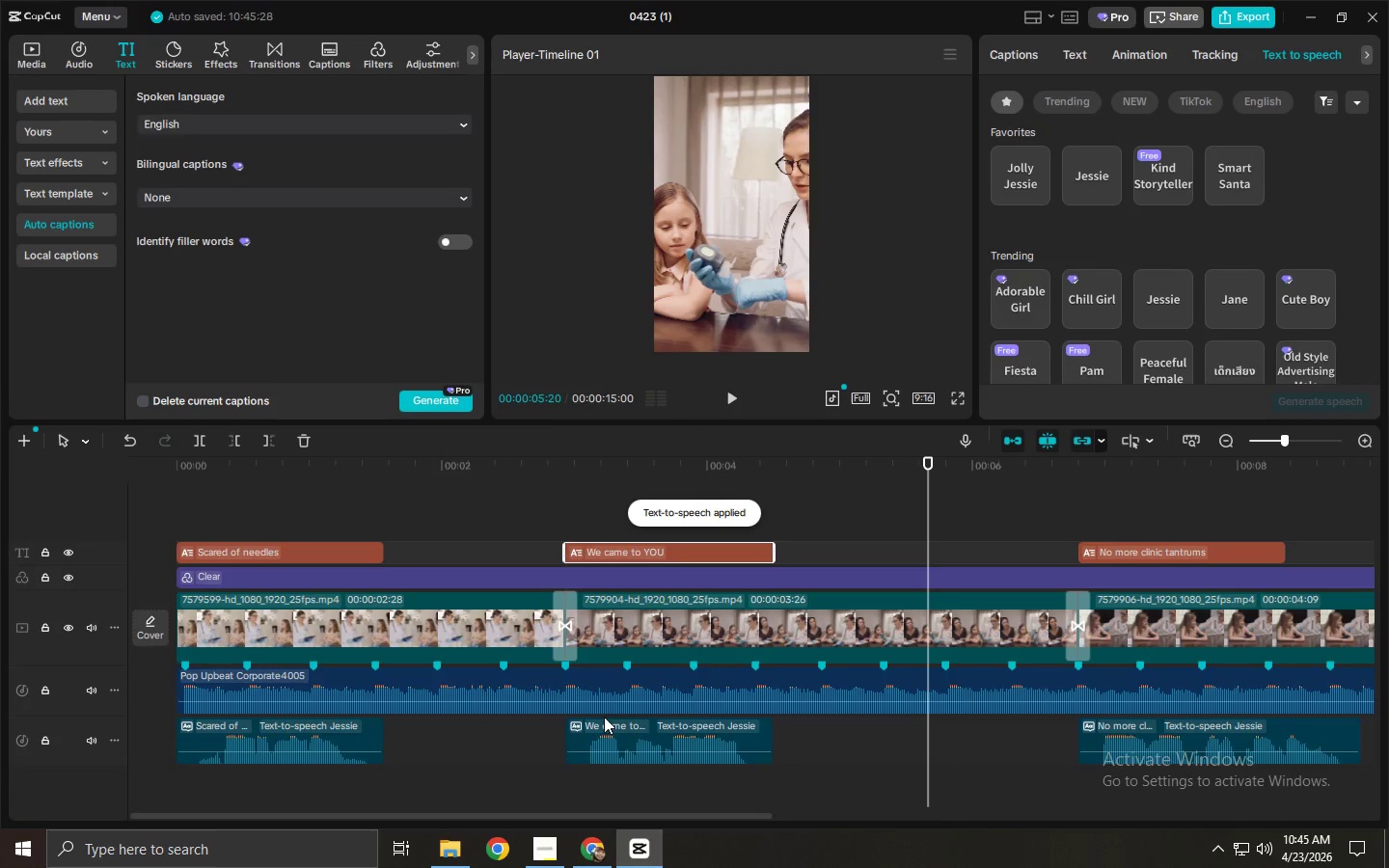 
left_click([606, 733])
 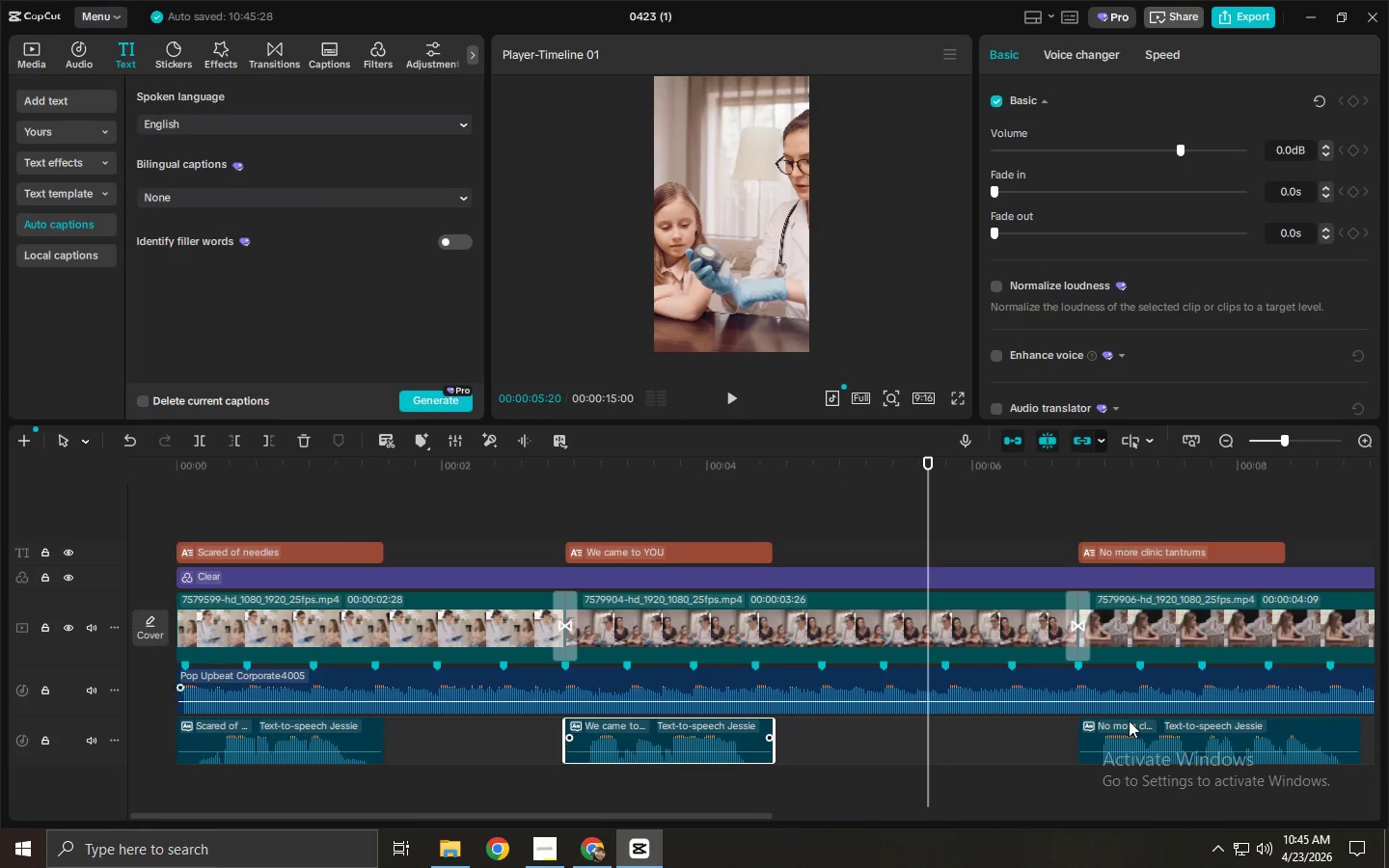 
left_click([1124, 743])
 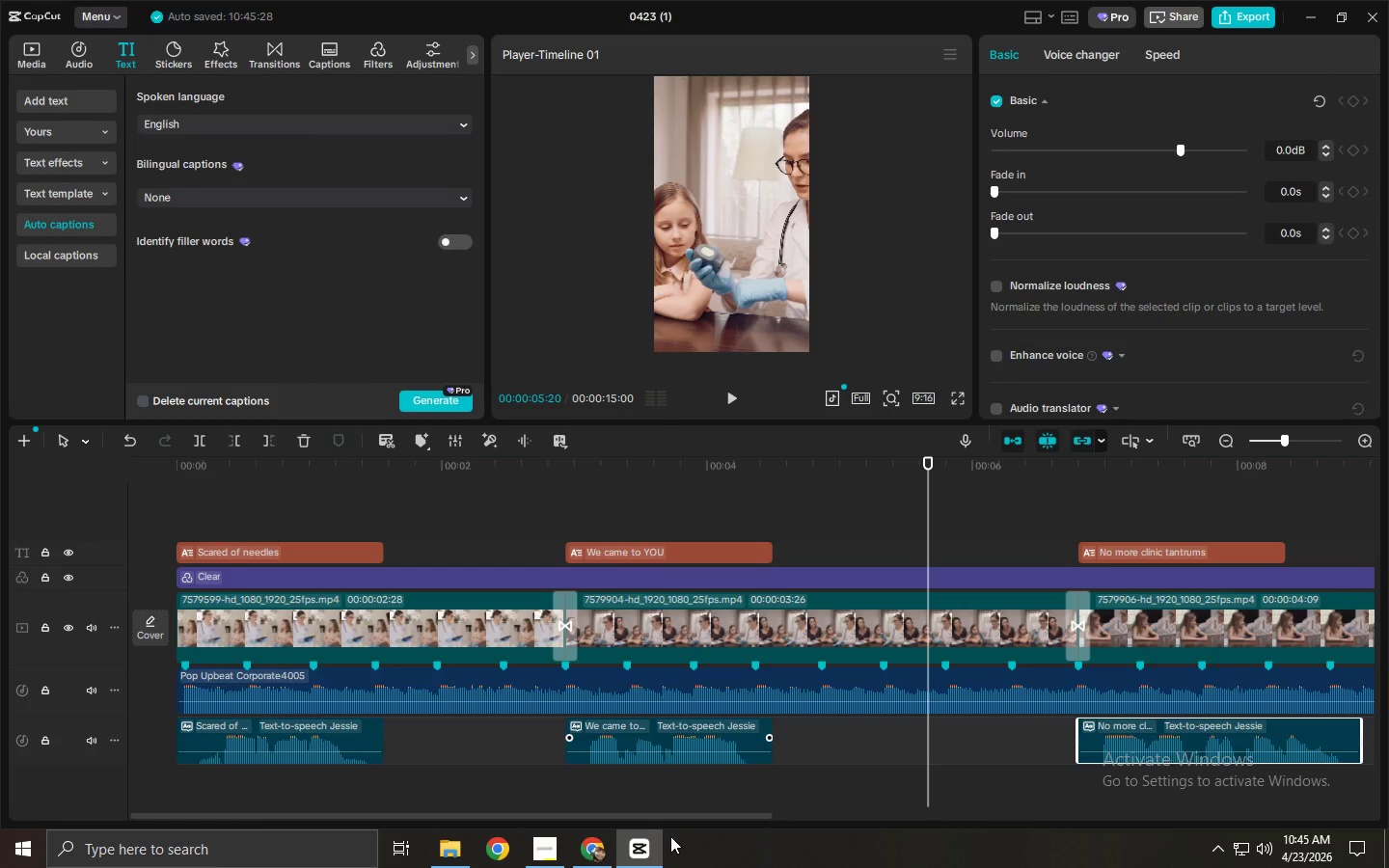 
left_click_drag(start_coordinate=[676, 817], to_coordinate=[911, 813])
 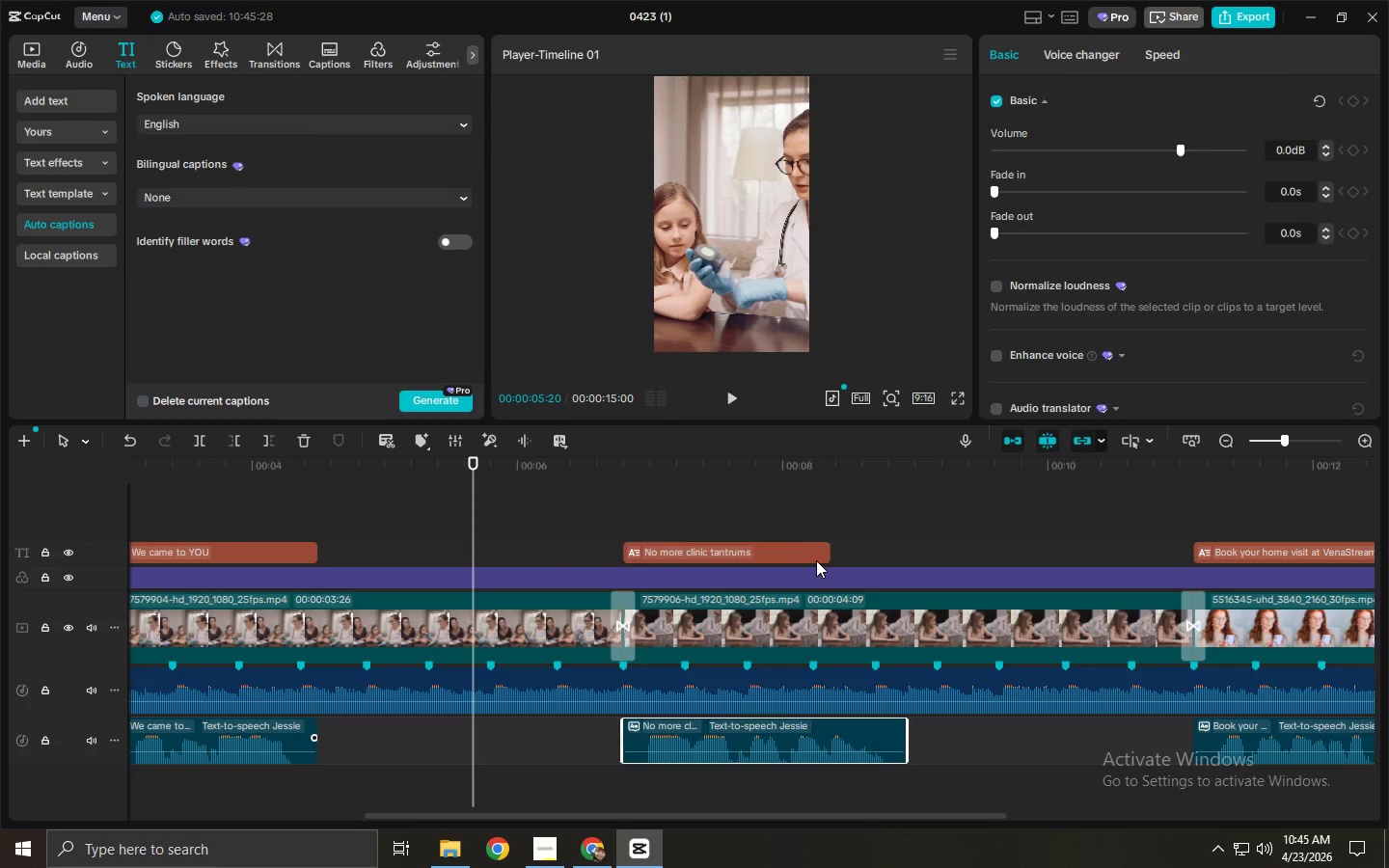 
double_click([816, 552])
 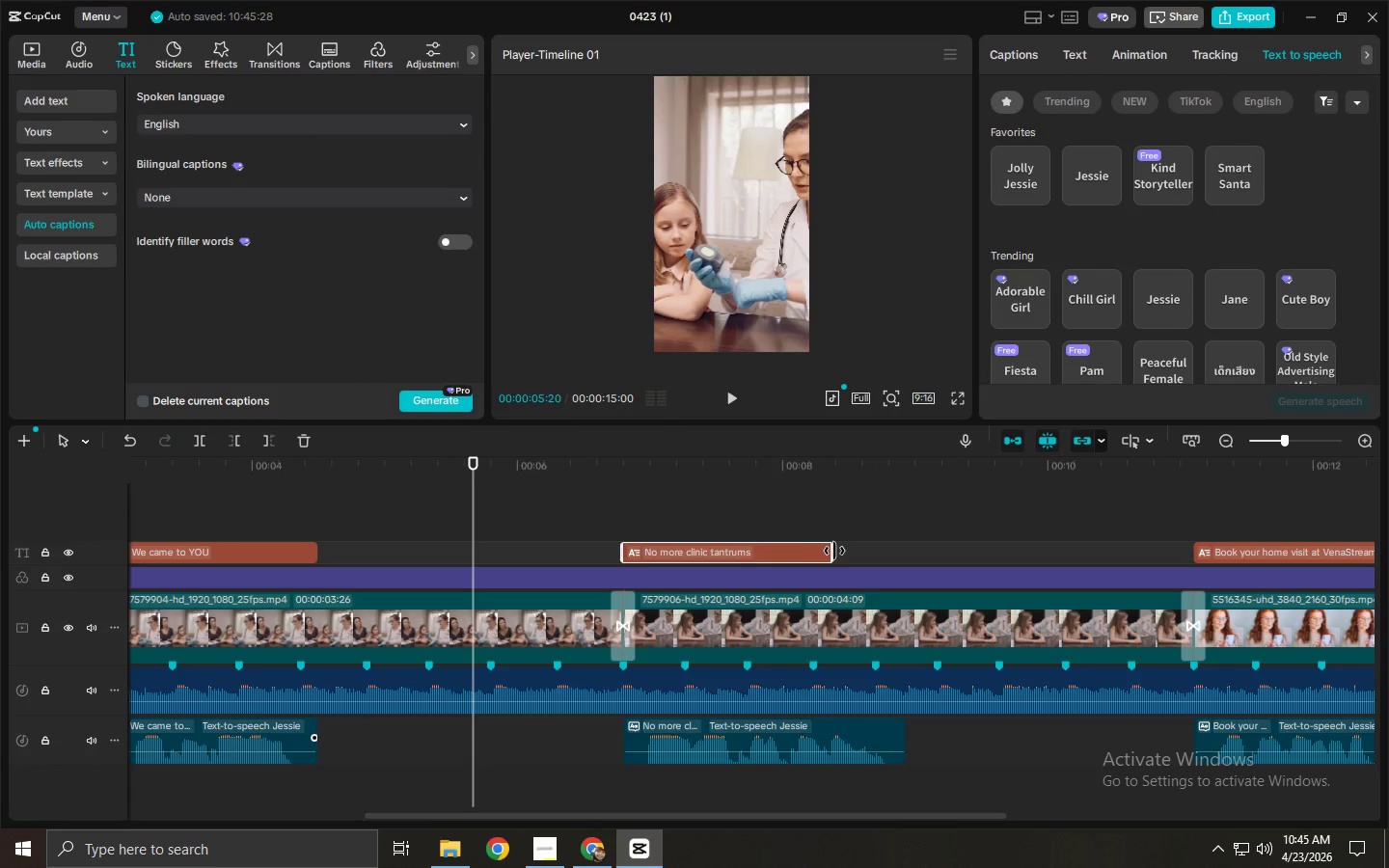 
left_click_drag(start_coordinate=[834, 551], to_coordinate=[903, 556])
 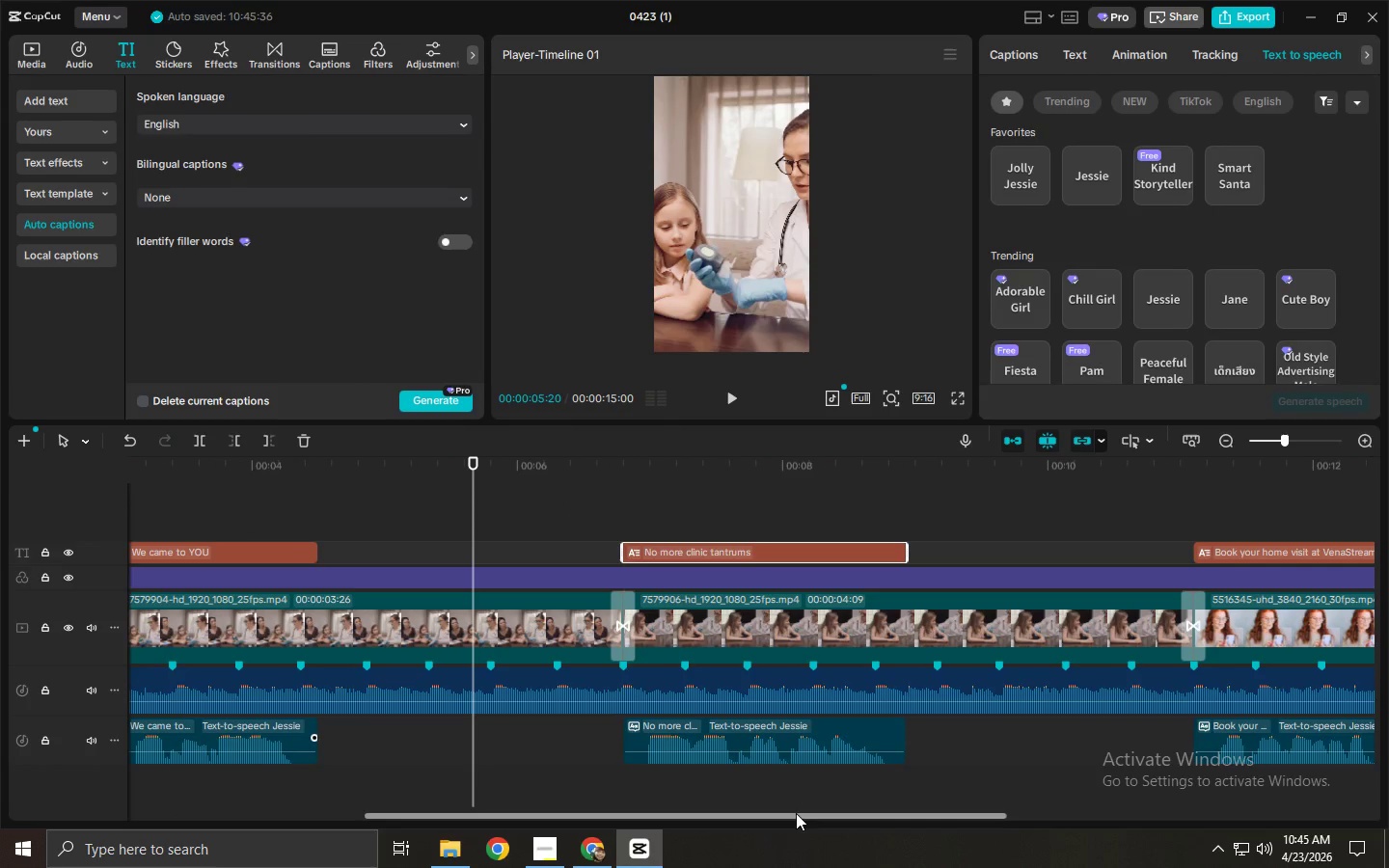 
left_click_drag(start_coordinate=[798, 815], to_coordinate=[1044, 801])
 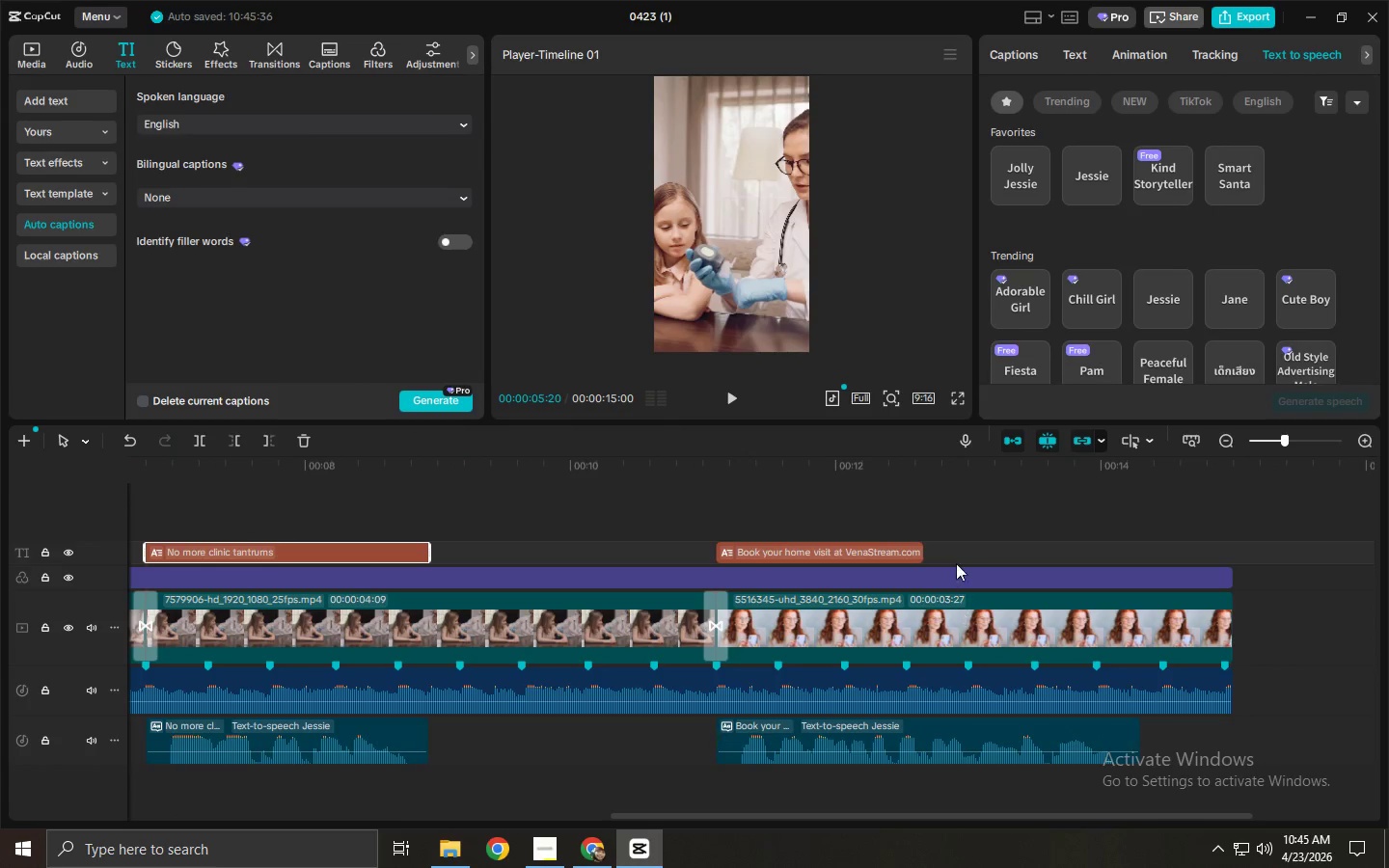 
left_click([906, 554])
 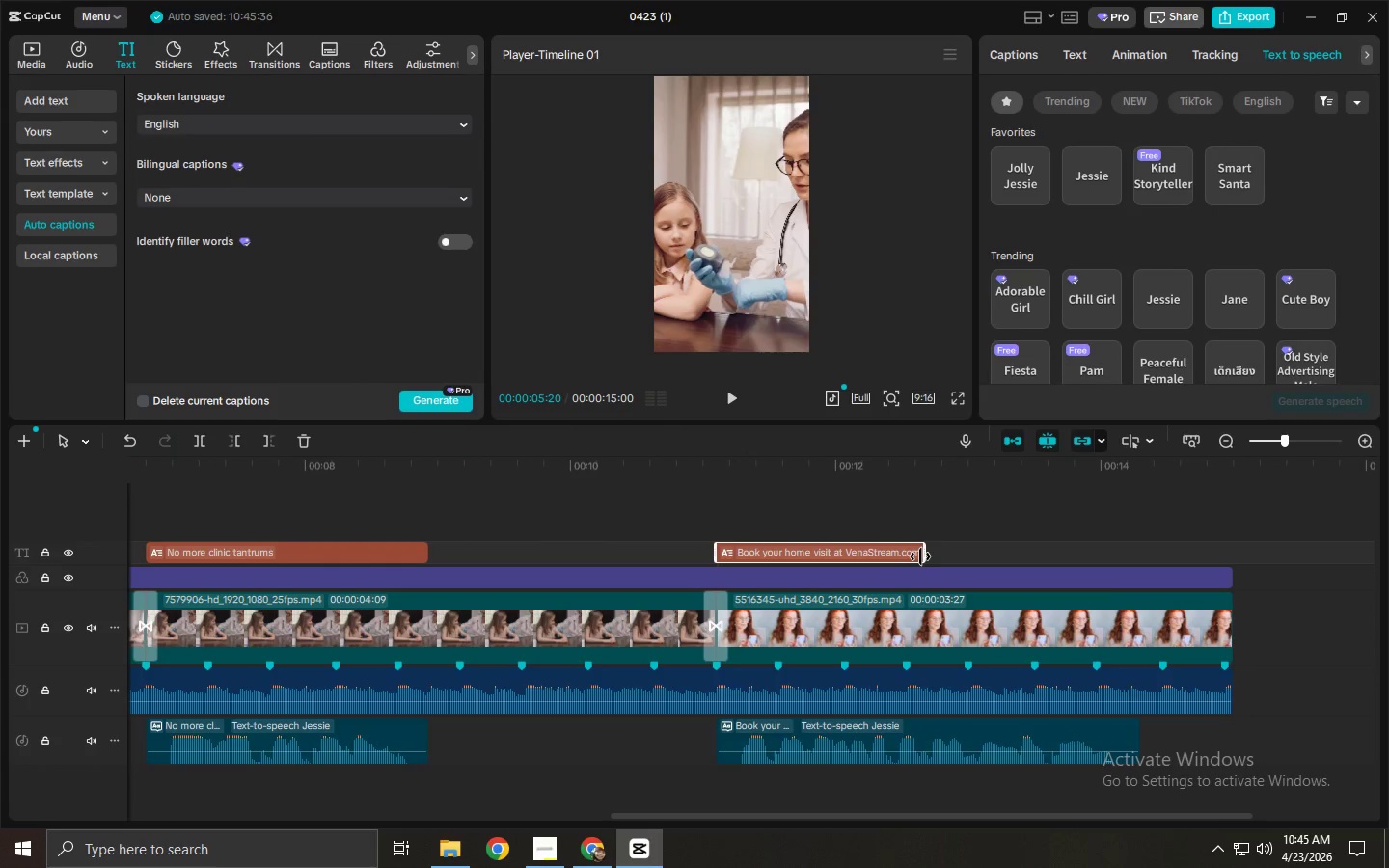 
left_click_drag(start_coordinate=[920, 556], to_coordinate=[1135, 573])
 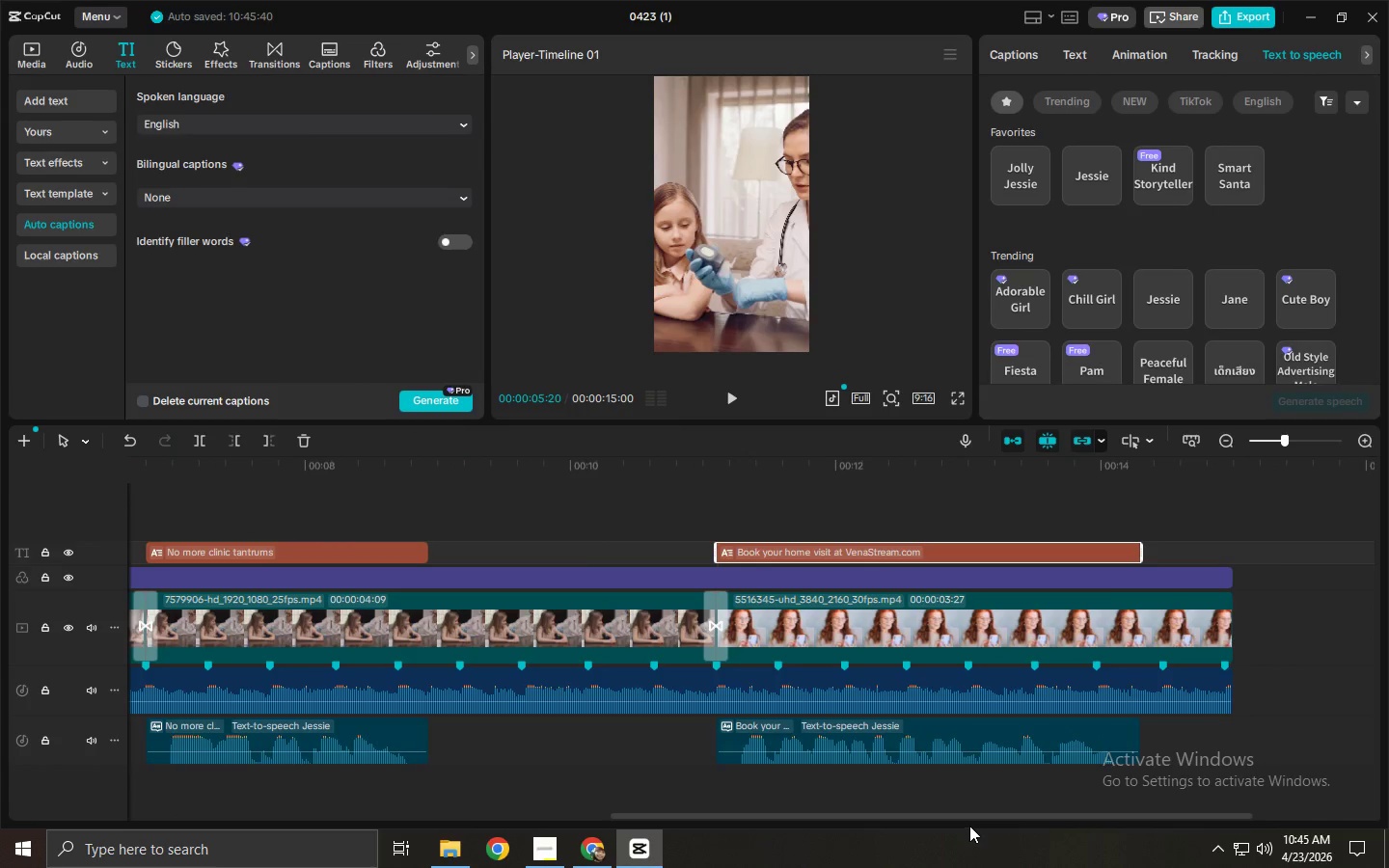 
left_click_drag(start_coordinate=[971, 816], to_coordinate=[139, 786])
 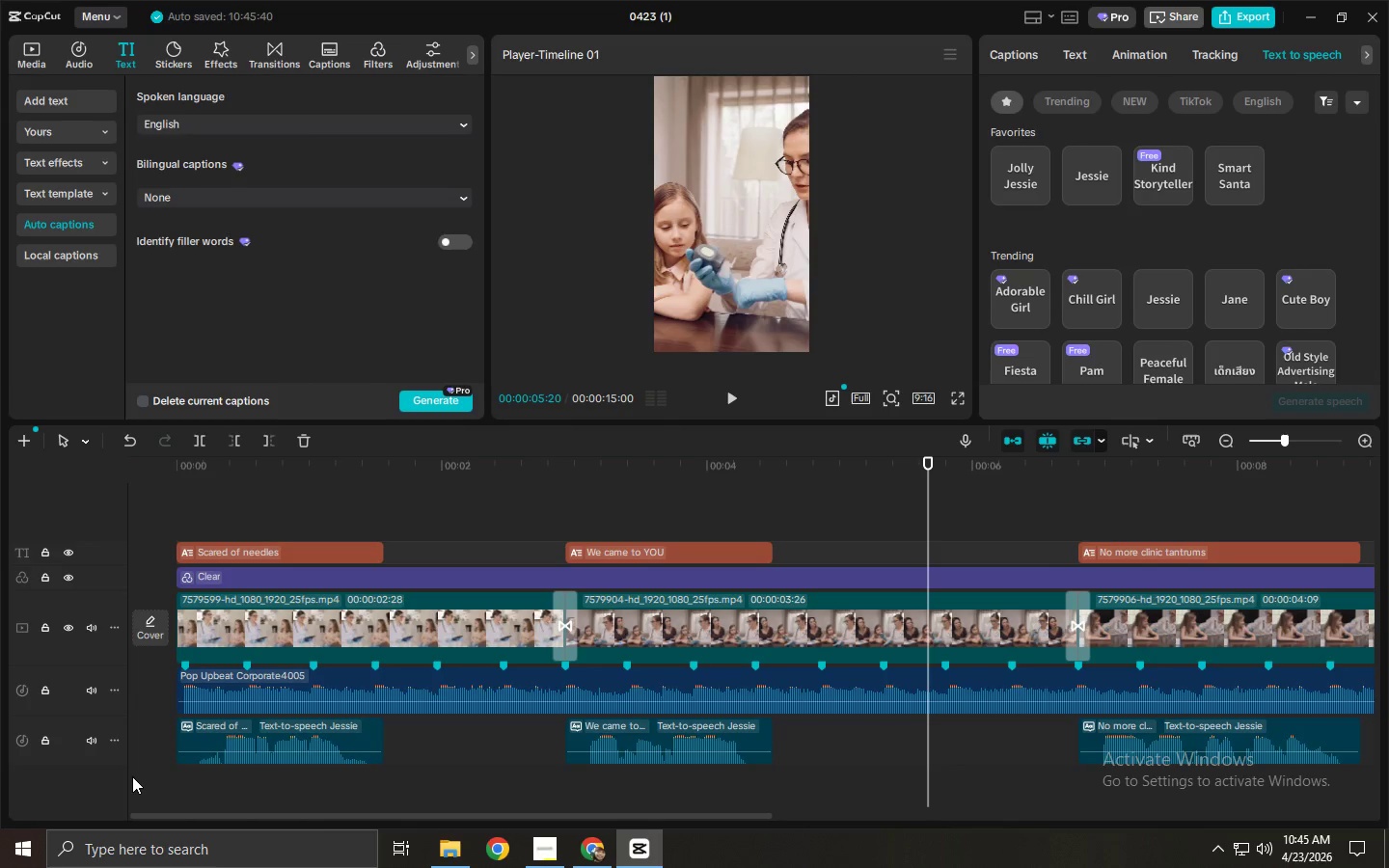 
left_click_drag(start_coordinate=[238, 472], to_coordinate=[142, 472])
 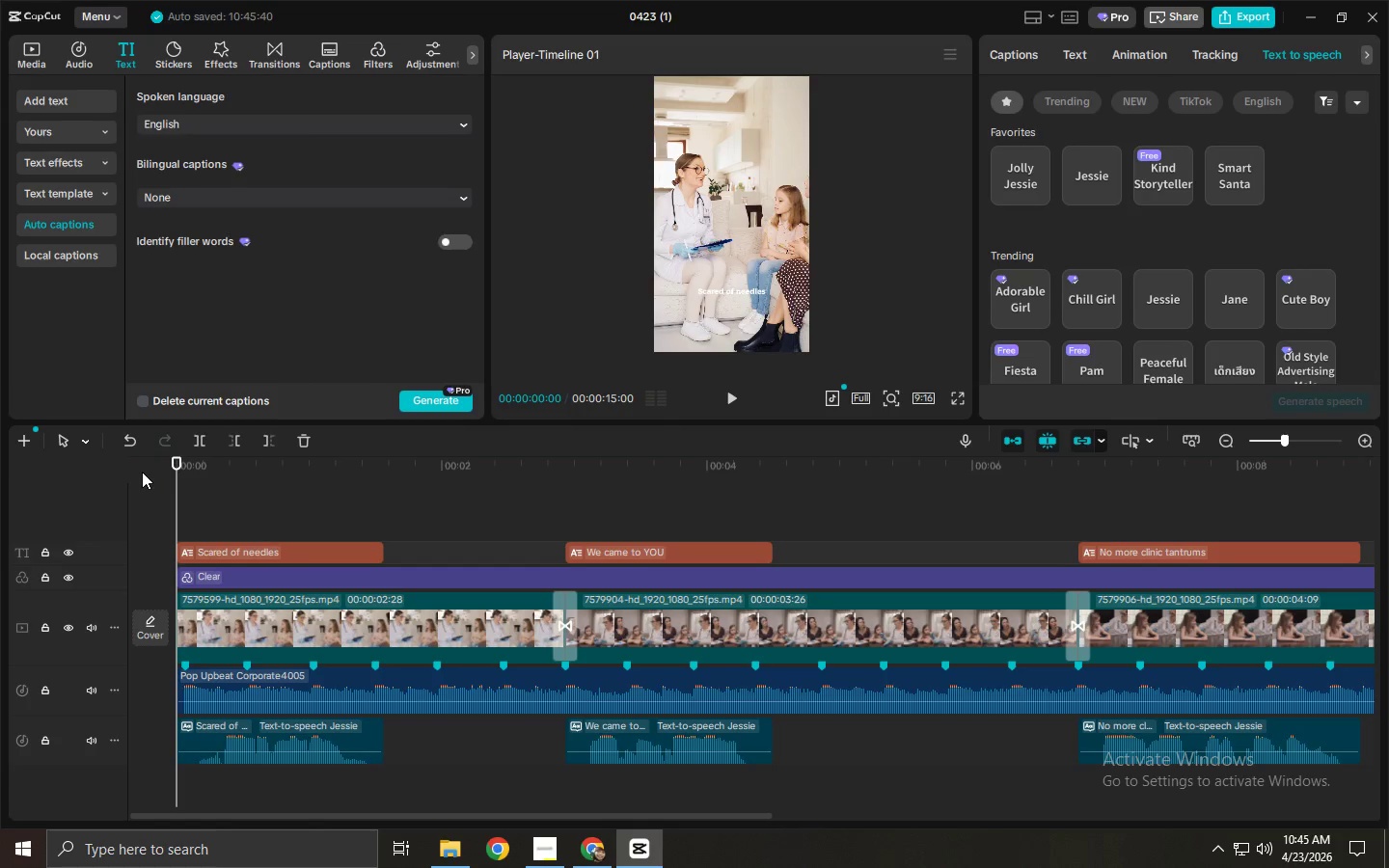 
key(Space)
 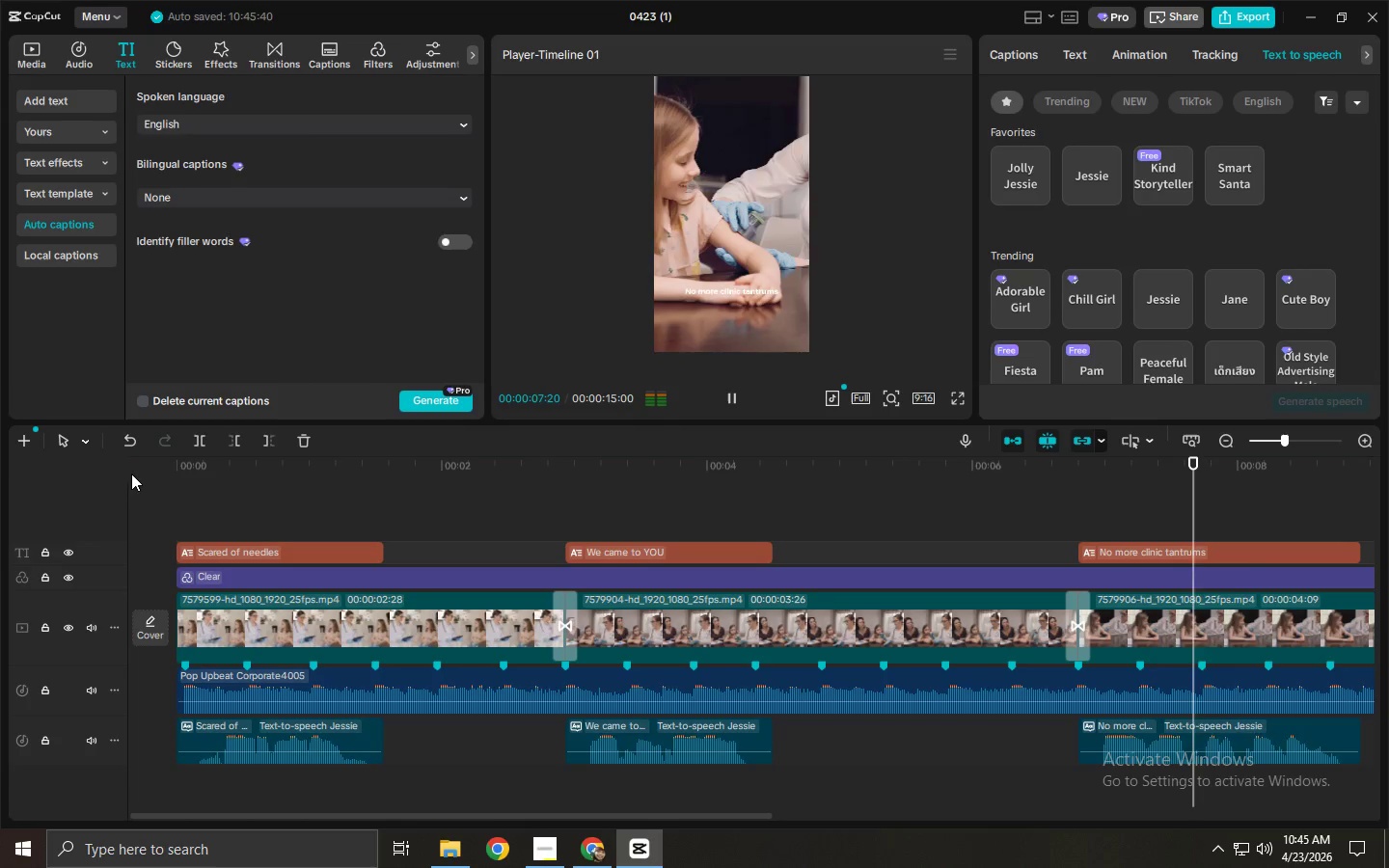 
wait(12.72)
 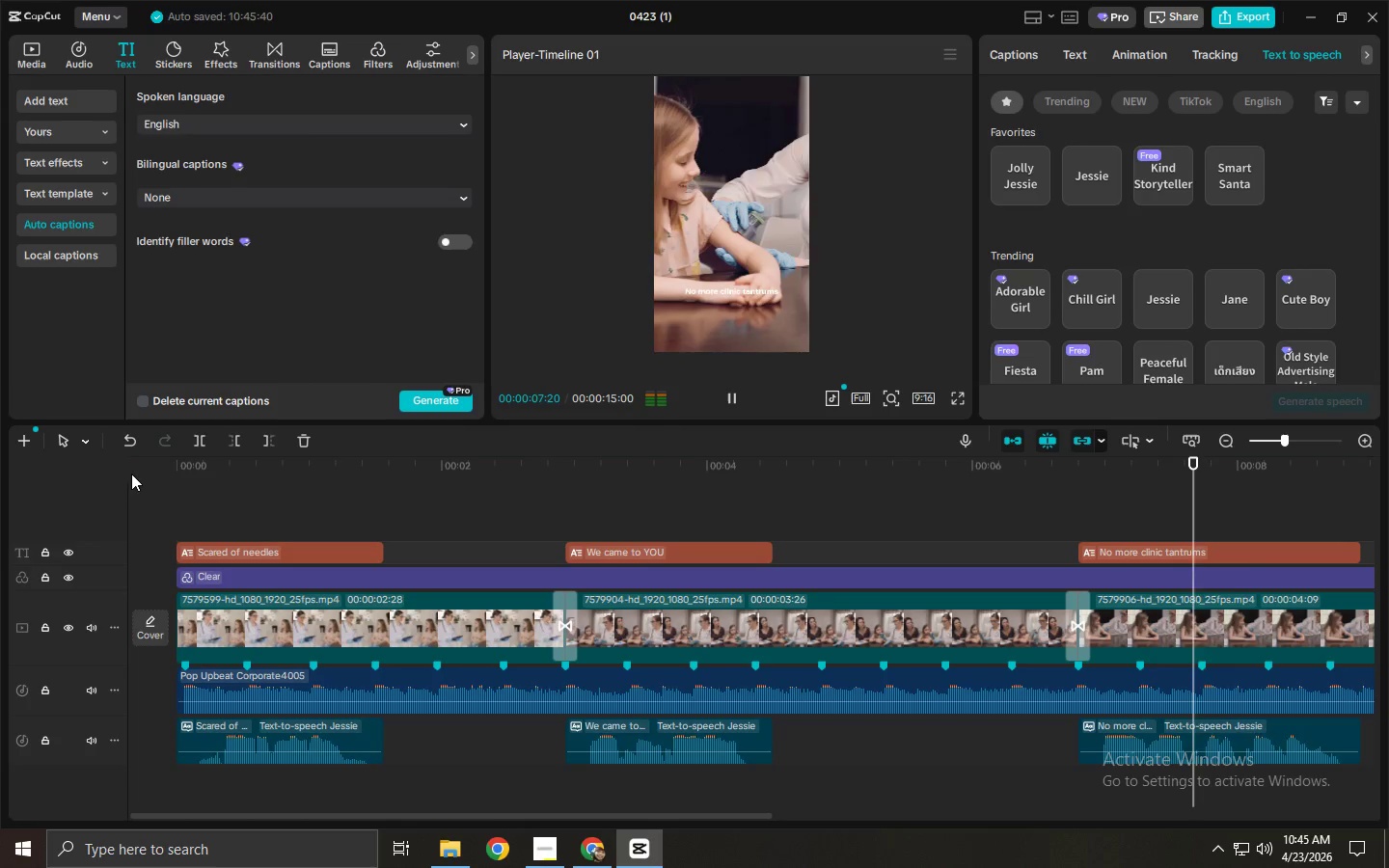 
left_click_drag(start_coordinate=[246, 481], to_coordinate=[0, 487])
 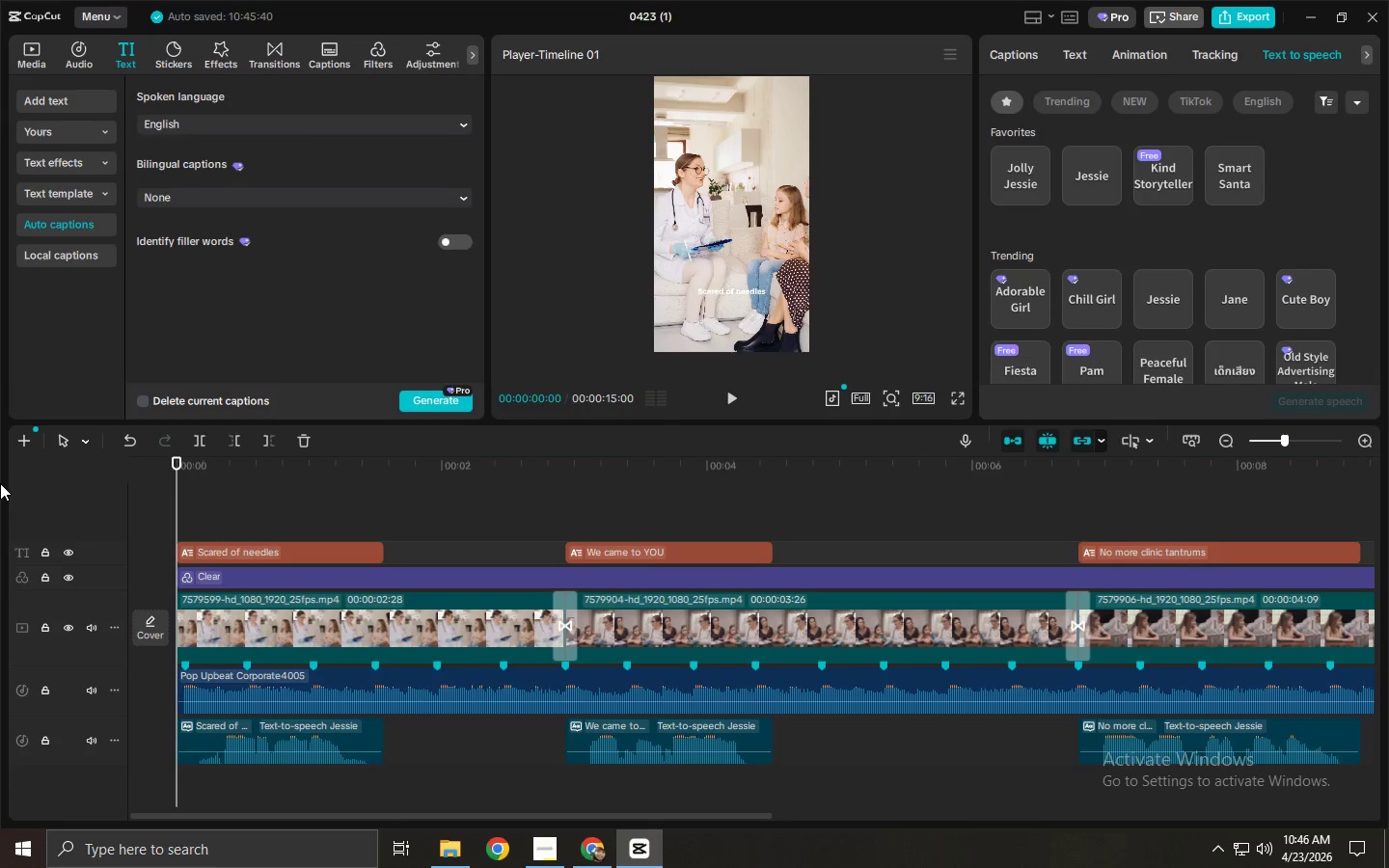 
wait(9.16)
 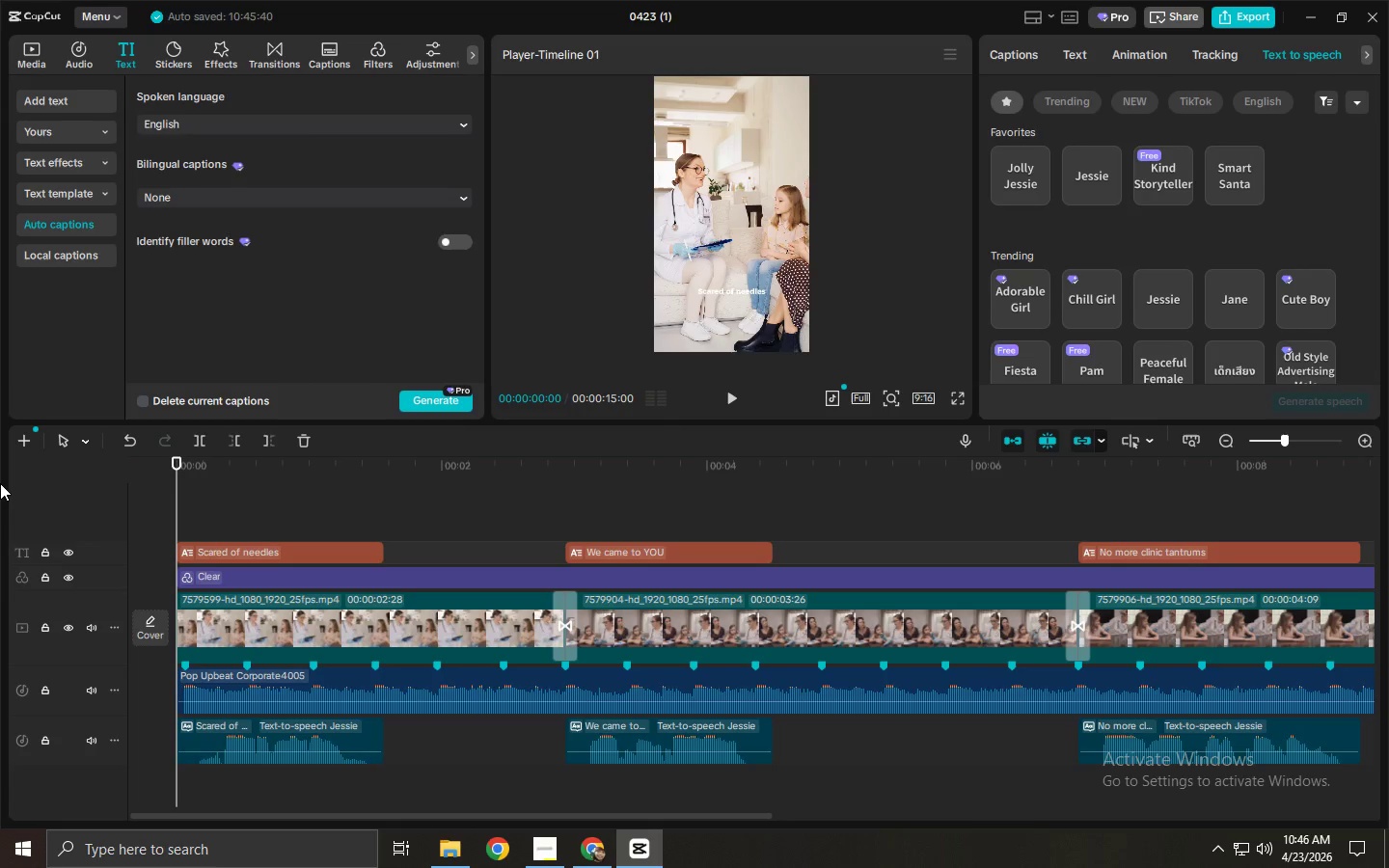 
left_click_drag(start_coordinate=[200, 486], to_coordinate=[139, 485])
 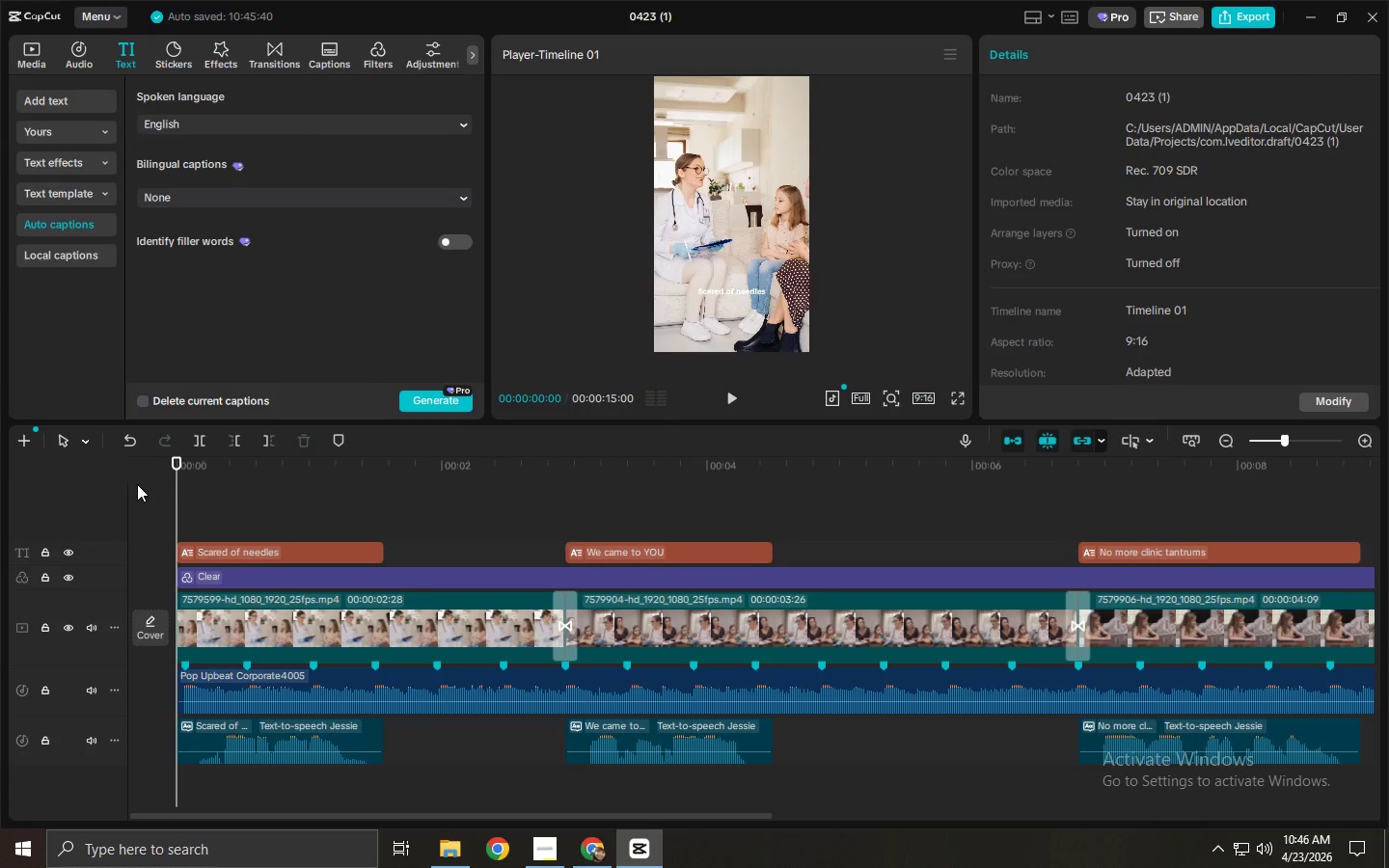 
key(Space)
 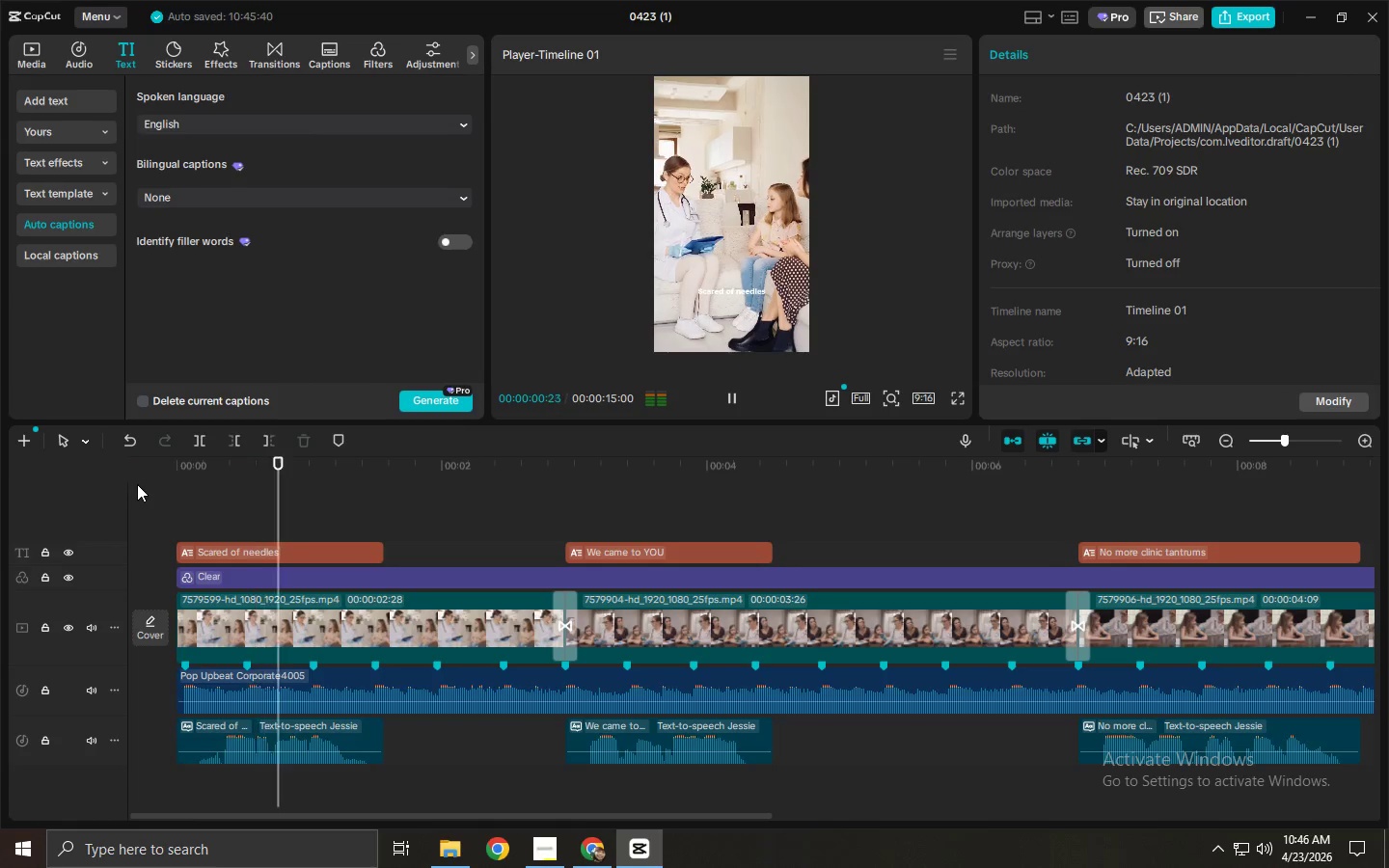 
key(Space)
 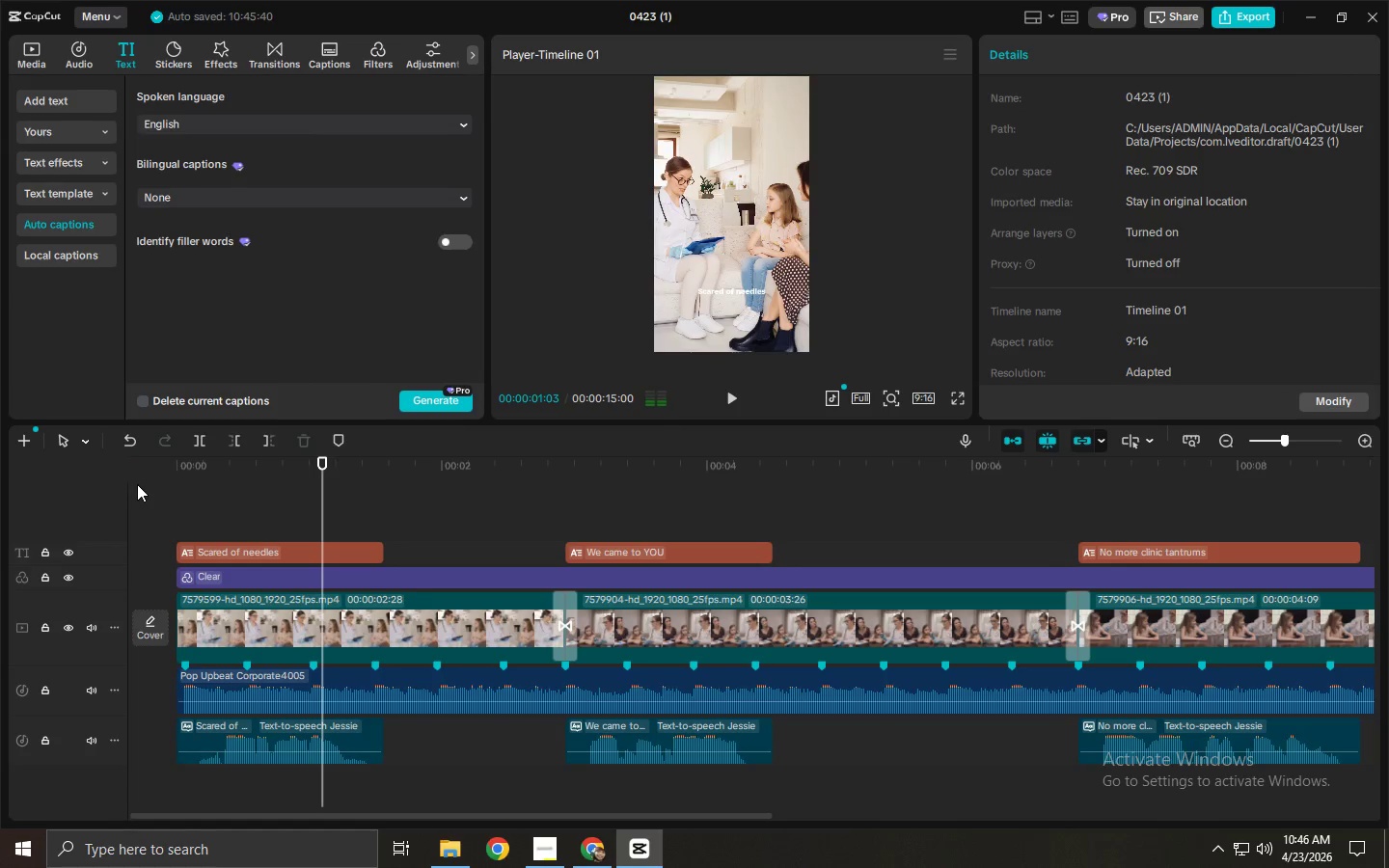 
key(Space)
 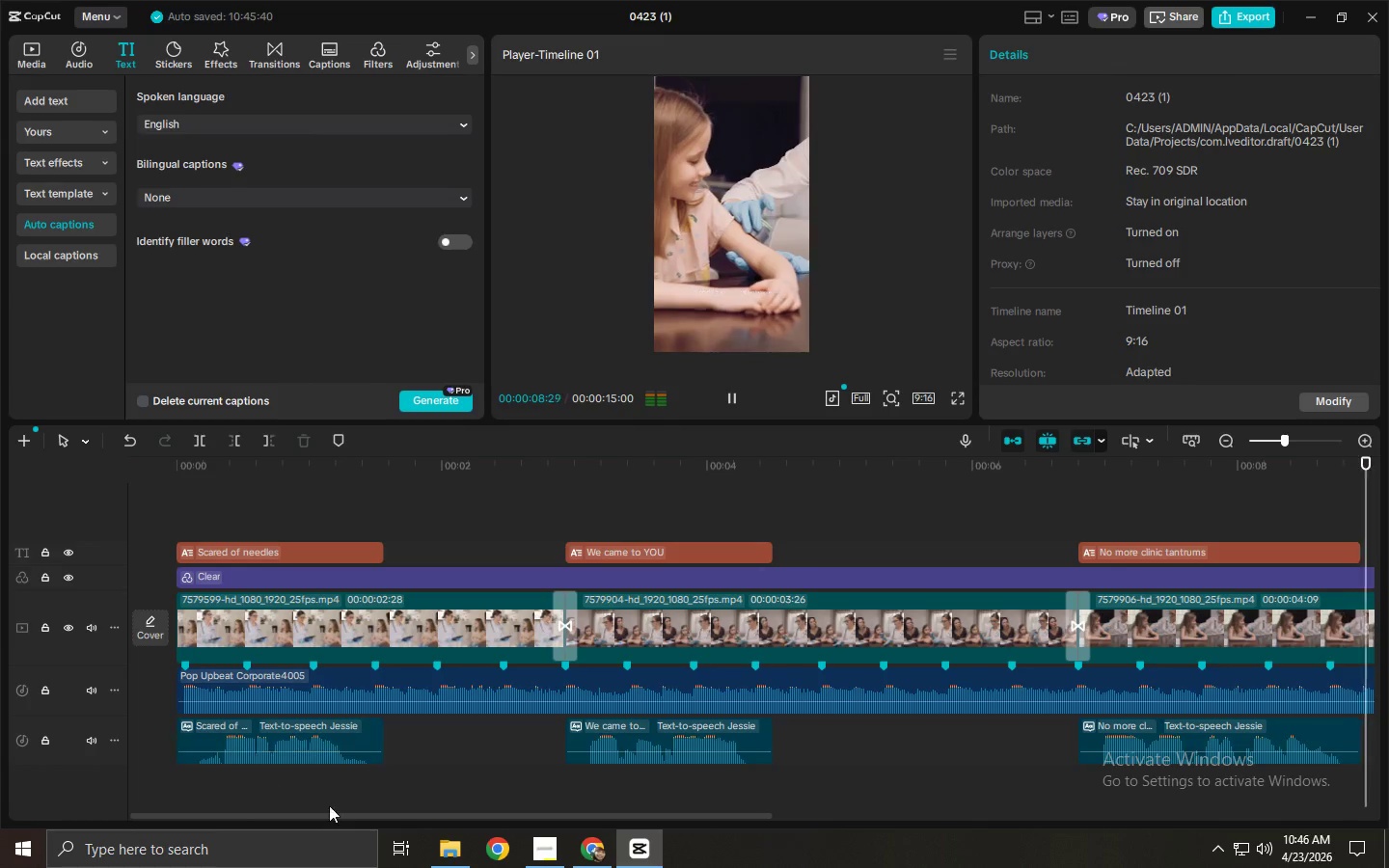 
wait(12.94)
 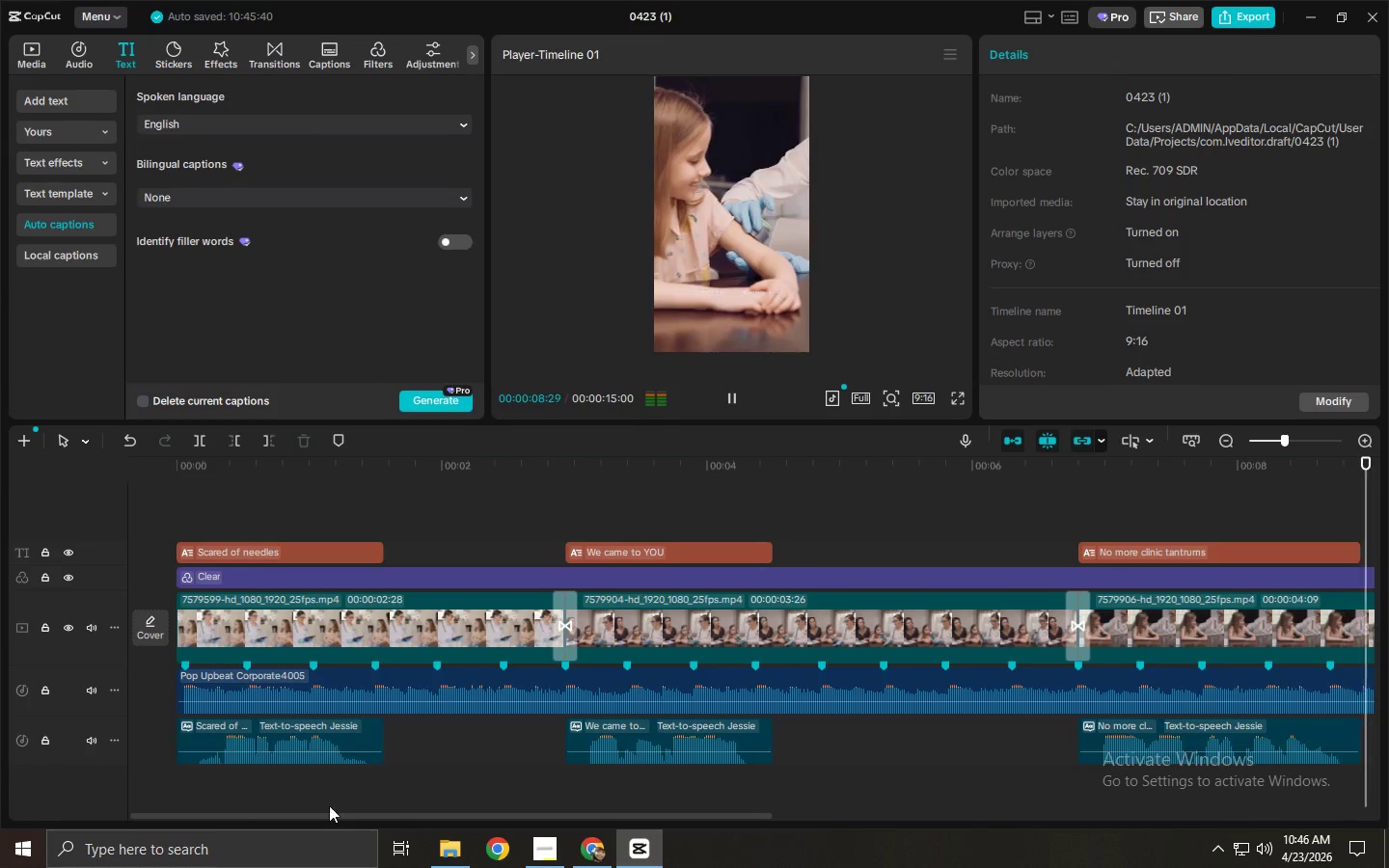 
key(Space)
 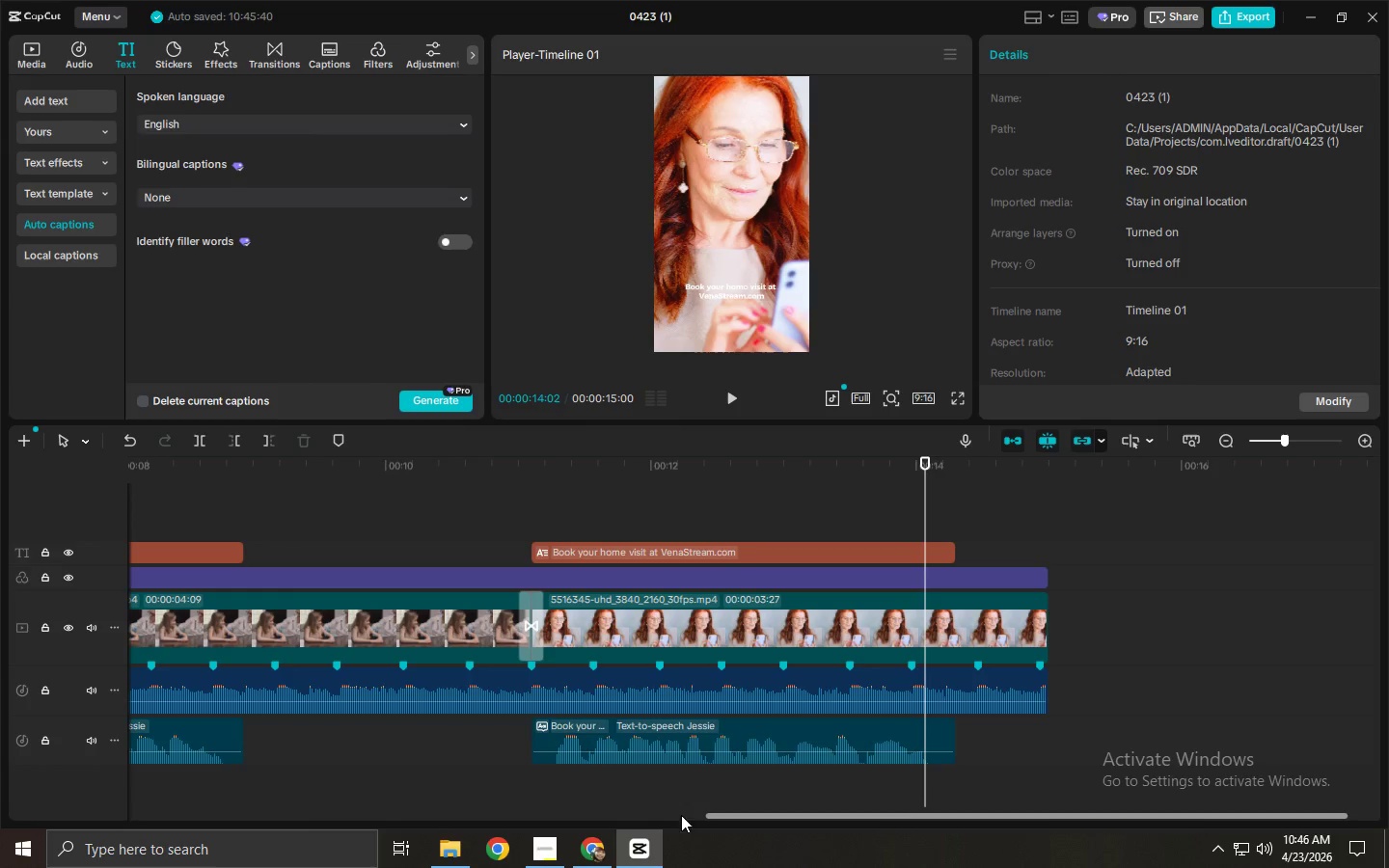 
left_click_drag(start_coordinate=[776, 816], to_coordinate=[392, 800])
 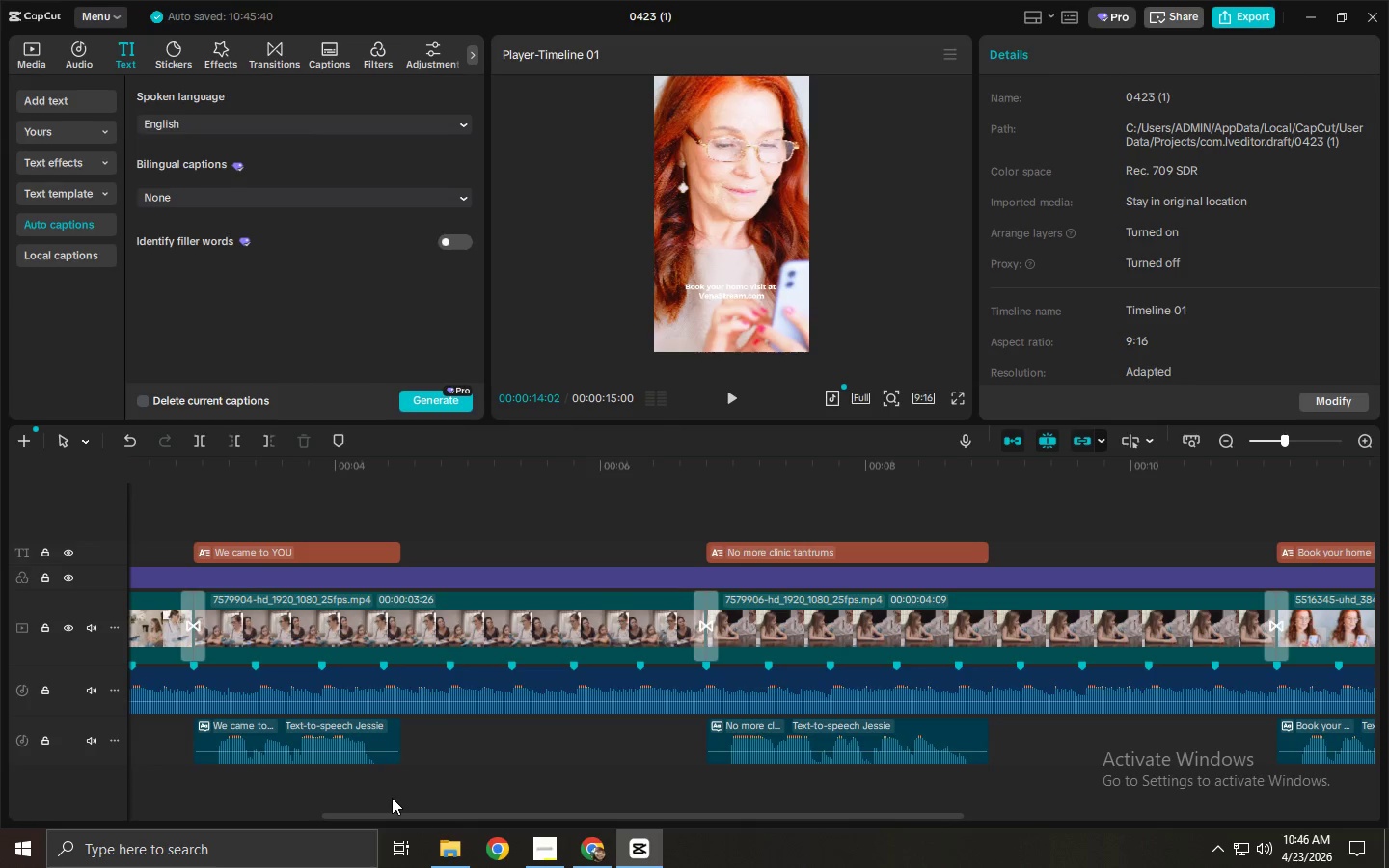 
wait(13.75)
 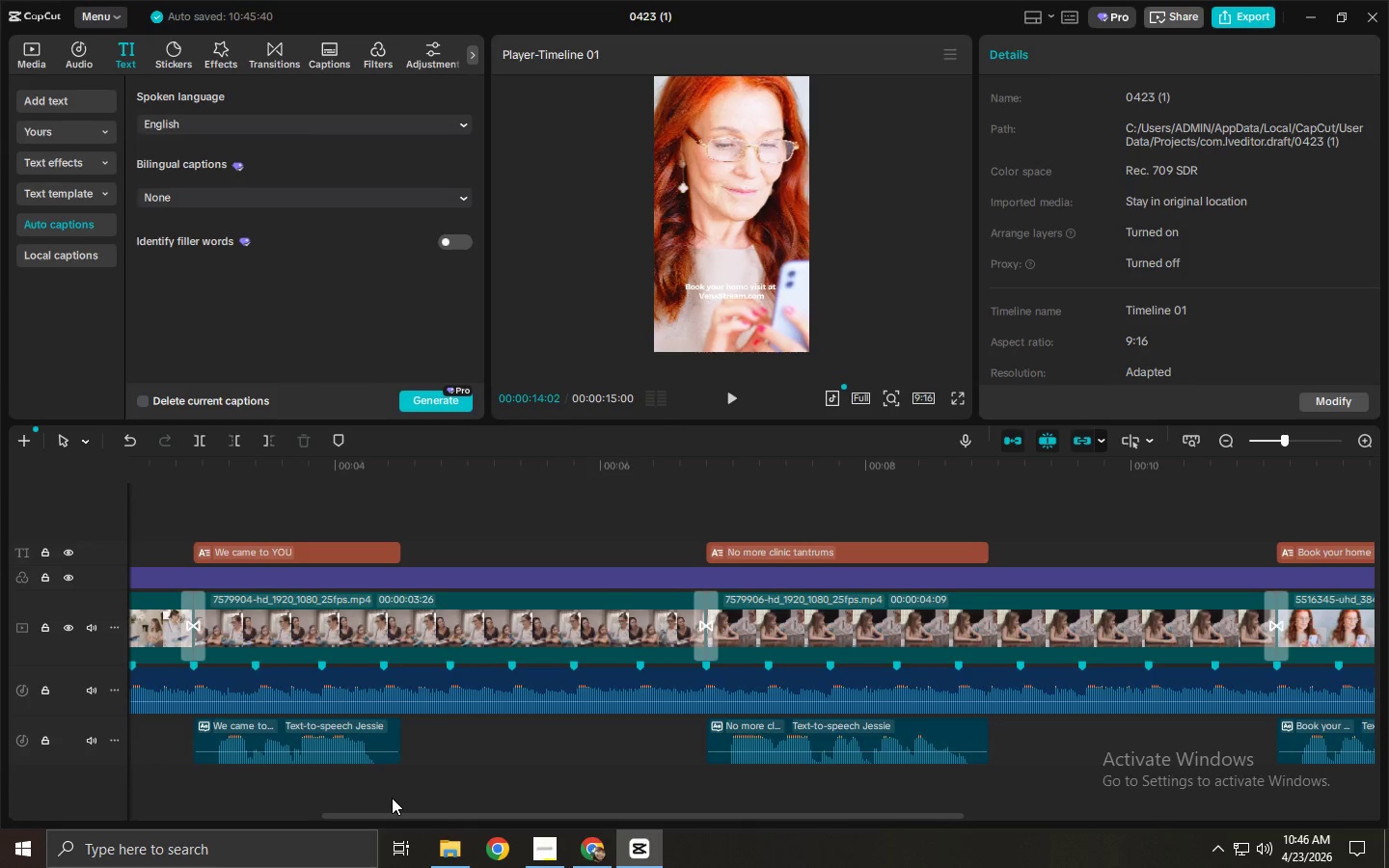 
left_click([483, 704])
 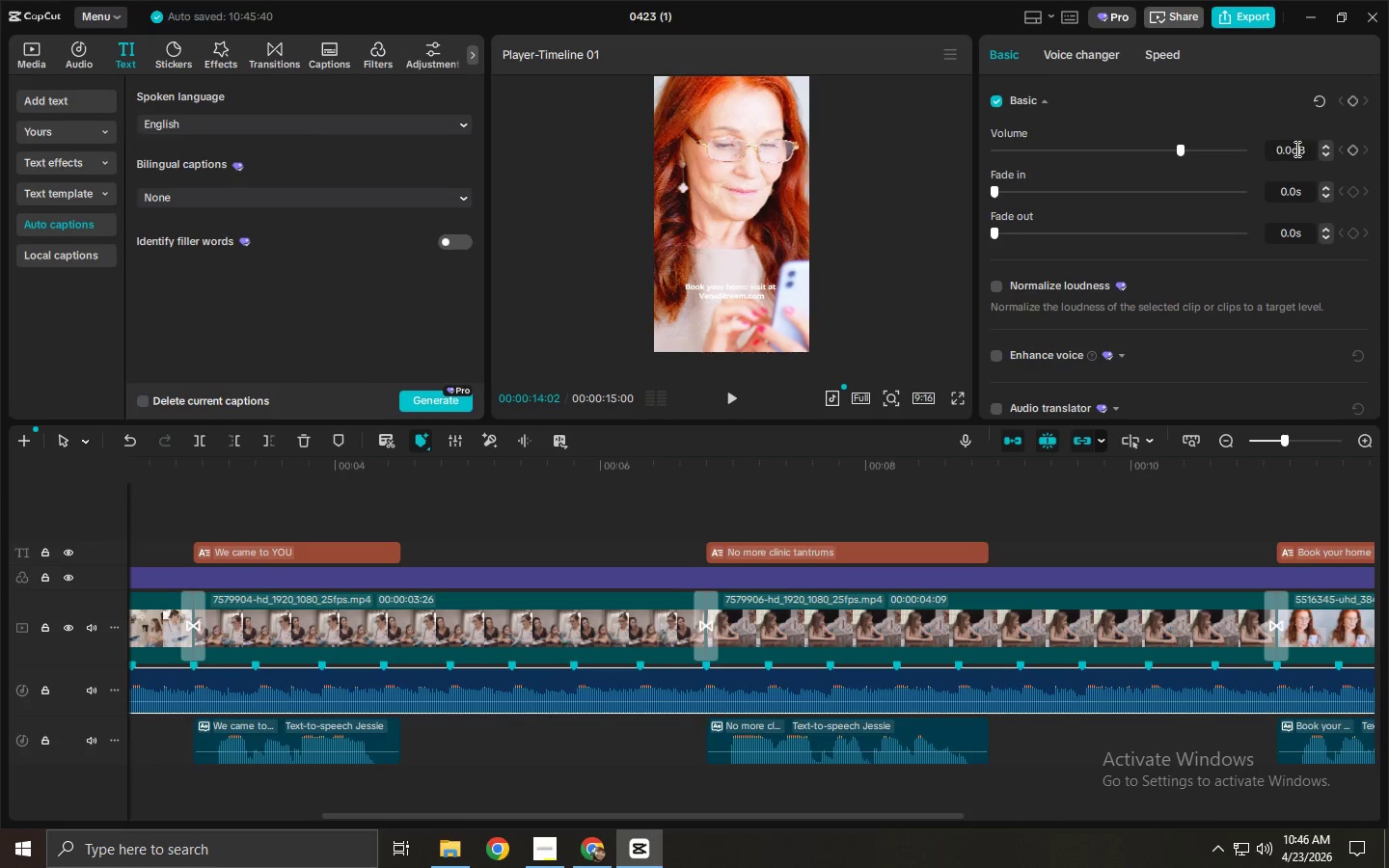 
left_click_drag(start_coordinate=[1291, 148], to_coordinate=[1183, 148])
 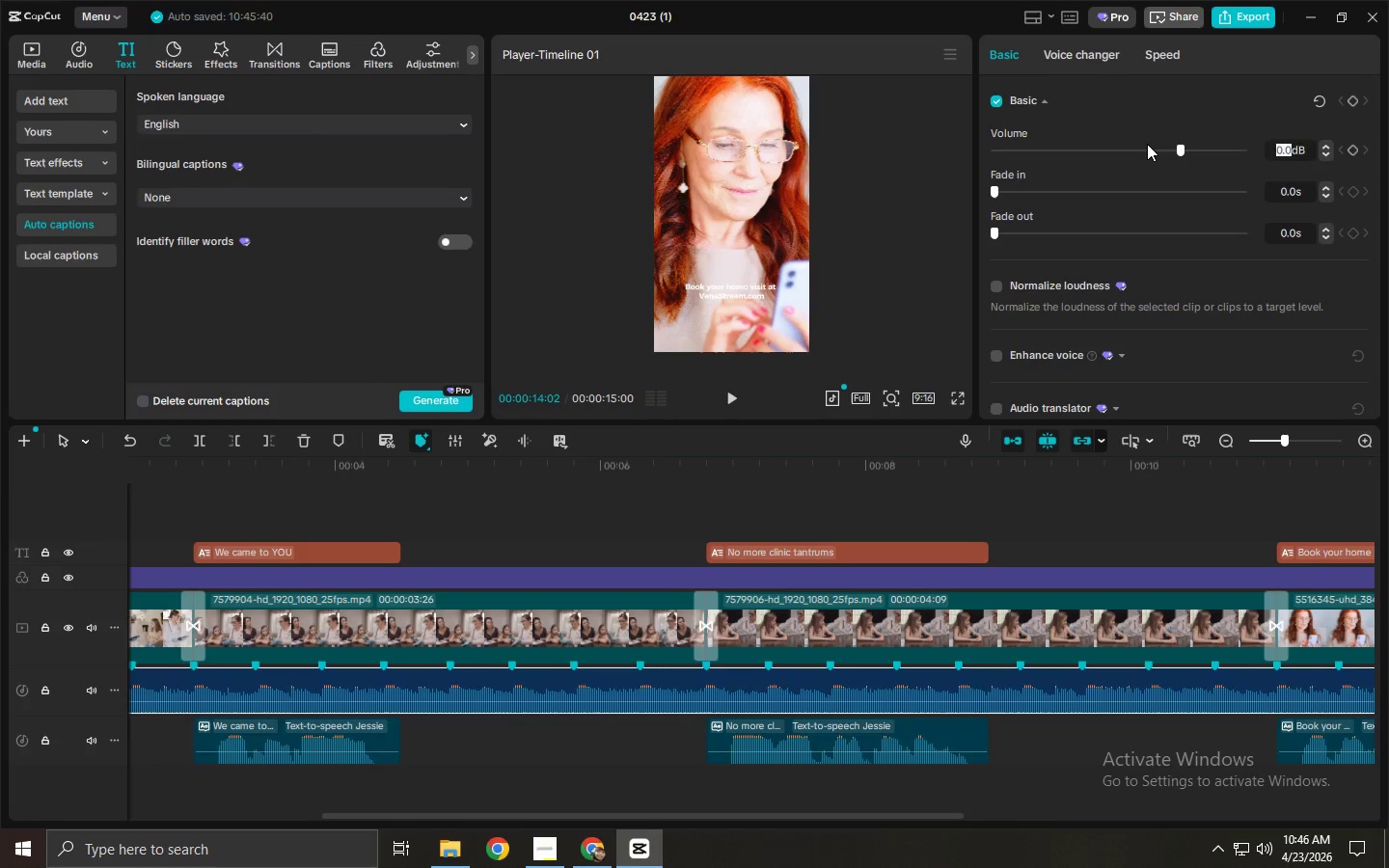 
key(NumpadSubtract)
 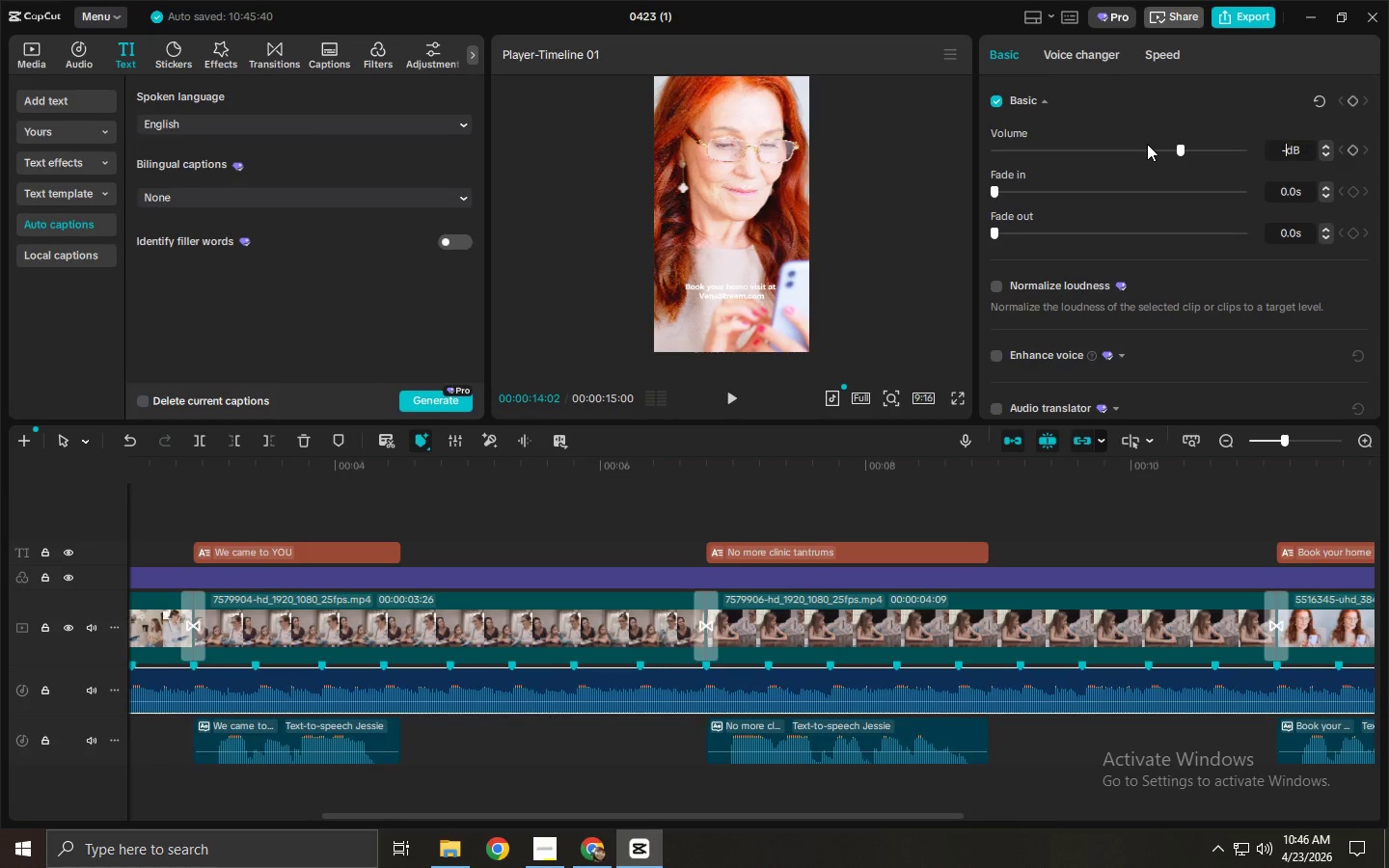 
key(Numpad1)
 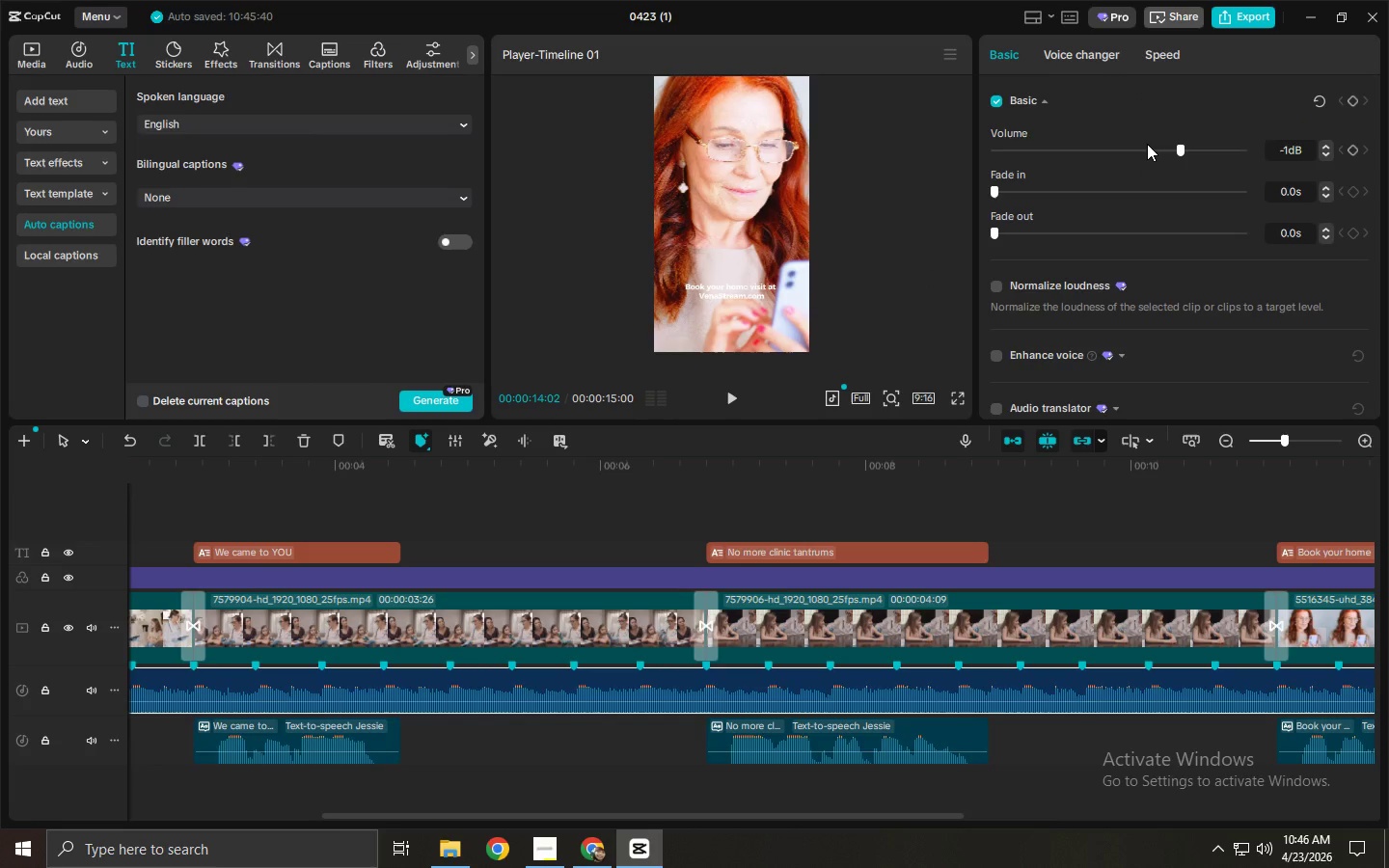 
key(Numpad6)
 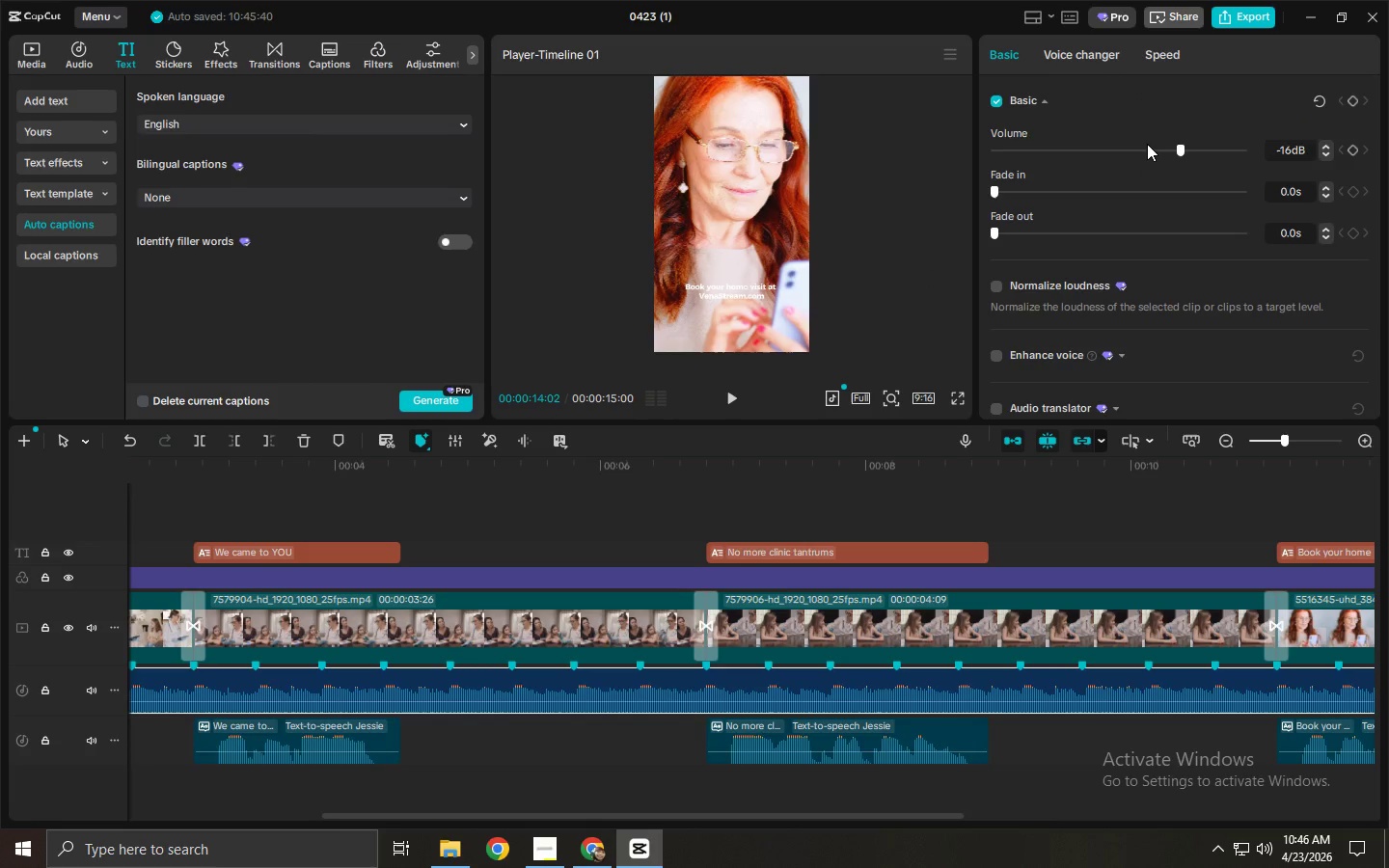 
key(NumpadEnter)
 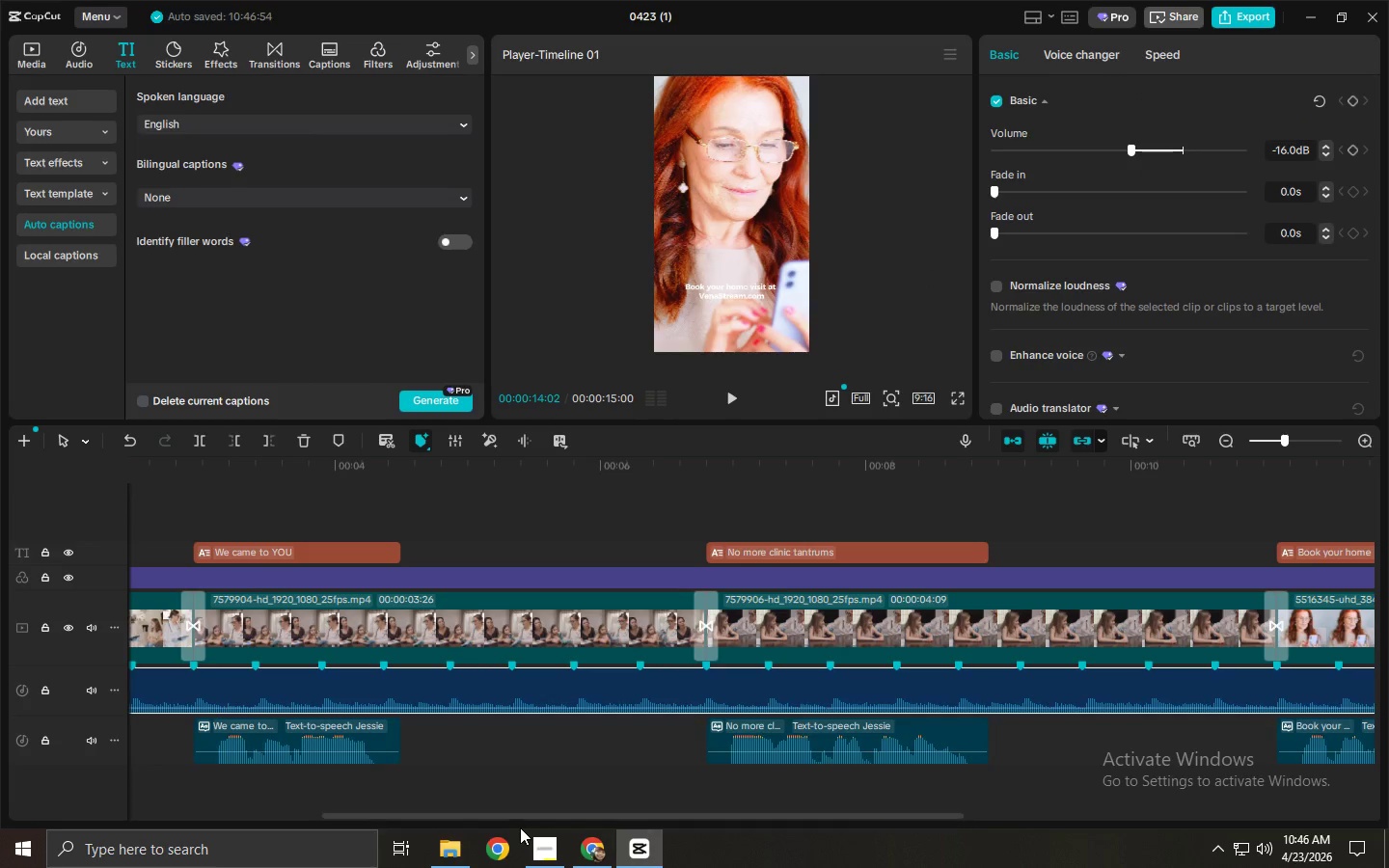 
left_click_drag(start_coordinate=[520, 818], to_coordinate=[302, 806])
 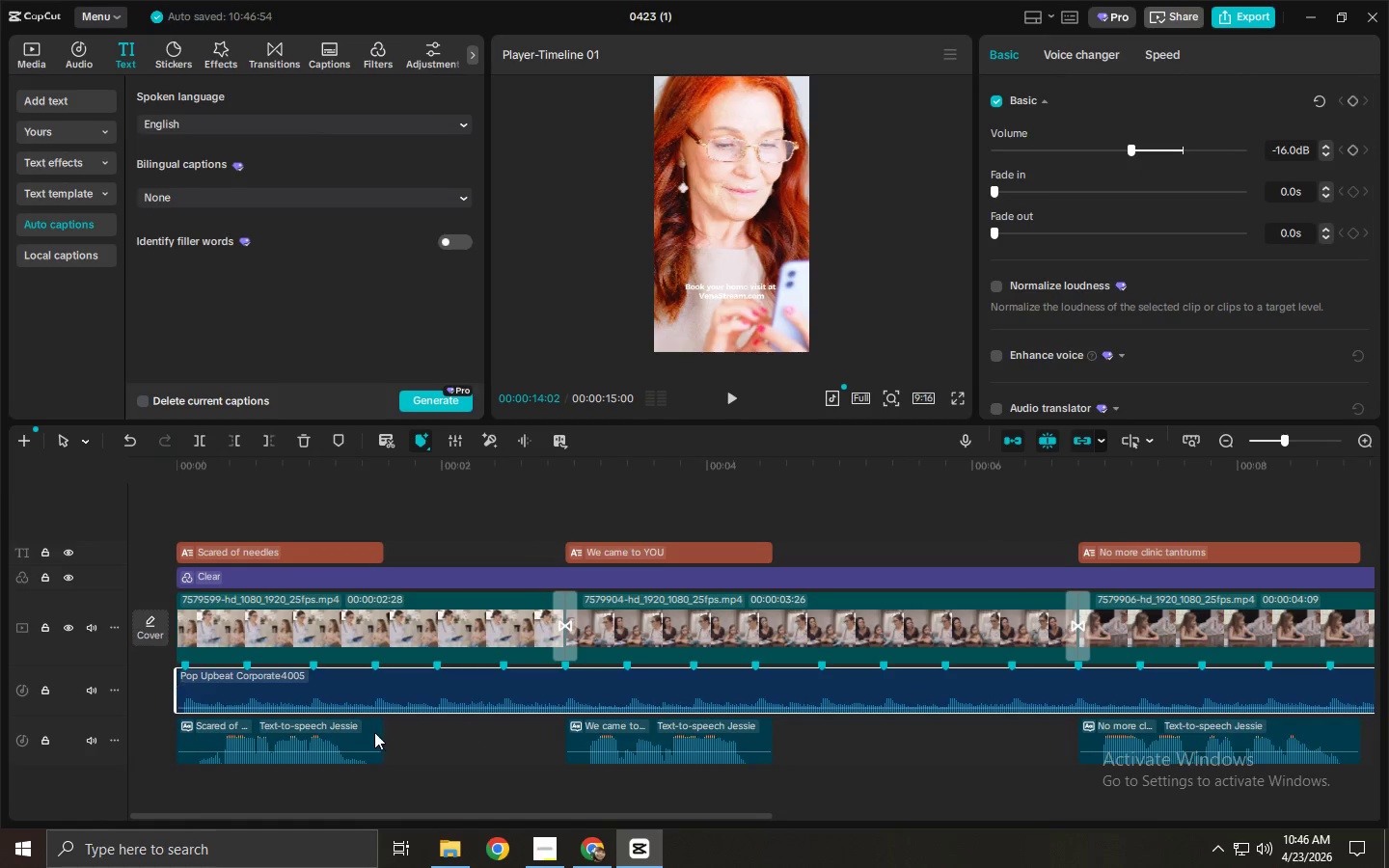 
left_click_drag(start_coordinate=[138, 730], to_coordinate=[1256, 748])
 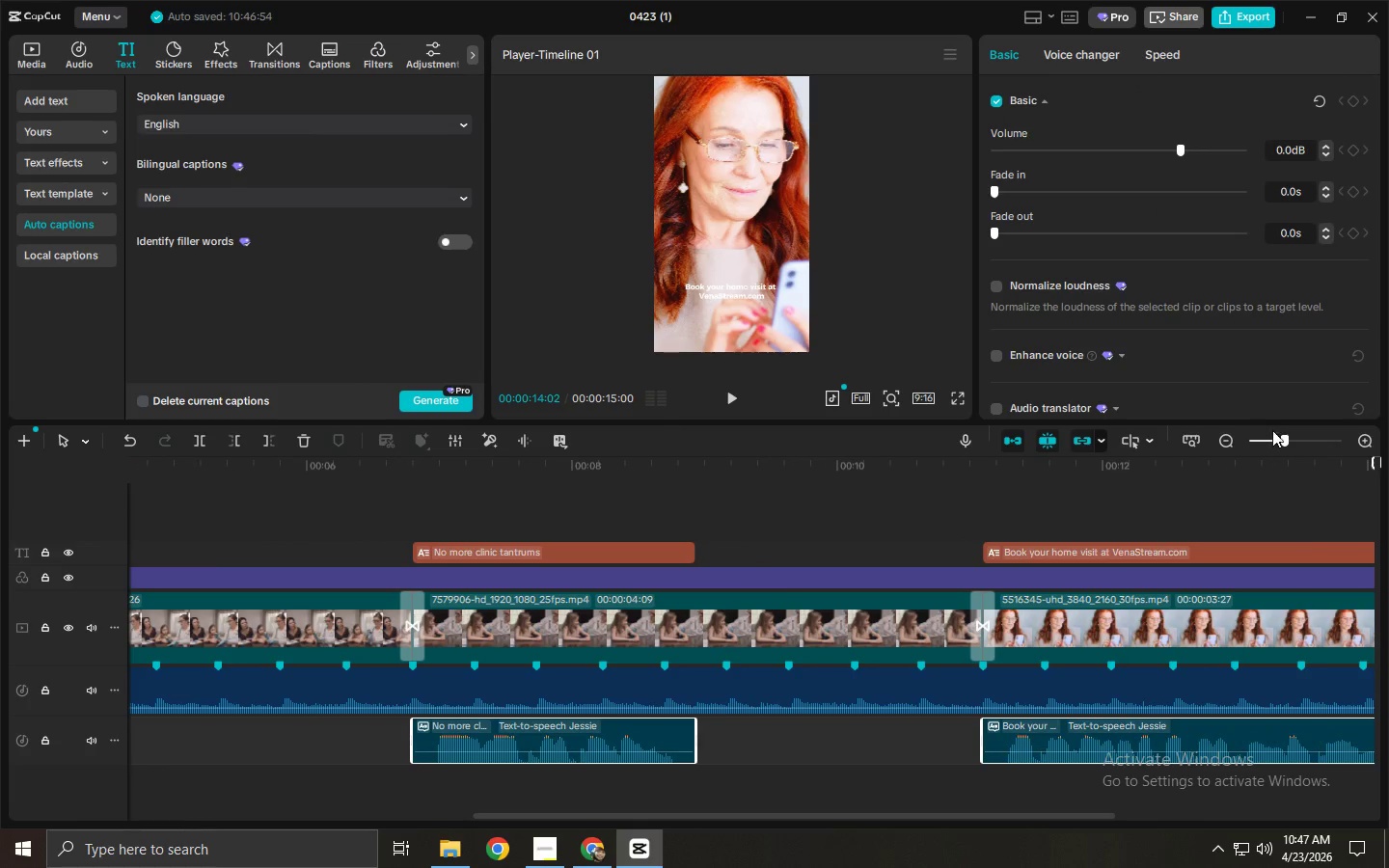 
left_click([1274, 444])
 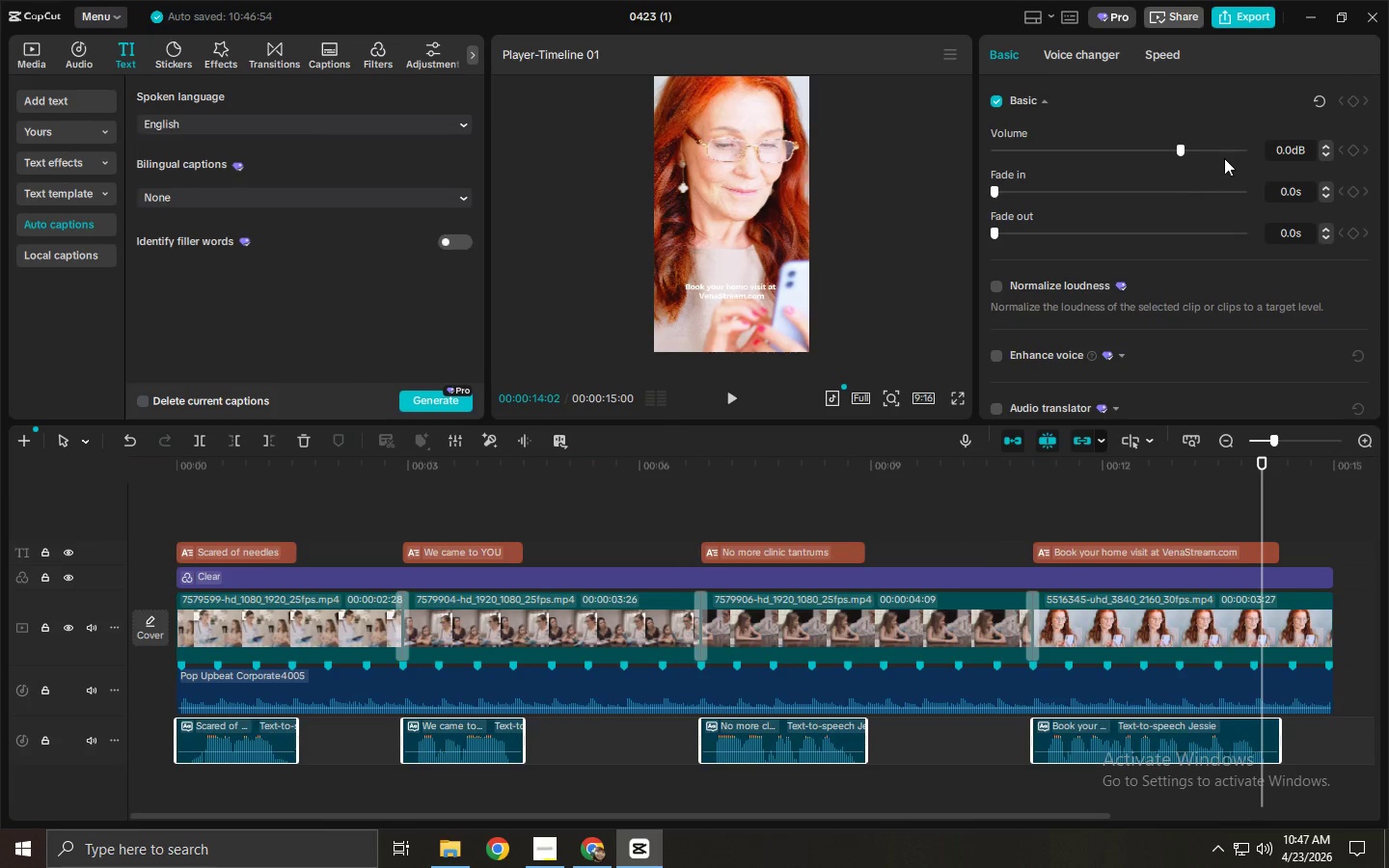 
left_click_drag(start_coordinate=[1292, 151], to_coordinate=[1211, 161])
 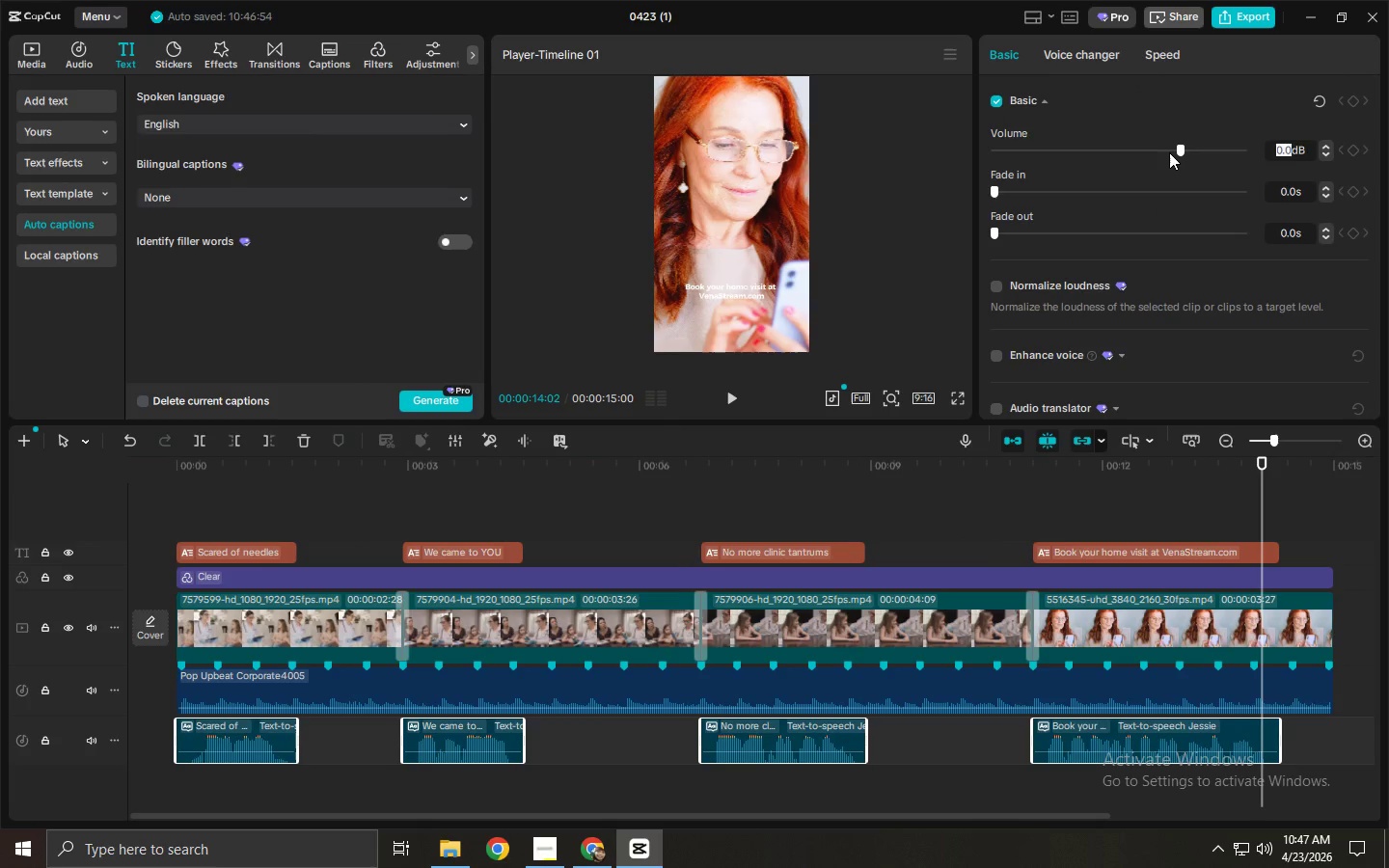 
key(NumpadSubtract)
 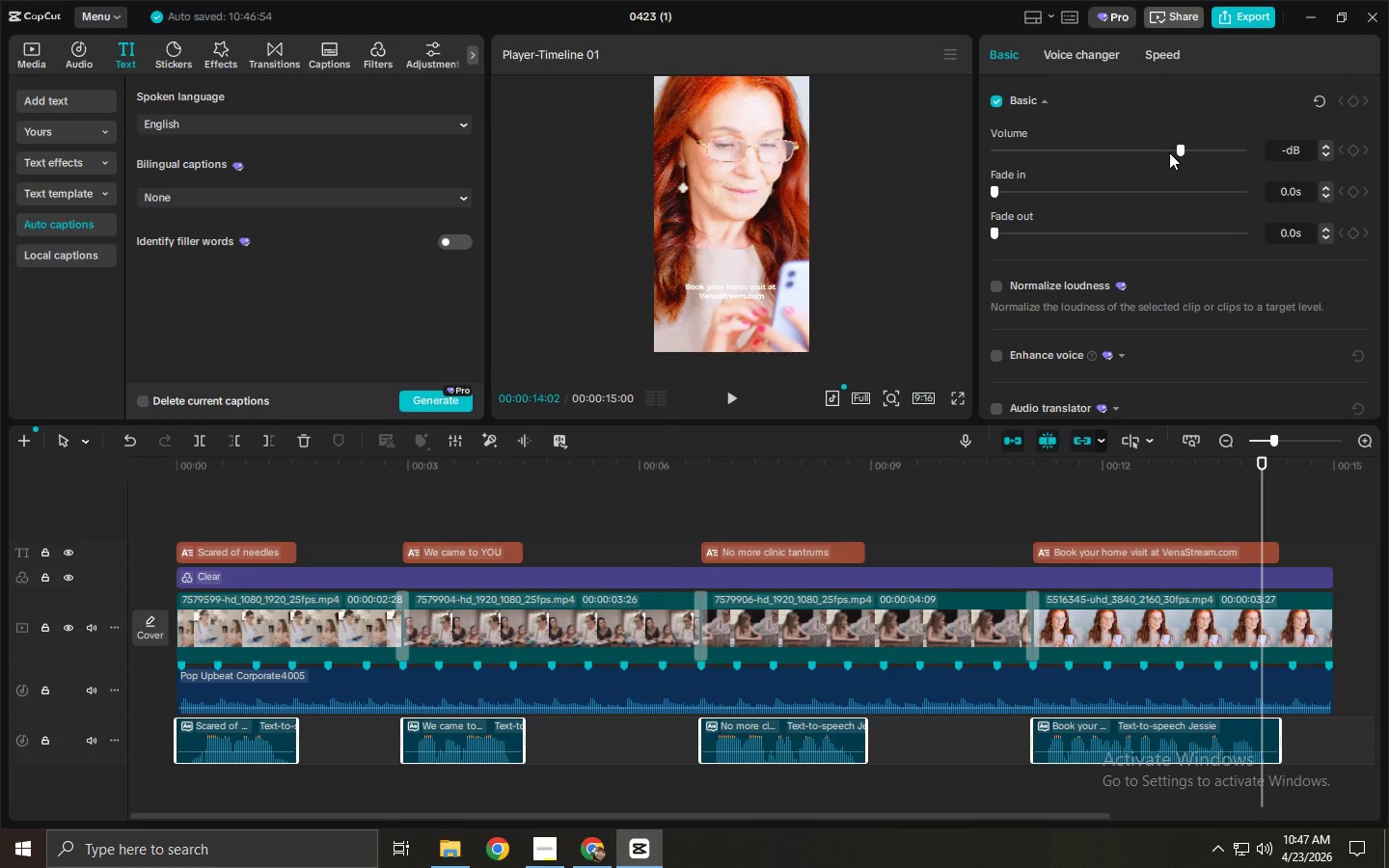 
key(Numpad6)
 